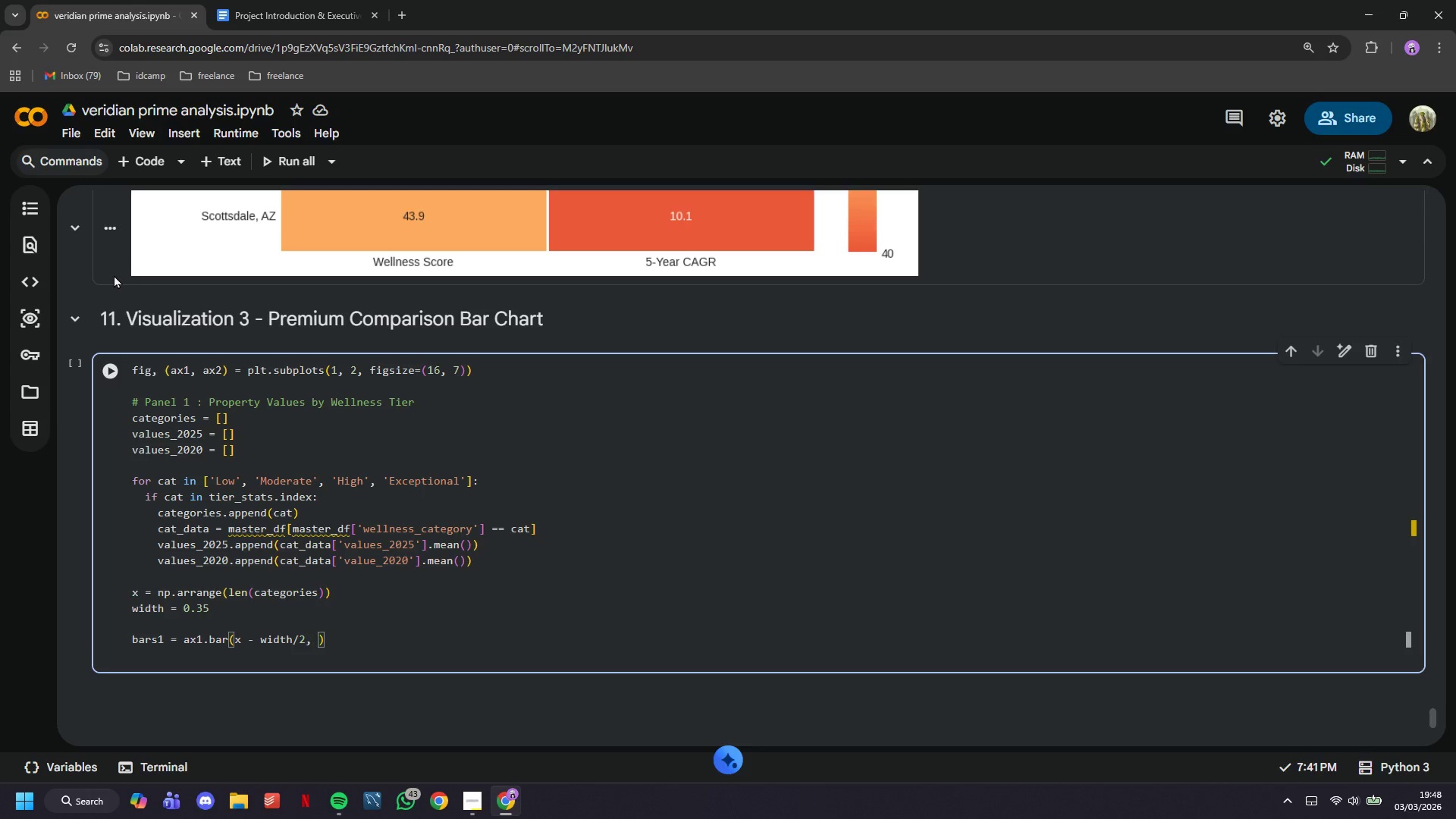 
type(np.array(values_2020)
 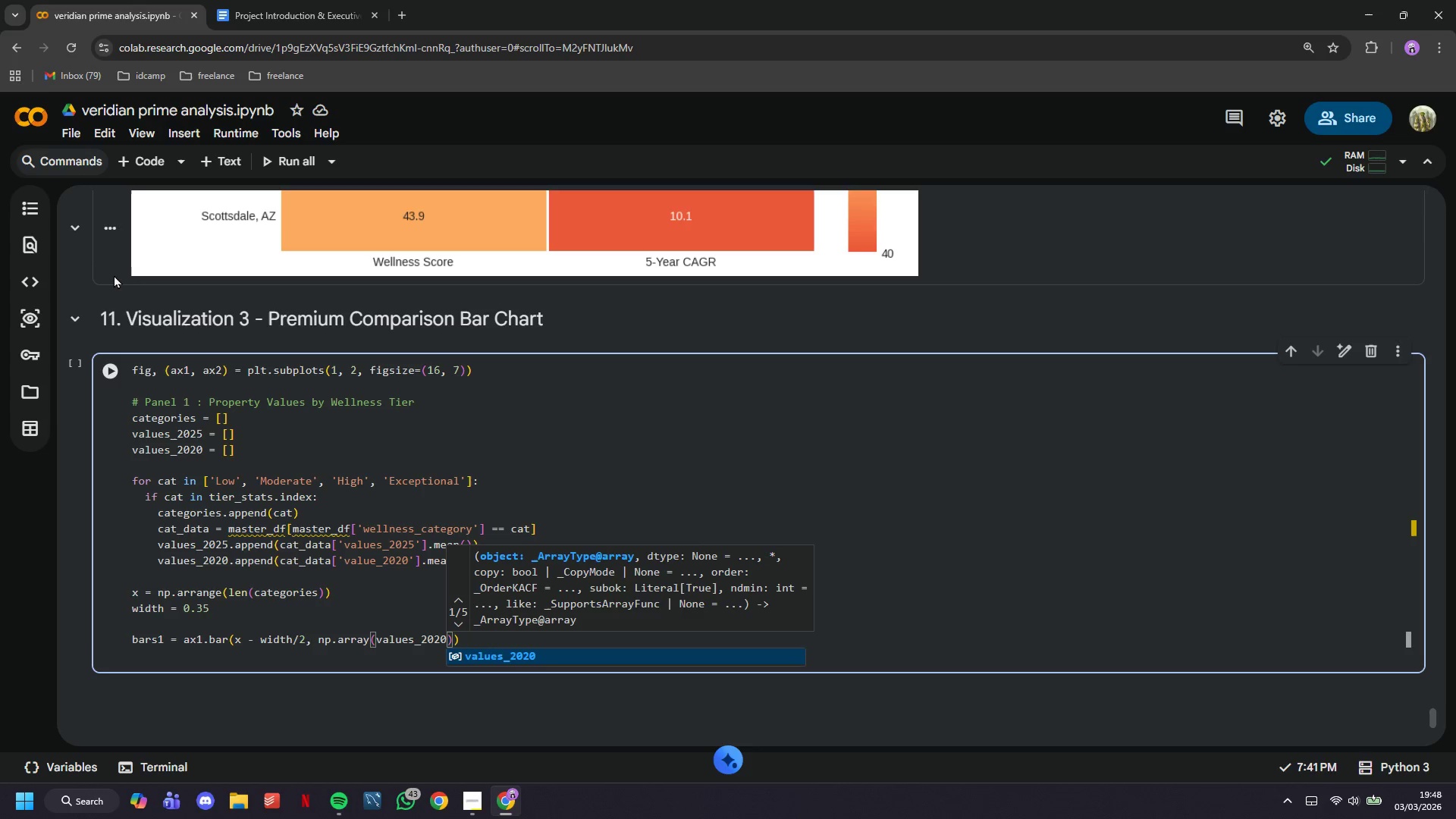 
key(ArrowRight)
 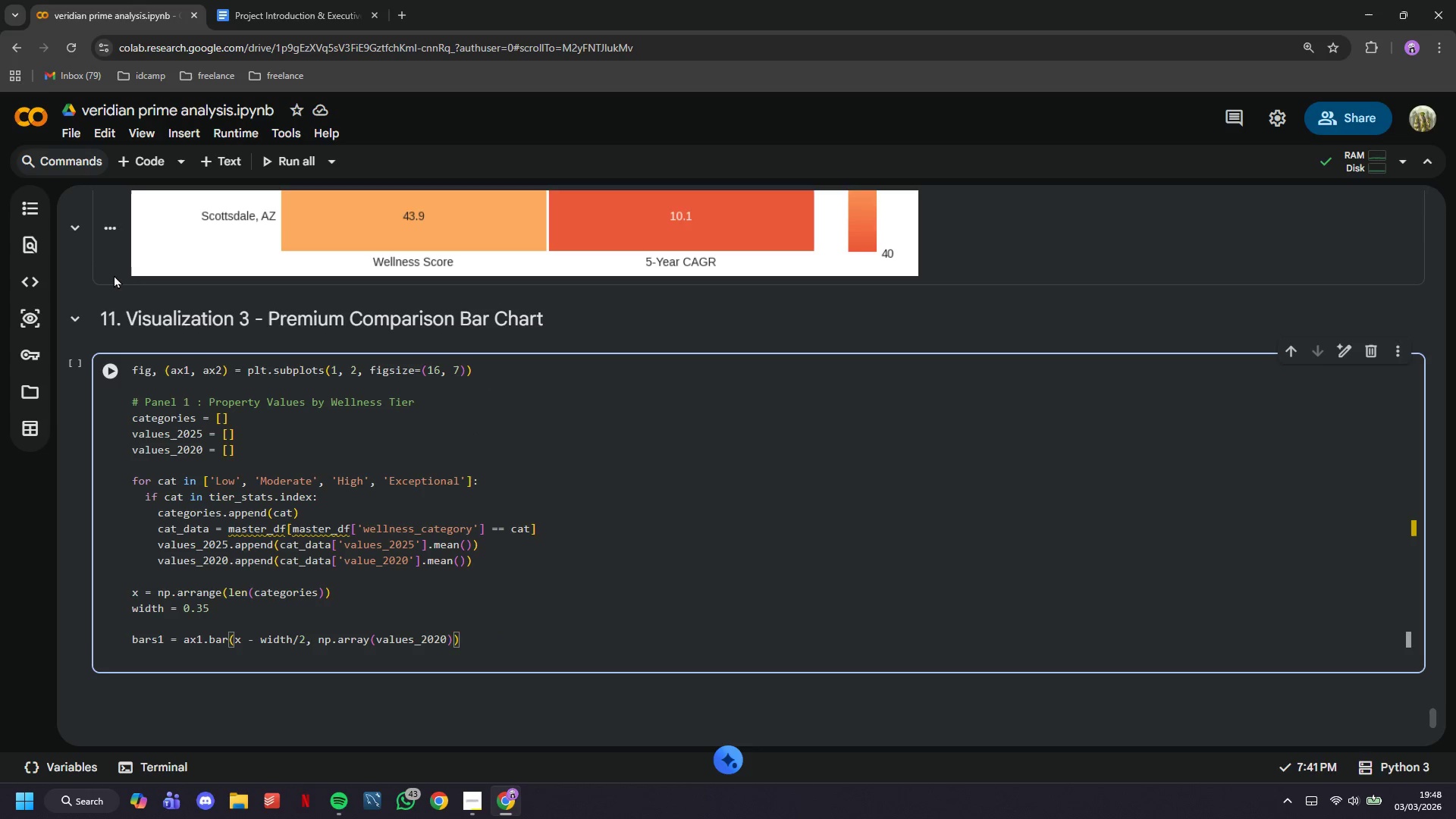 
type(/1e6, width, label = '2020)
 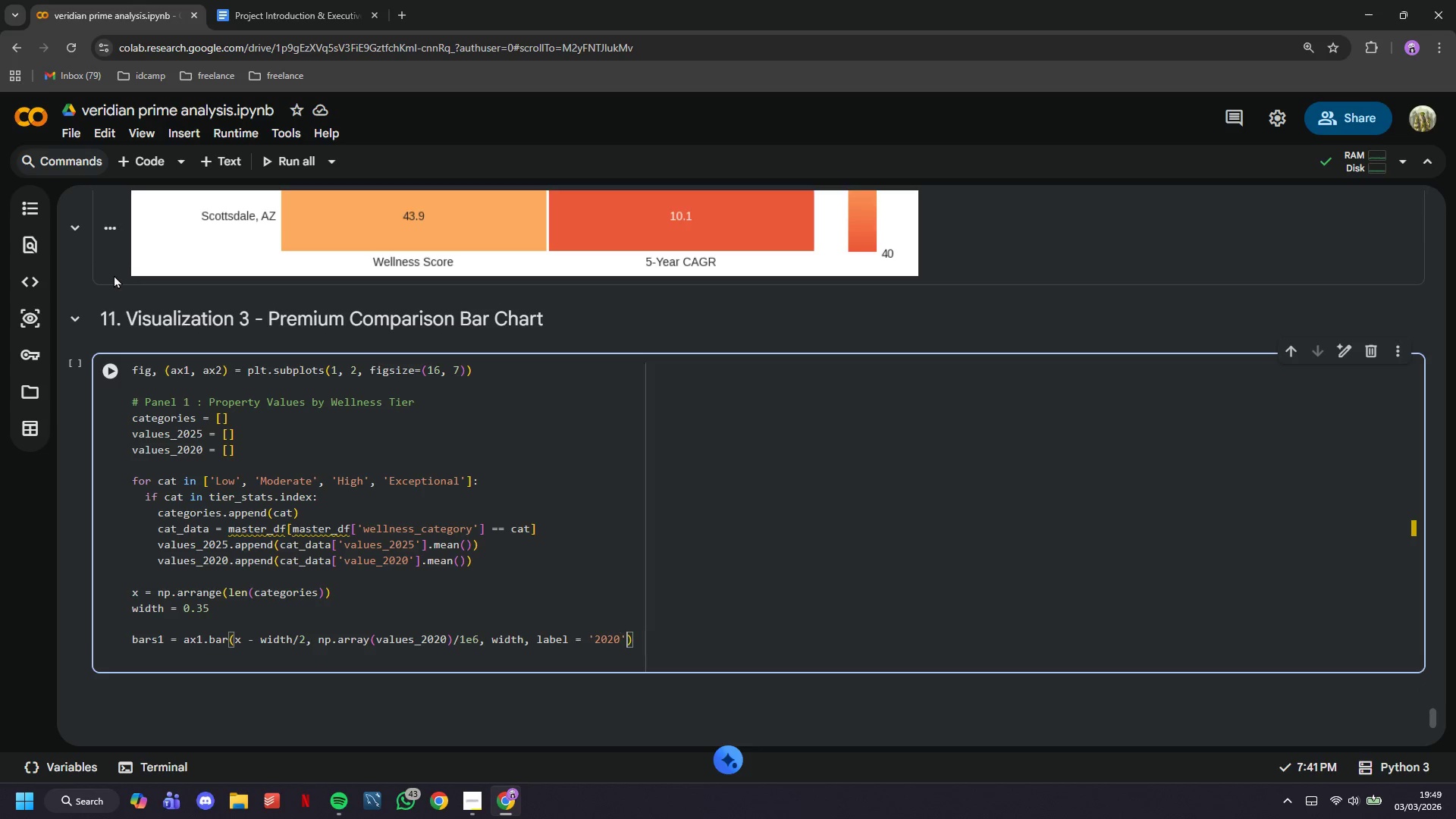 
key(ArrowRight)
 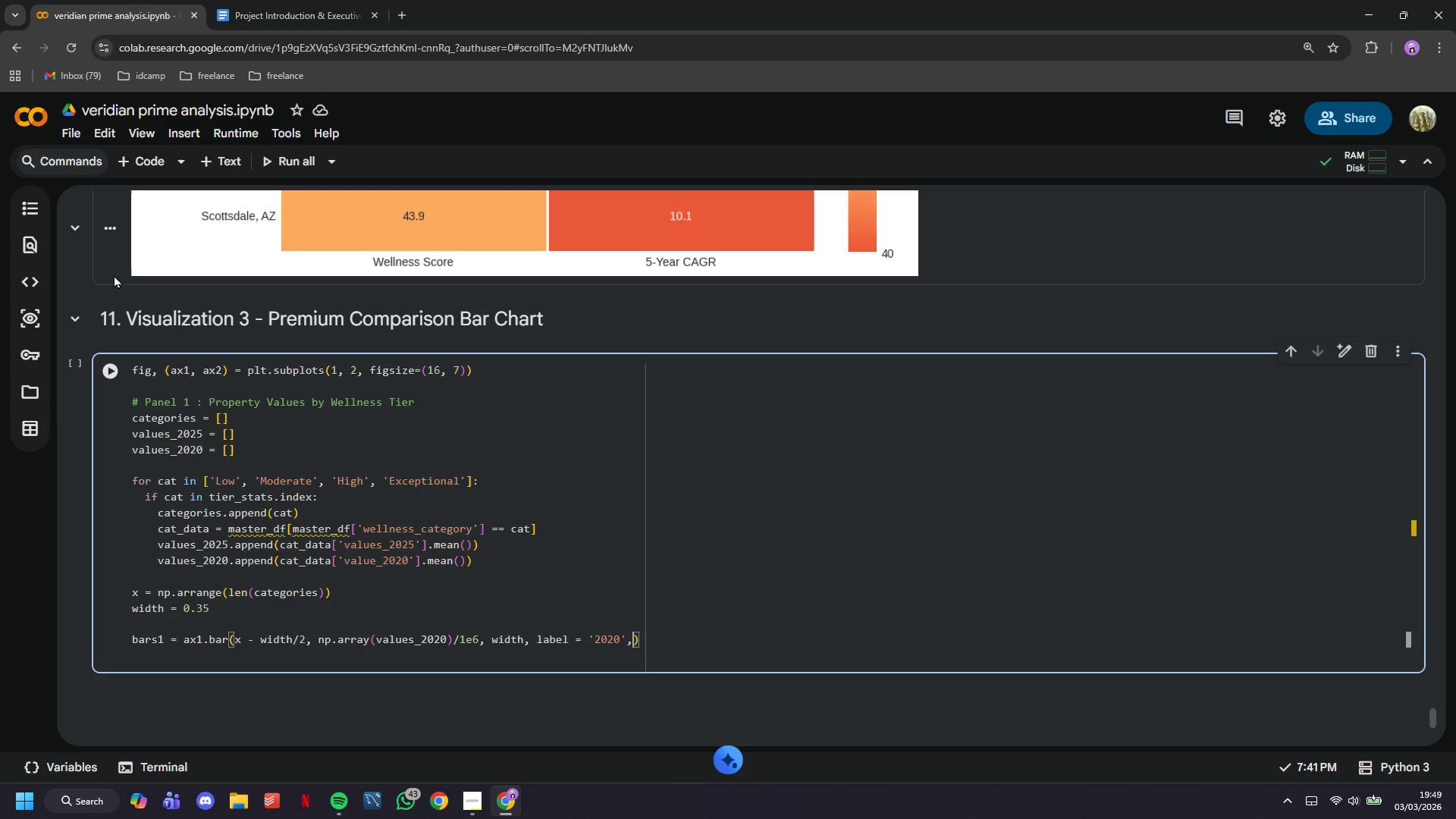 
type(, color=BRAND_COLORS['seco)
key(Backspace)
type(ondary)
 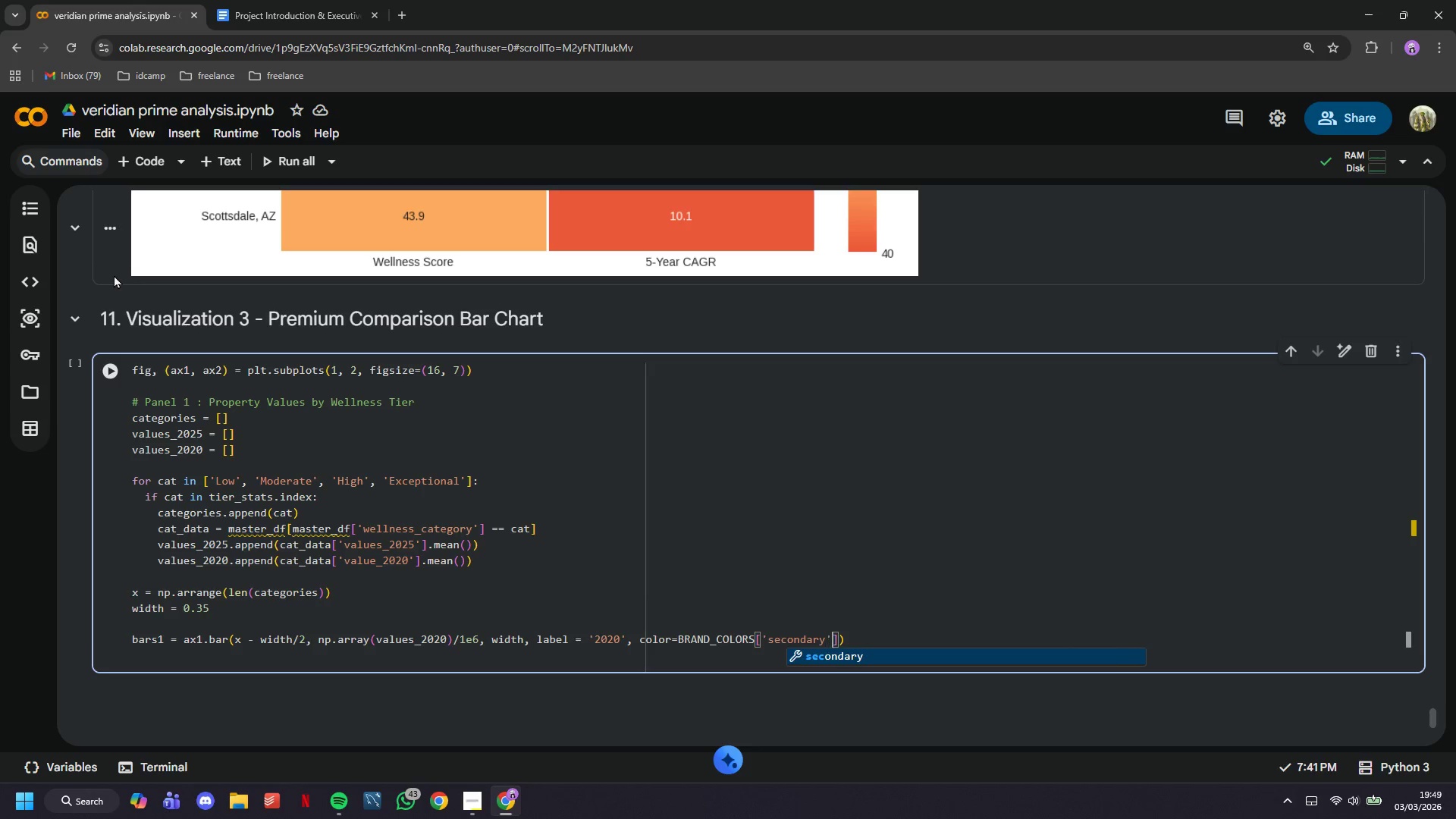 
 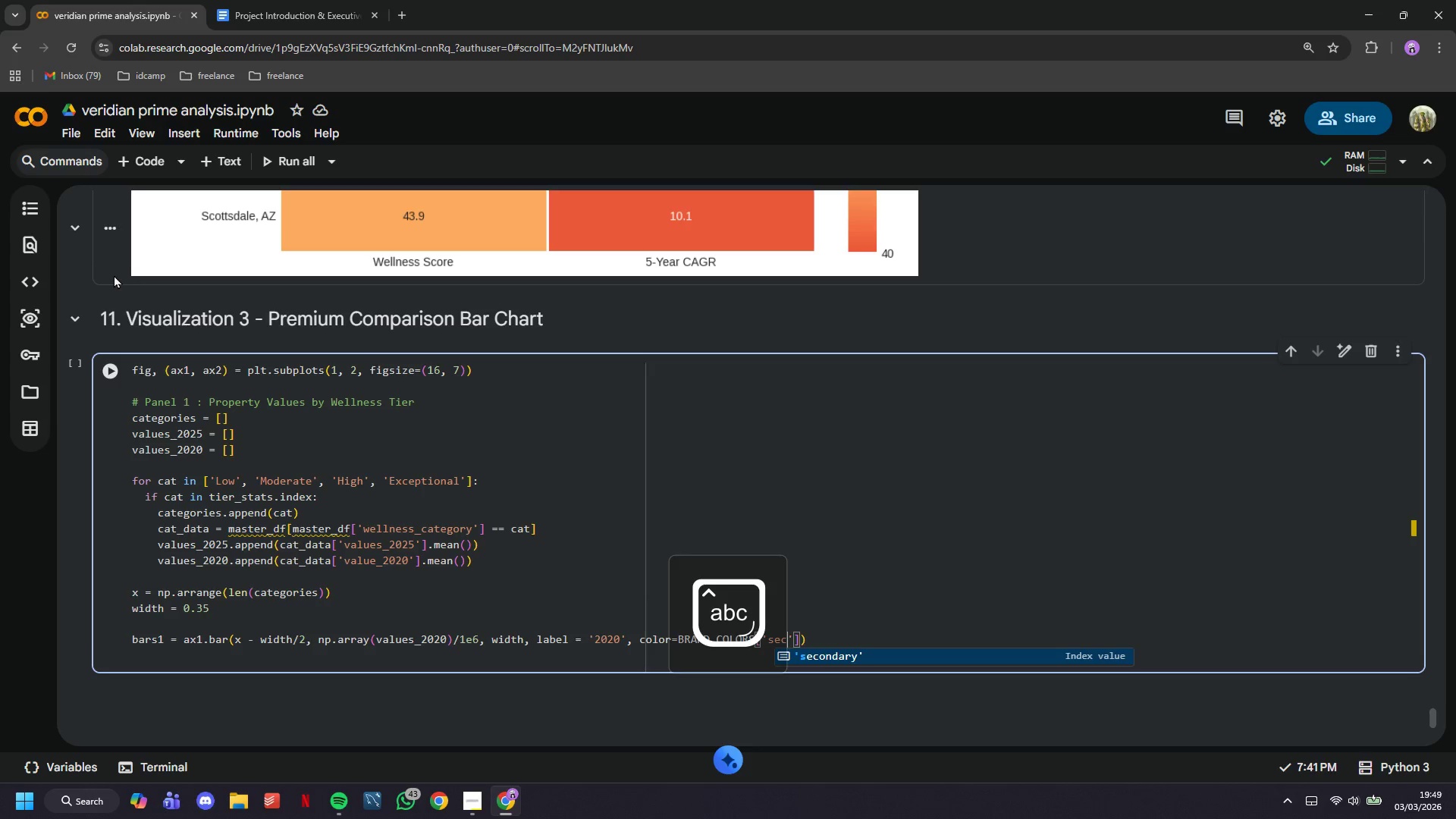 
key(ArrowRight)
 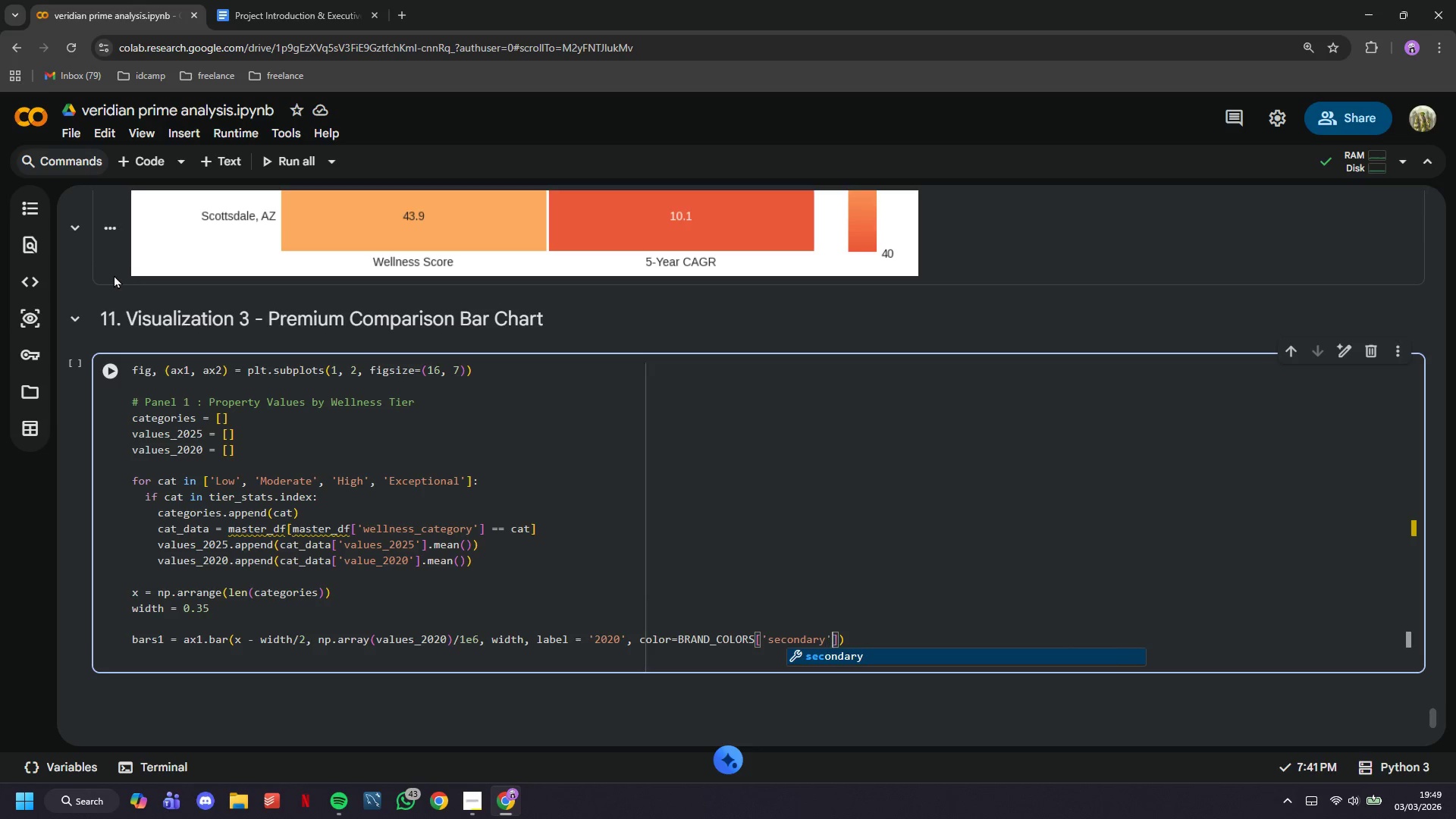 
key(ArrowRight)
 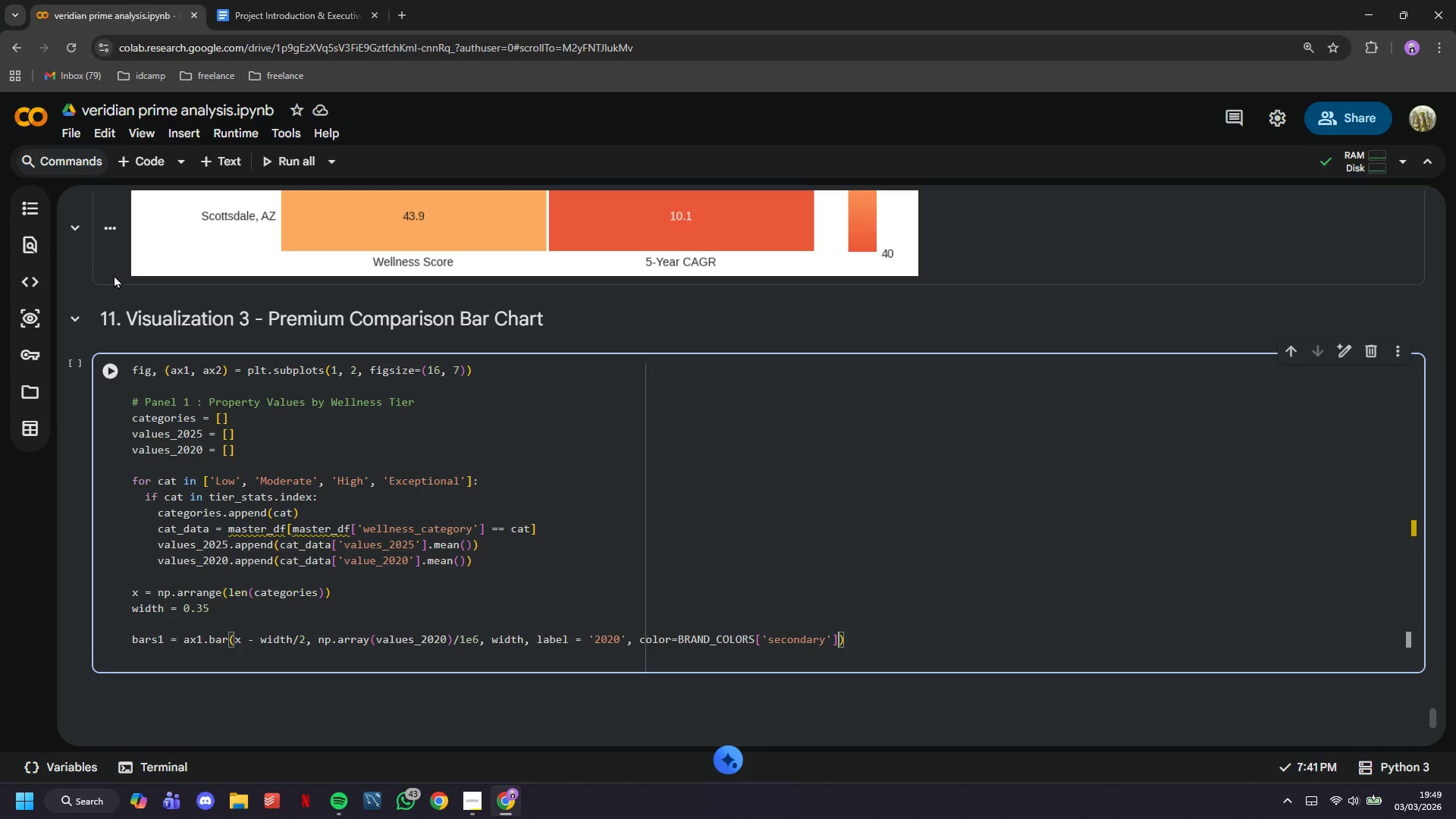 
type(, alpha=0.8)
 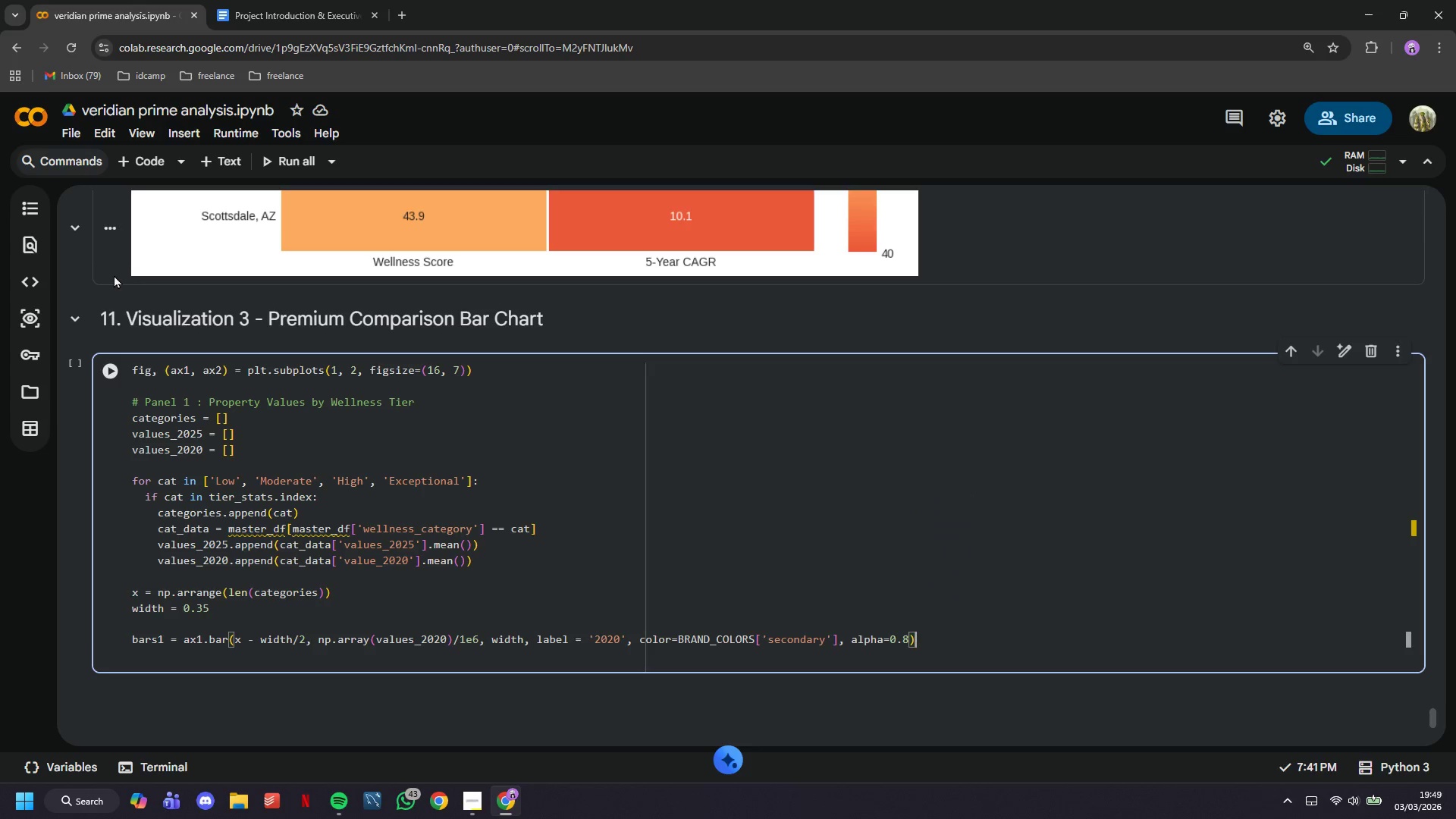 
key(ArrowRight)
 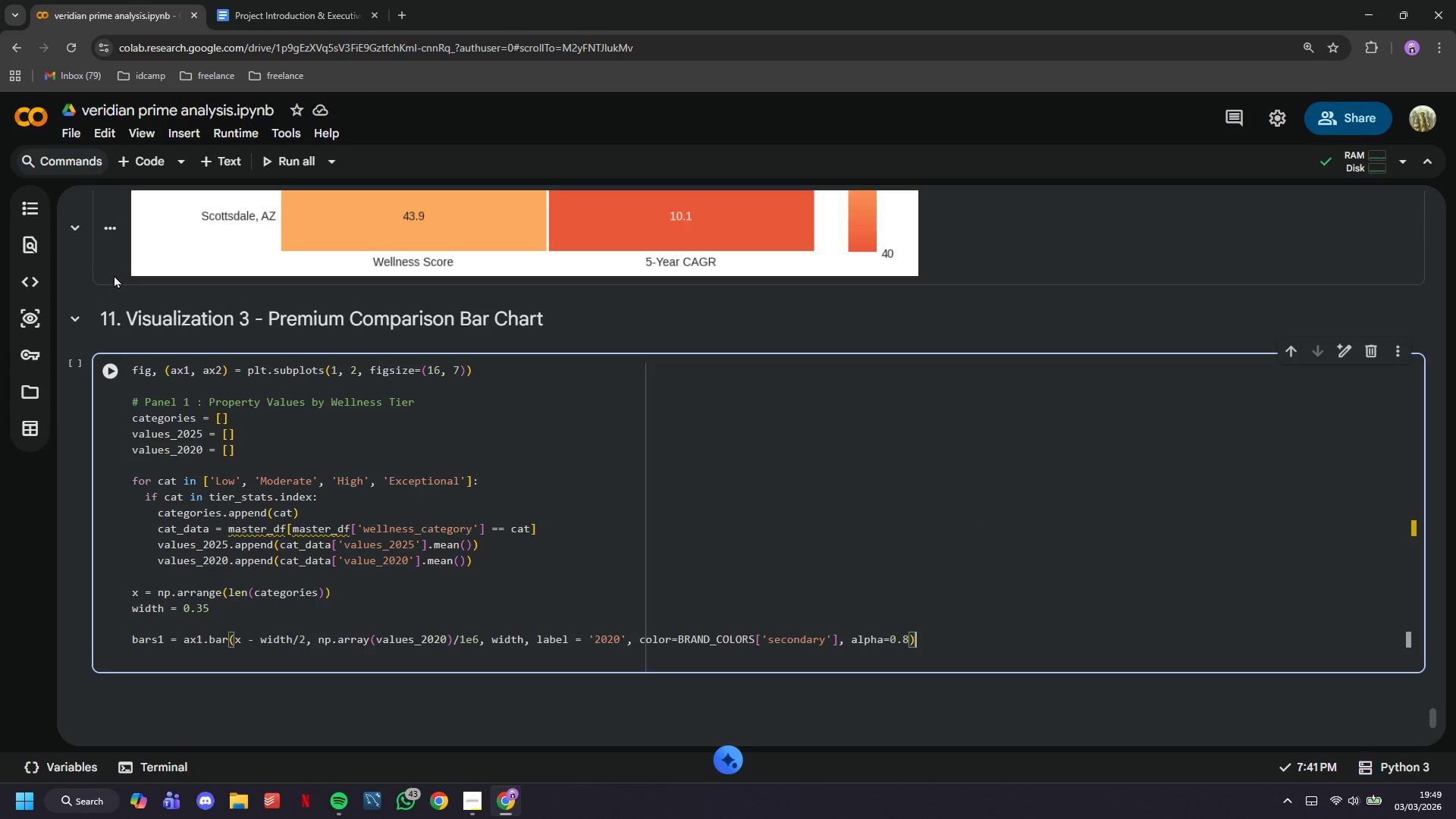 
key(Enter)
 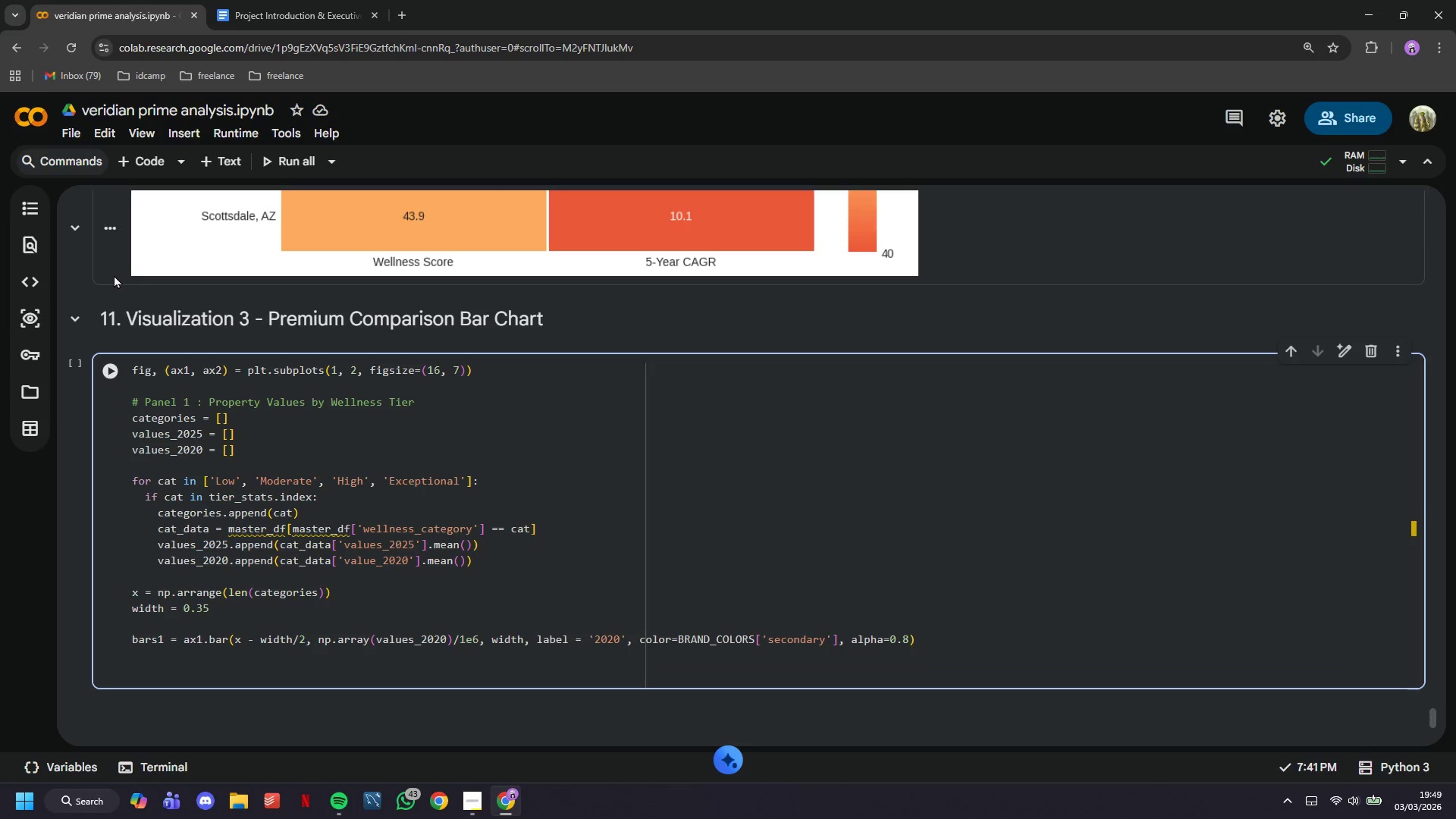 
type(bars2 = )
 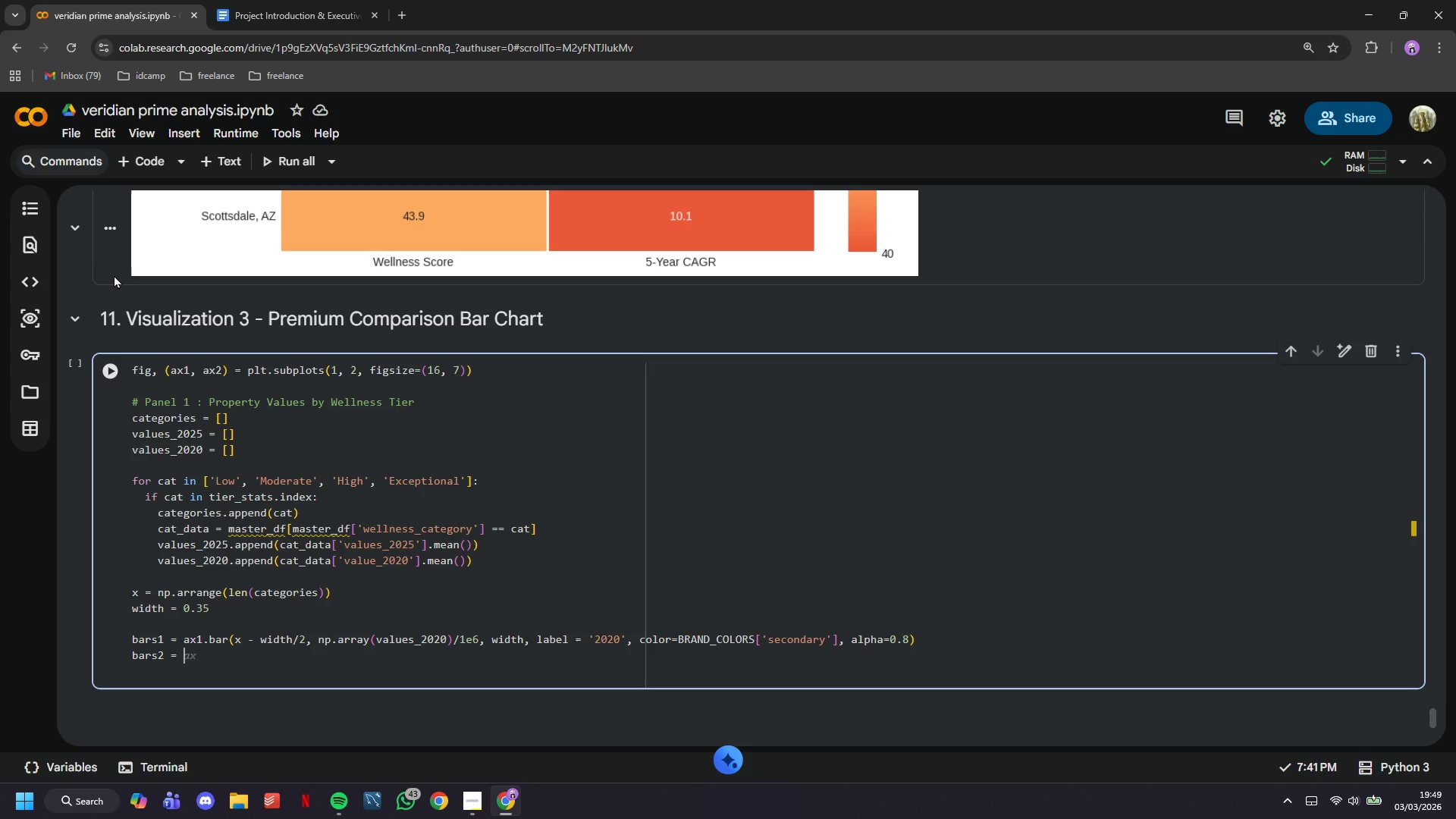 
wait(32.86)
 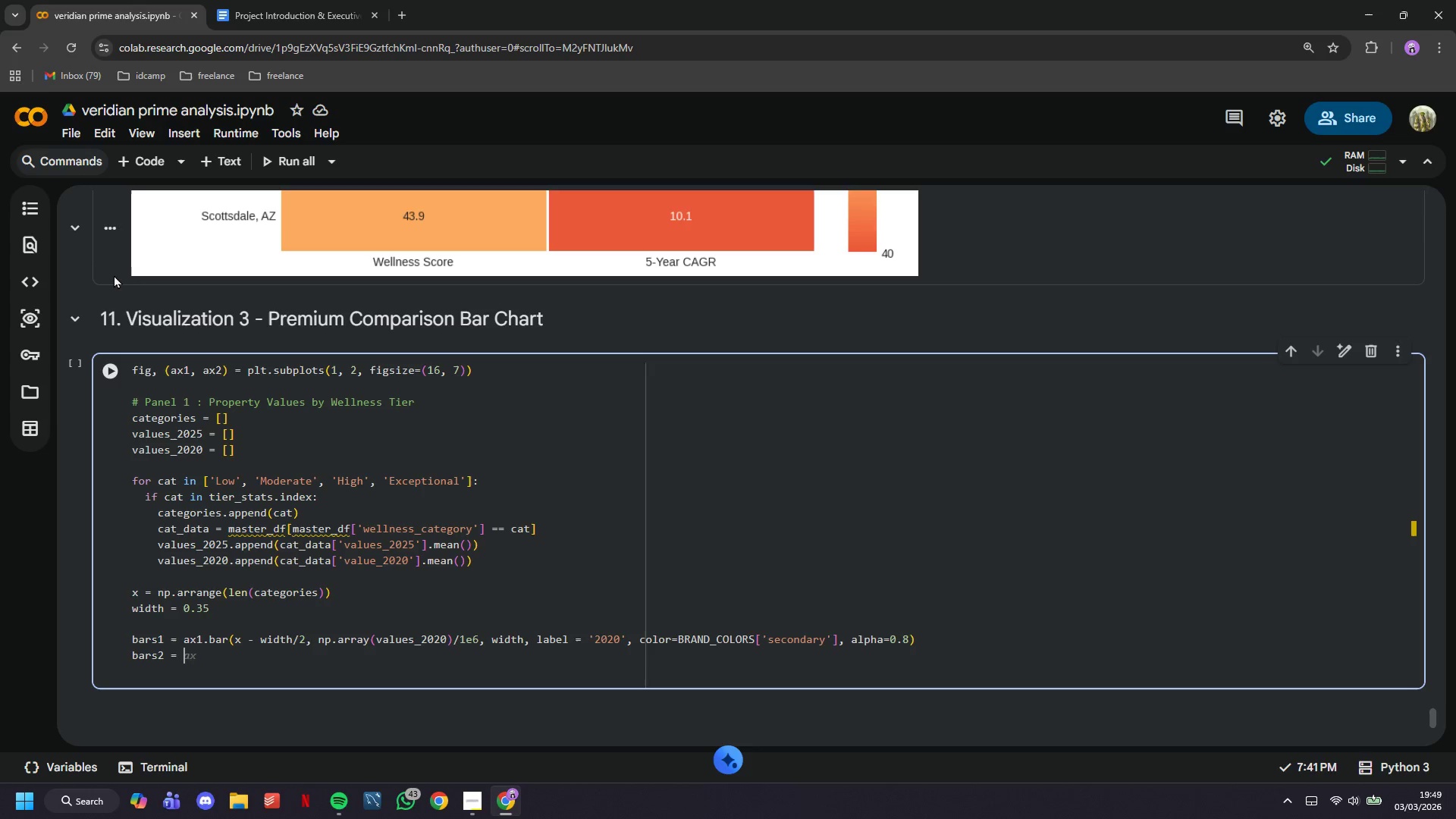 
type(ax1.bar)
 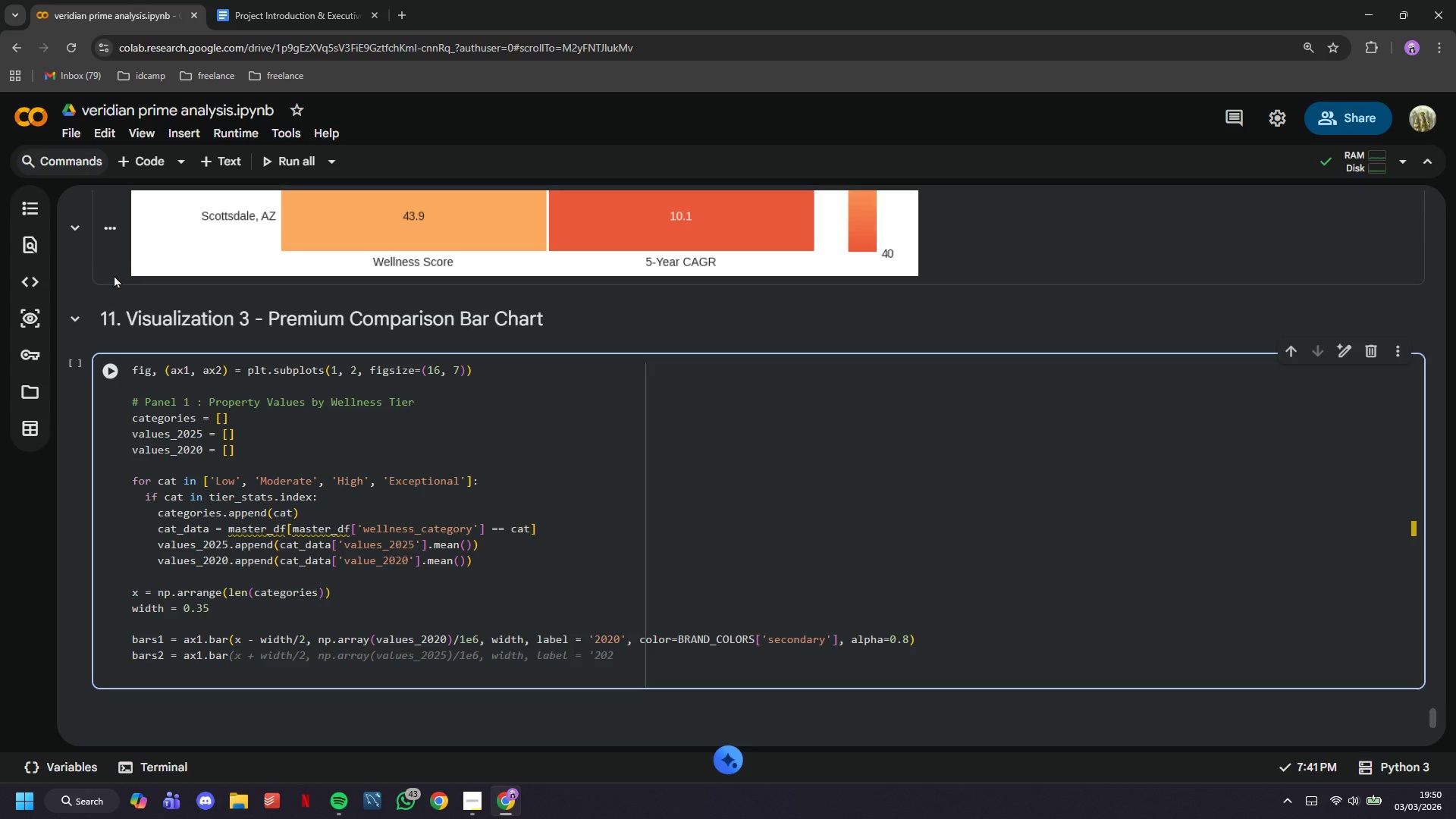 
type((x + width/2, np.array(values_2025)
 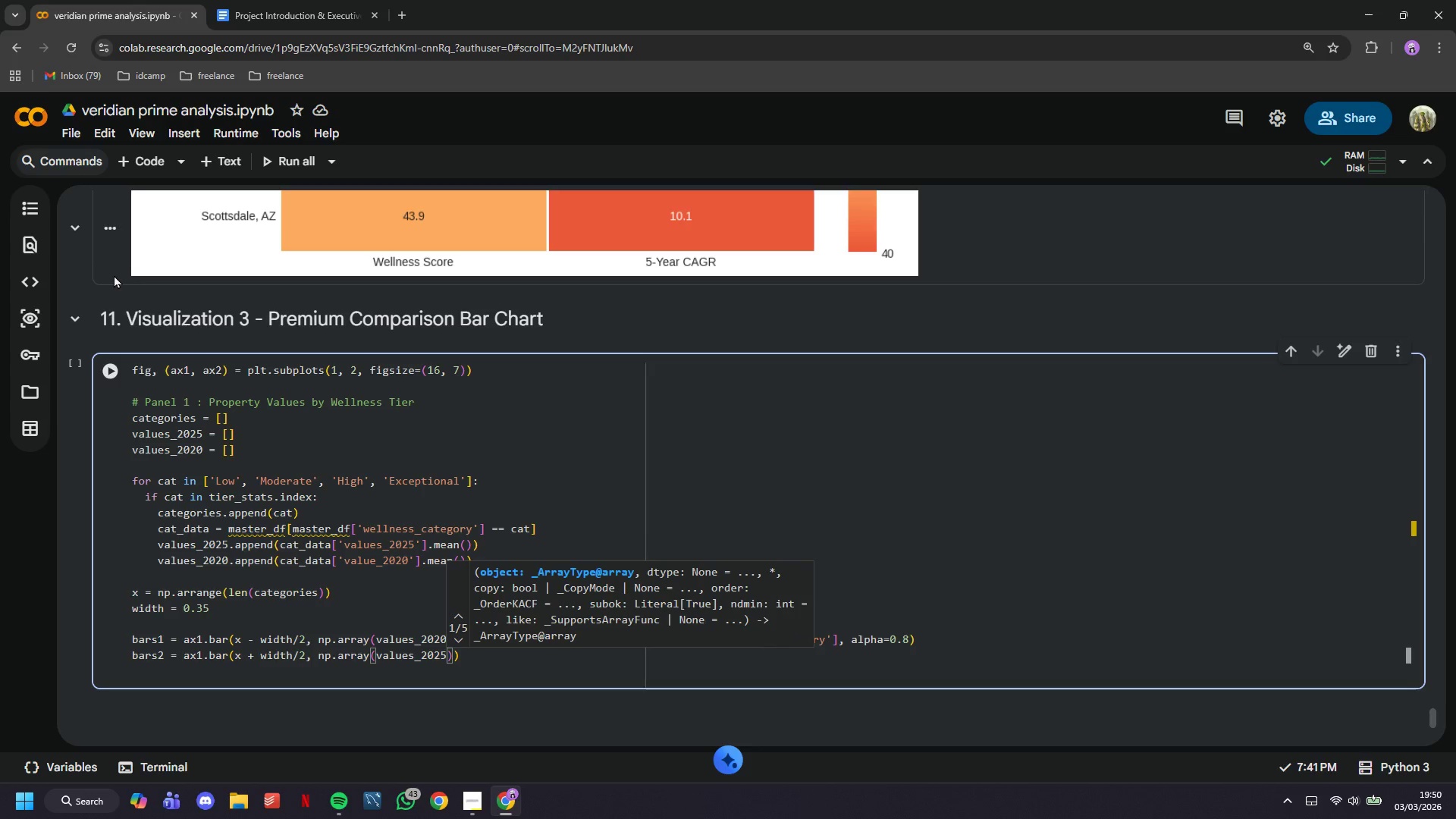 
key(ArrowRight)
 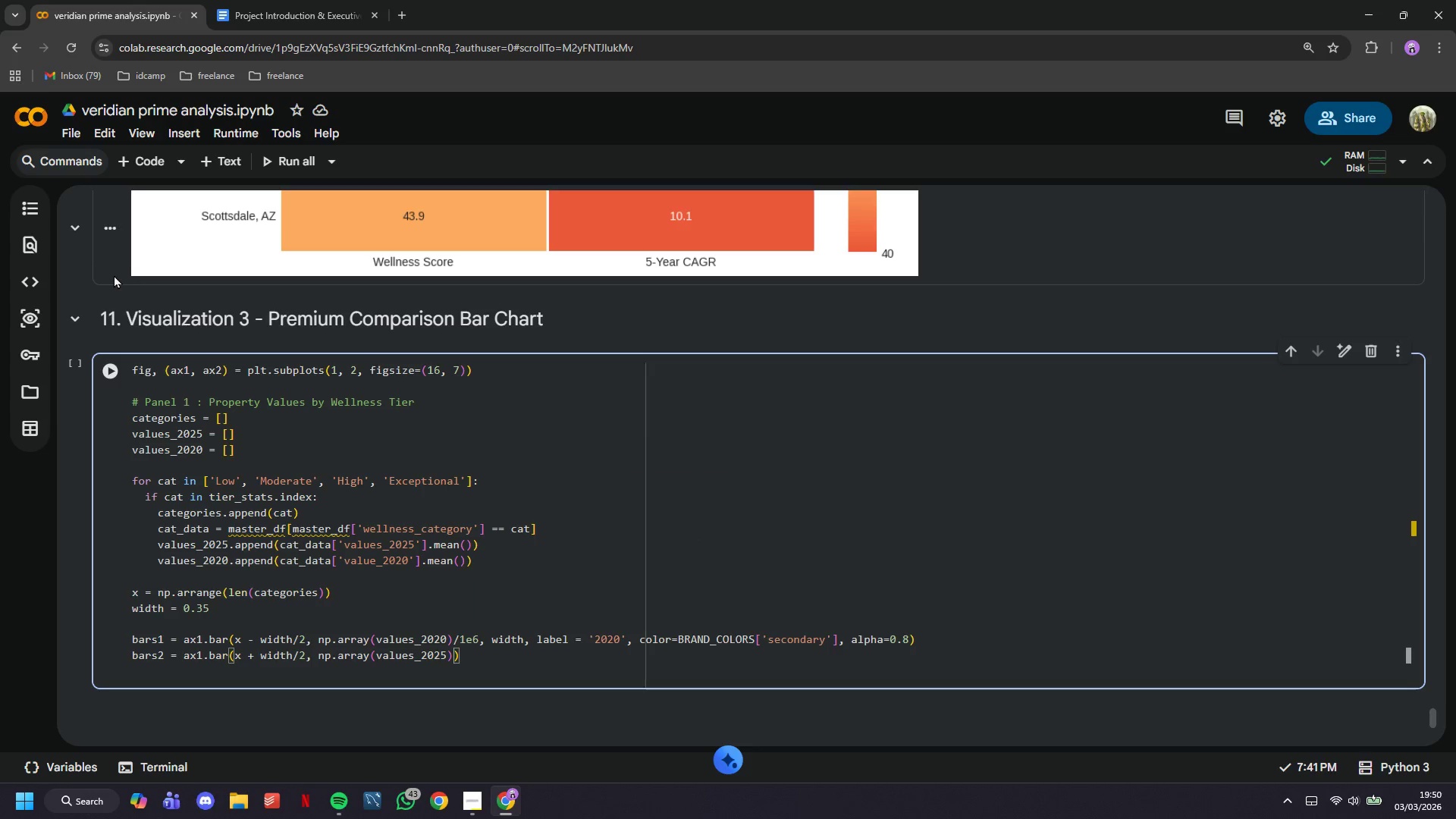 
type(/1e6, width, label='2025)
 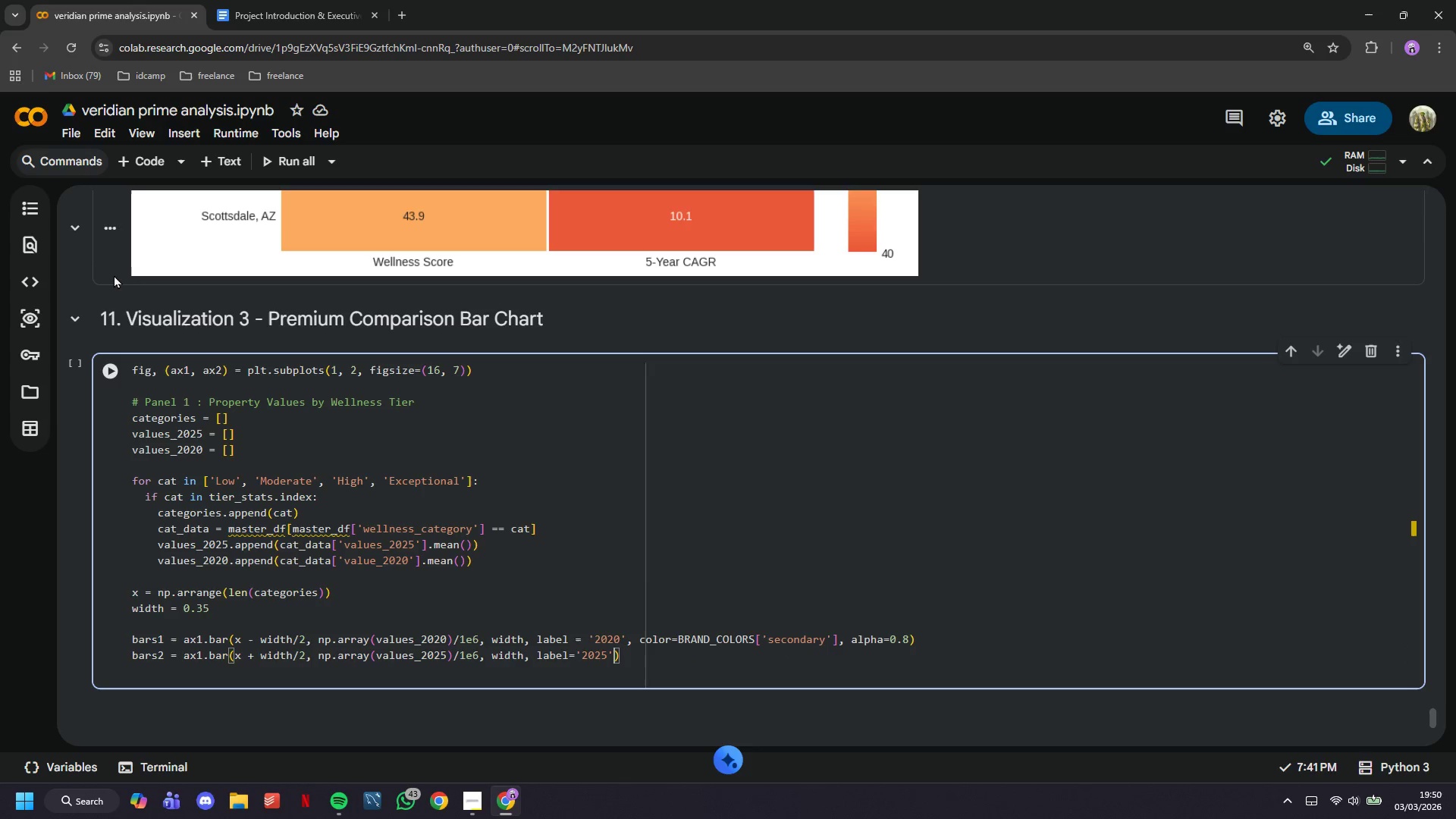 
key(ArrowRight)
 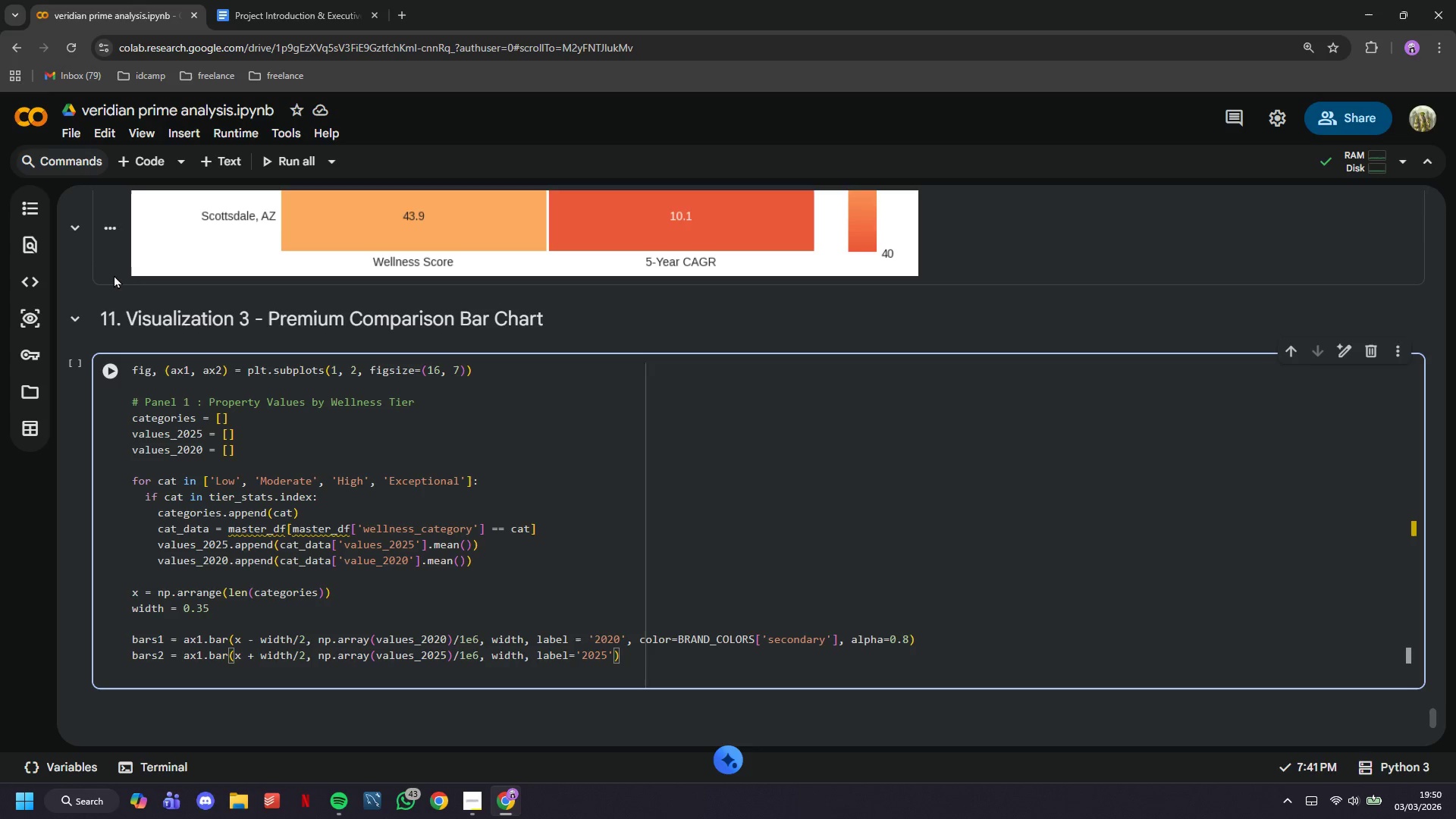 
type(, color = BRAND_COLORS['rp)
key(Backspace)
key(Backspace)
type(primary)
 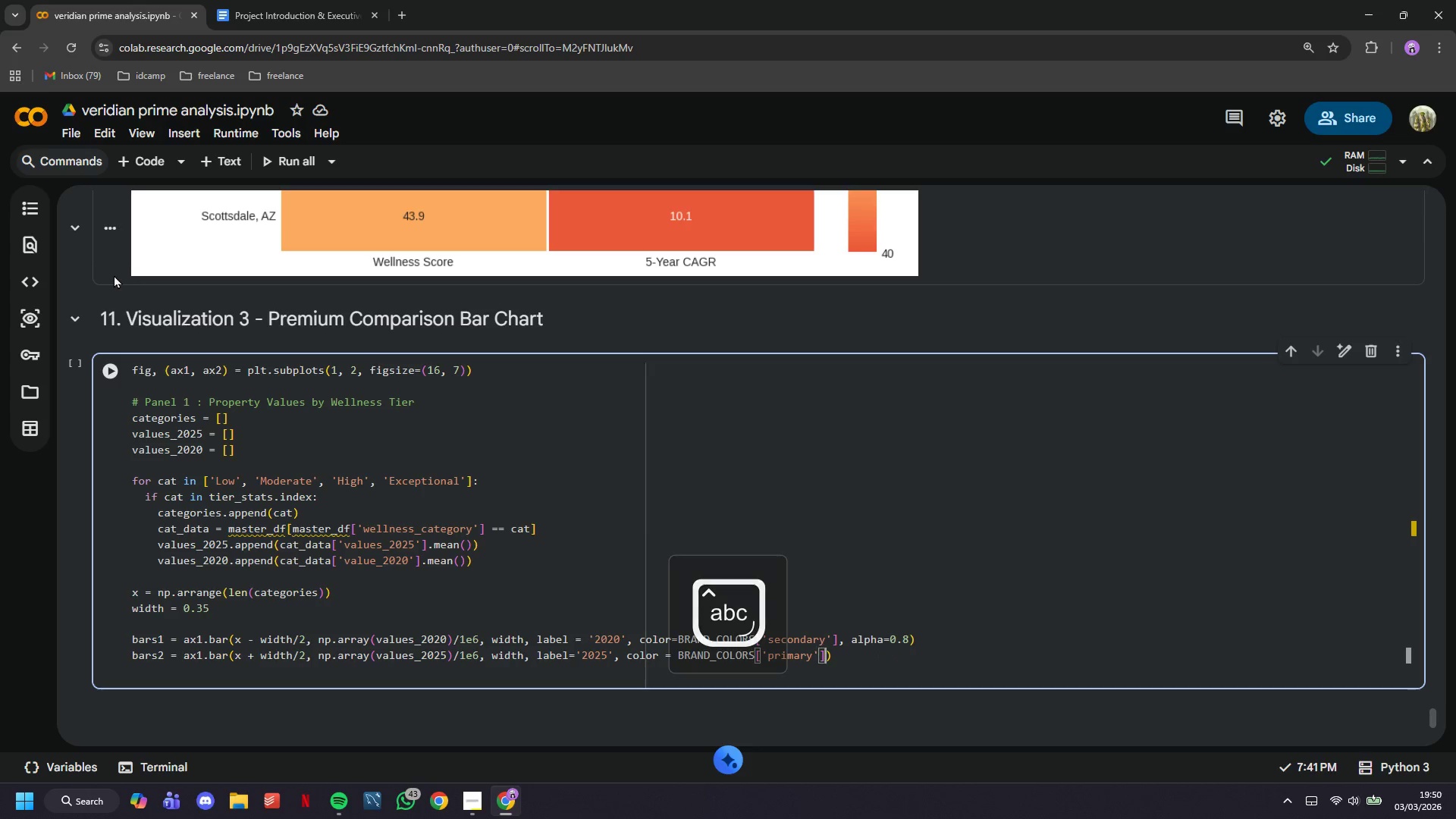 
 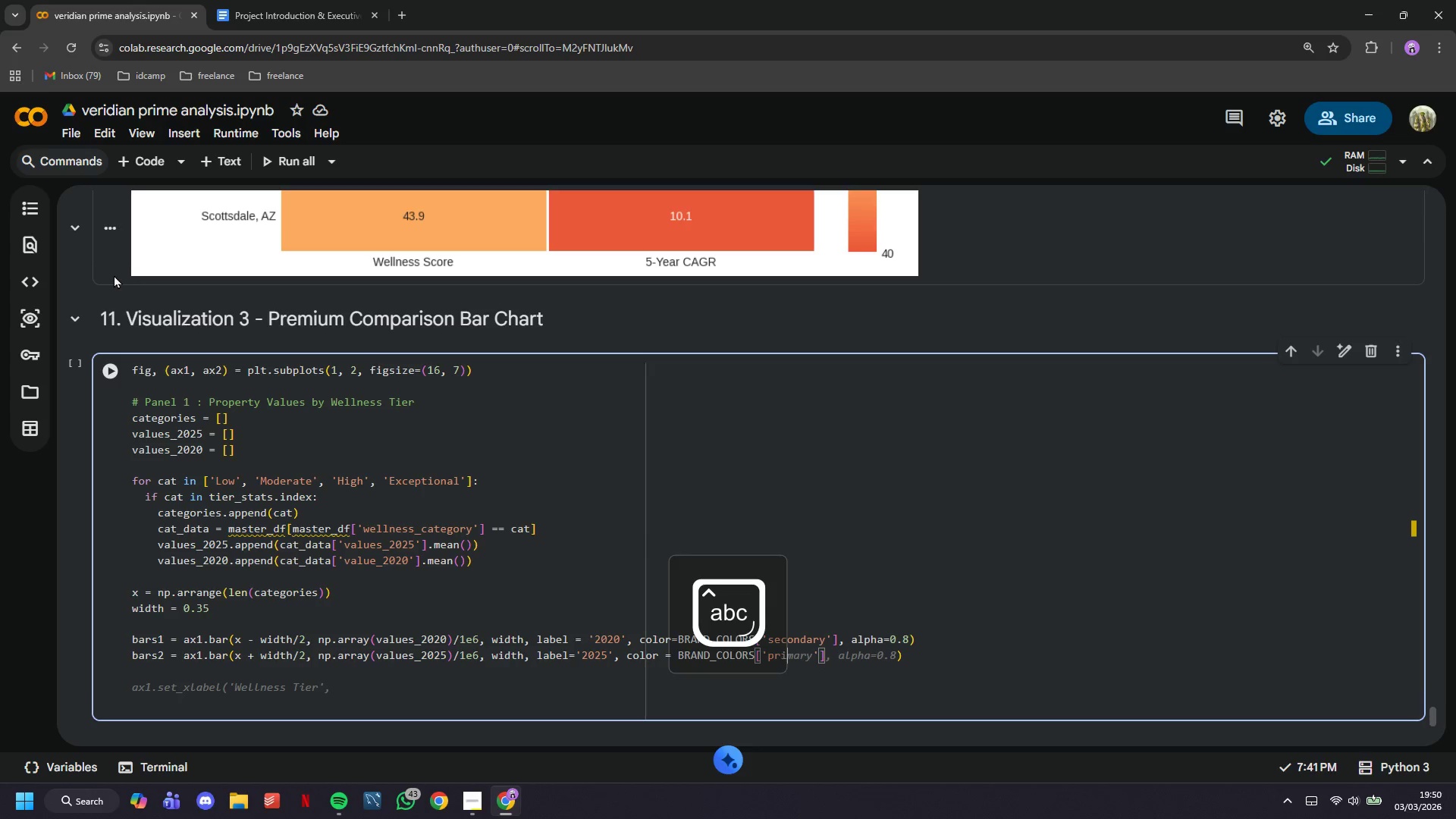 
key(ArrowRight)
 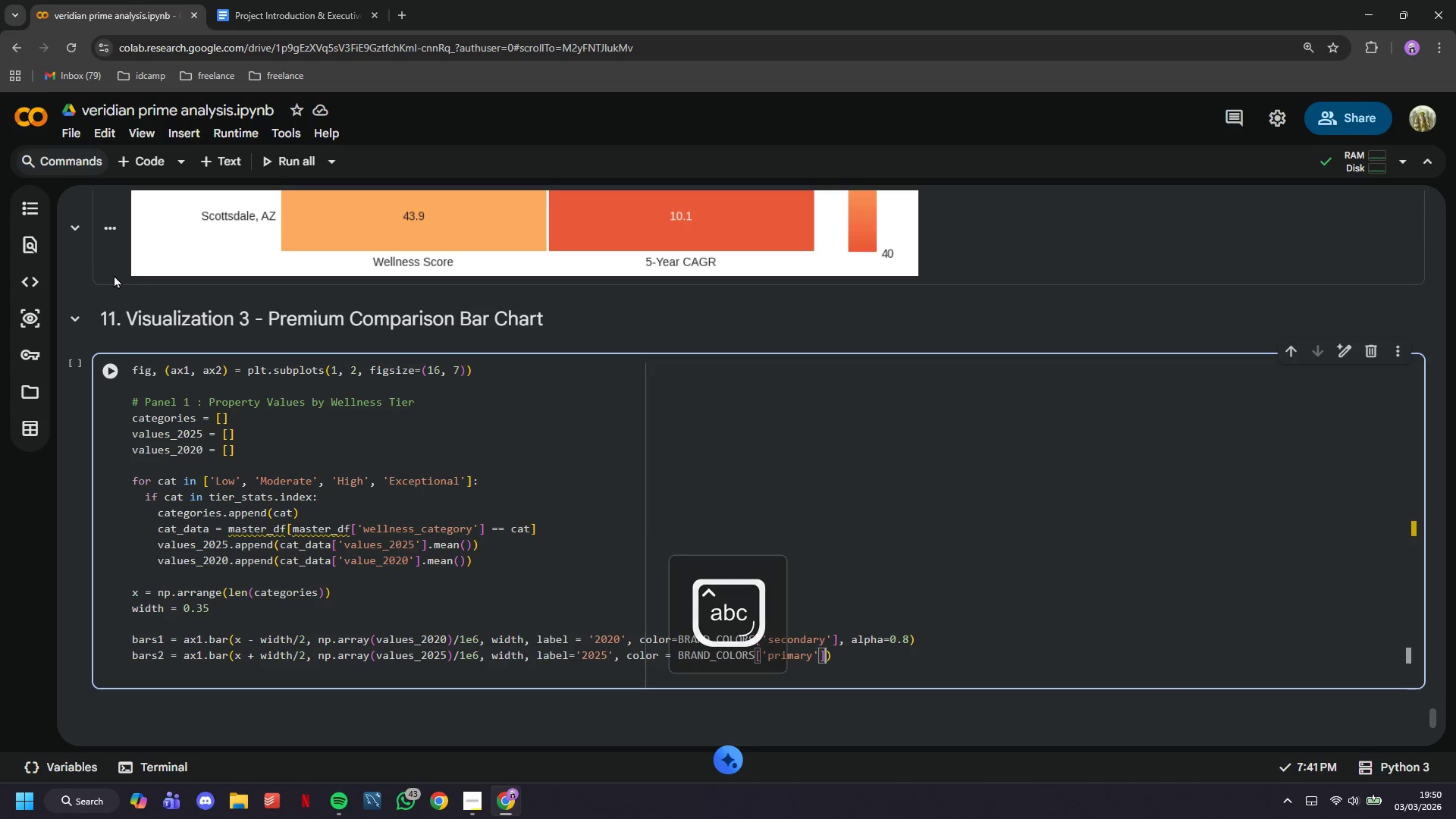 
key(ArrowRight)
 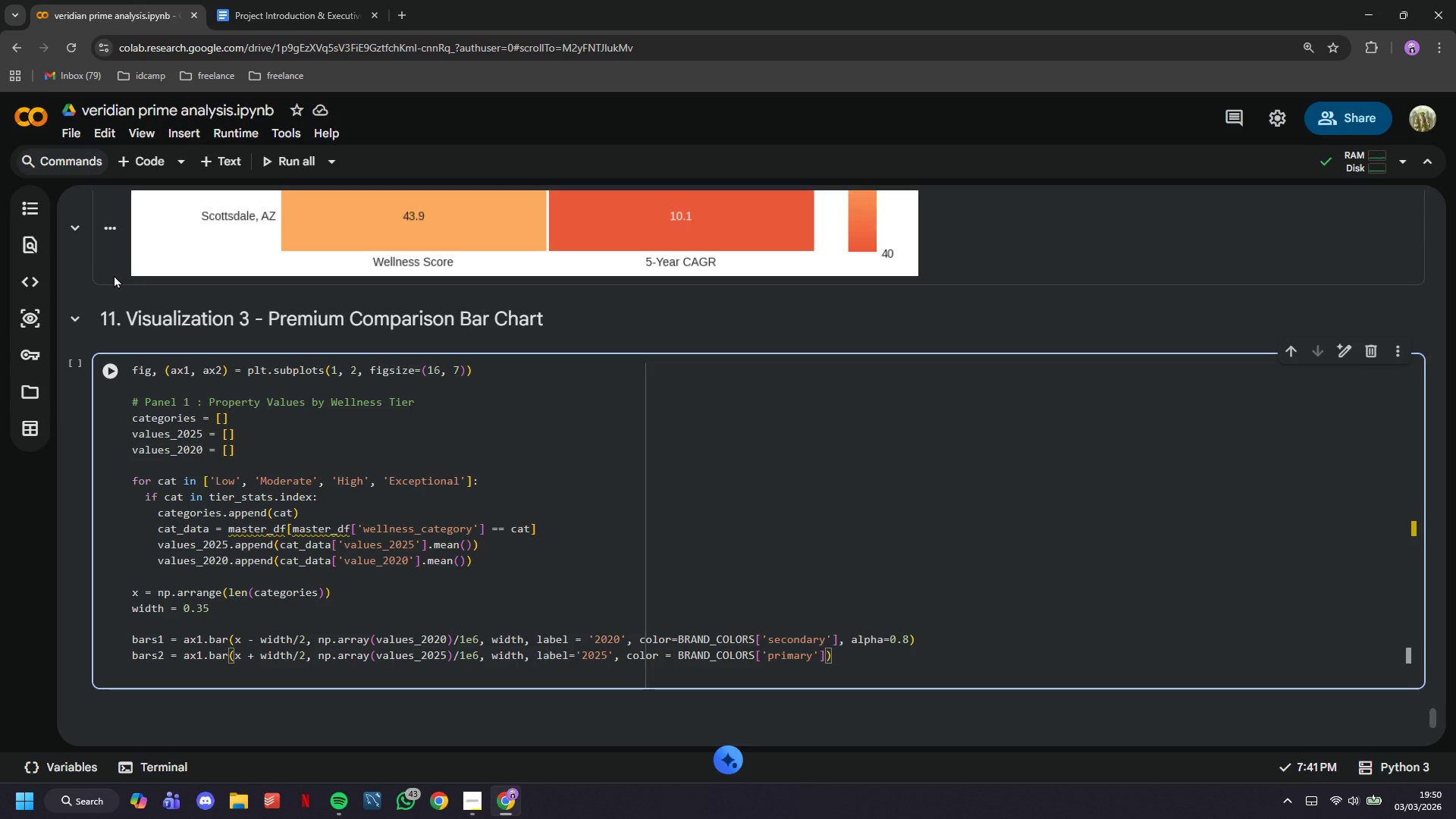 
type(, alpha =0.8)
 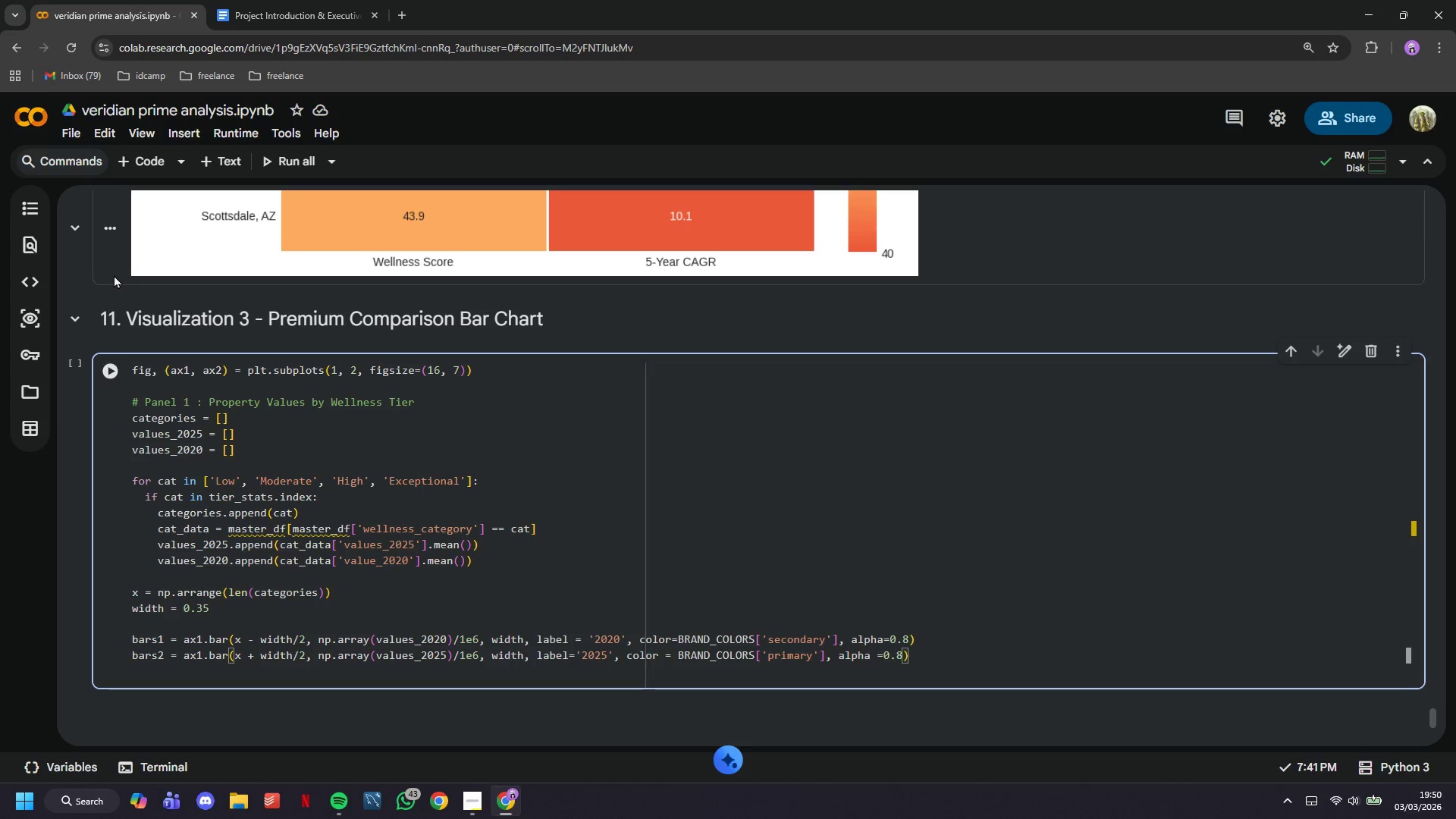 
key(ArrowRight)
 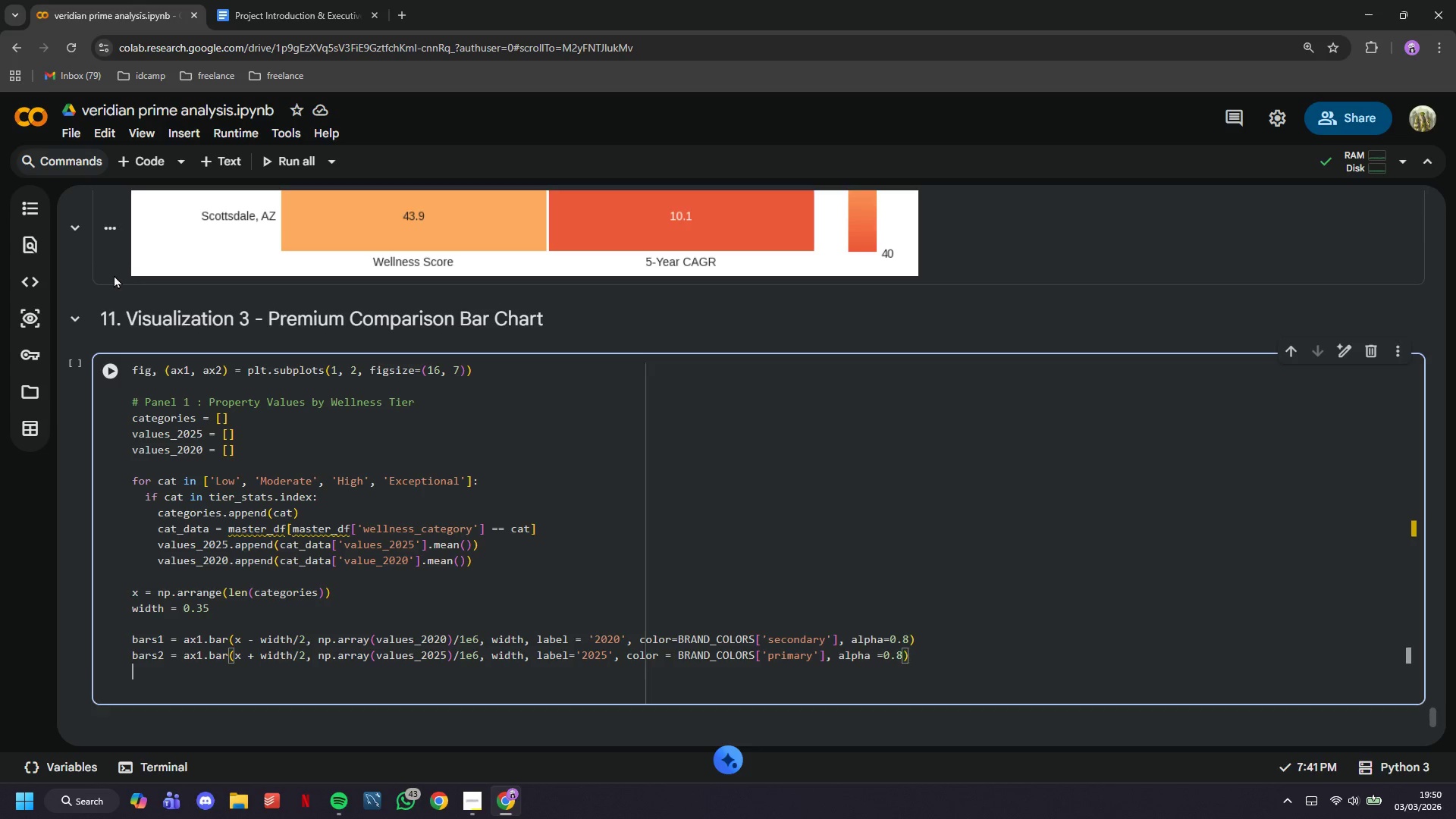 
key(Enter)
 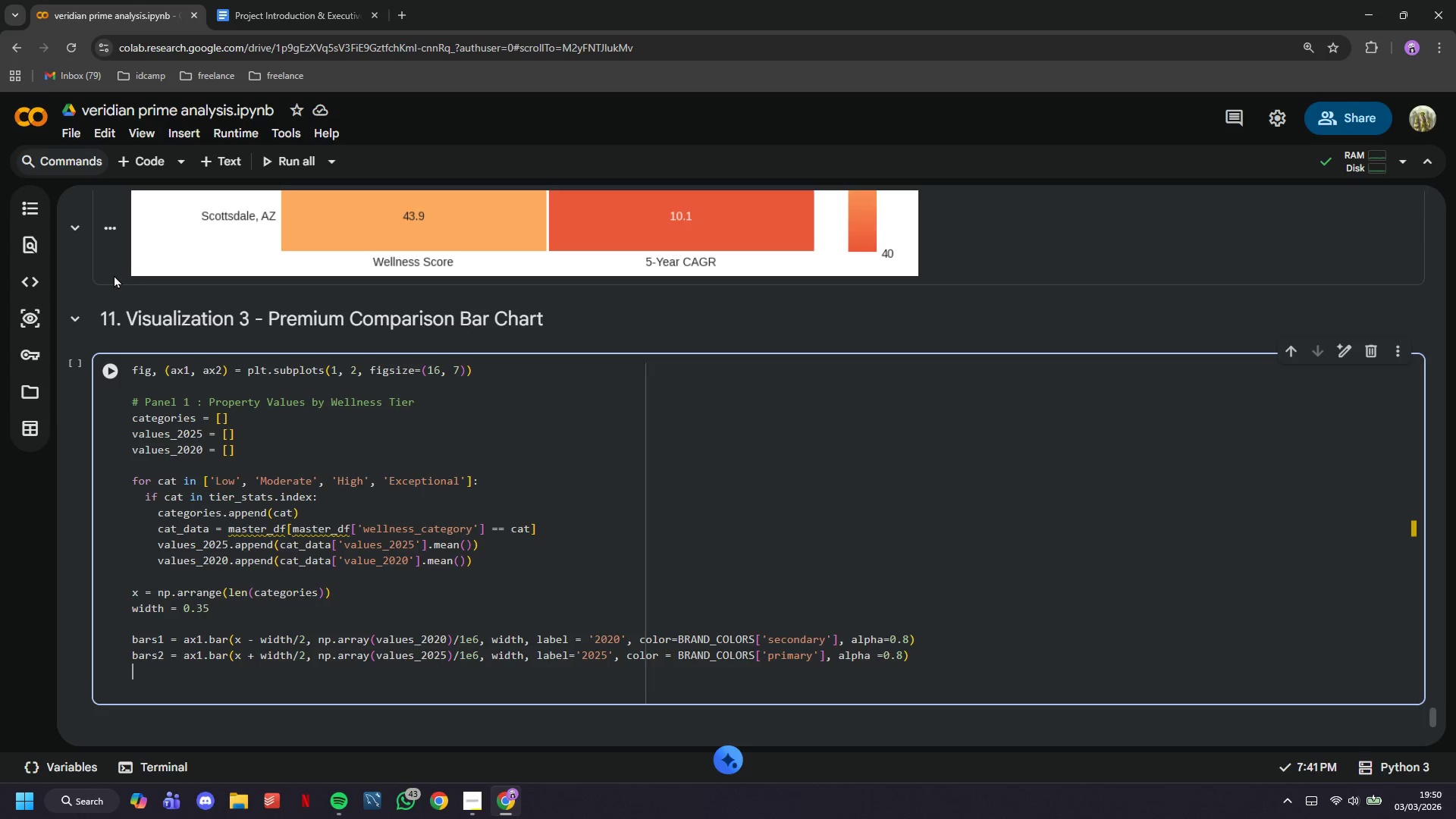 
key(Enter)
 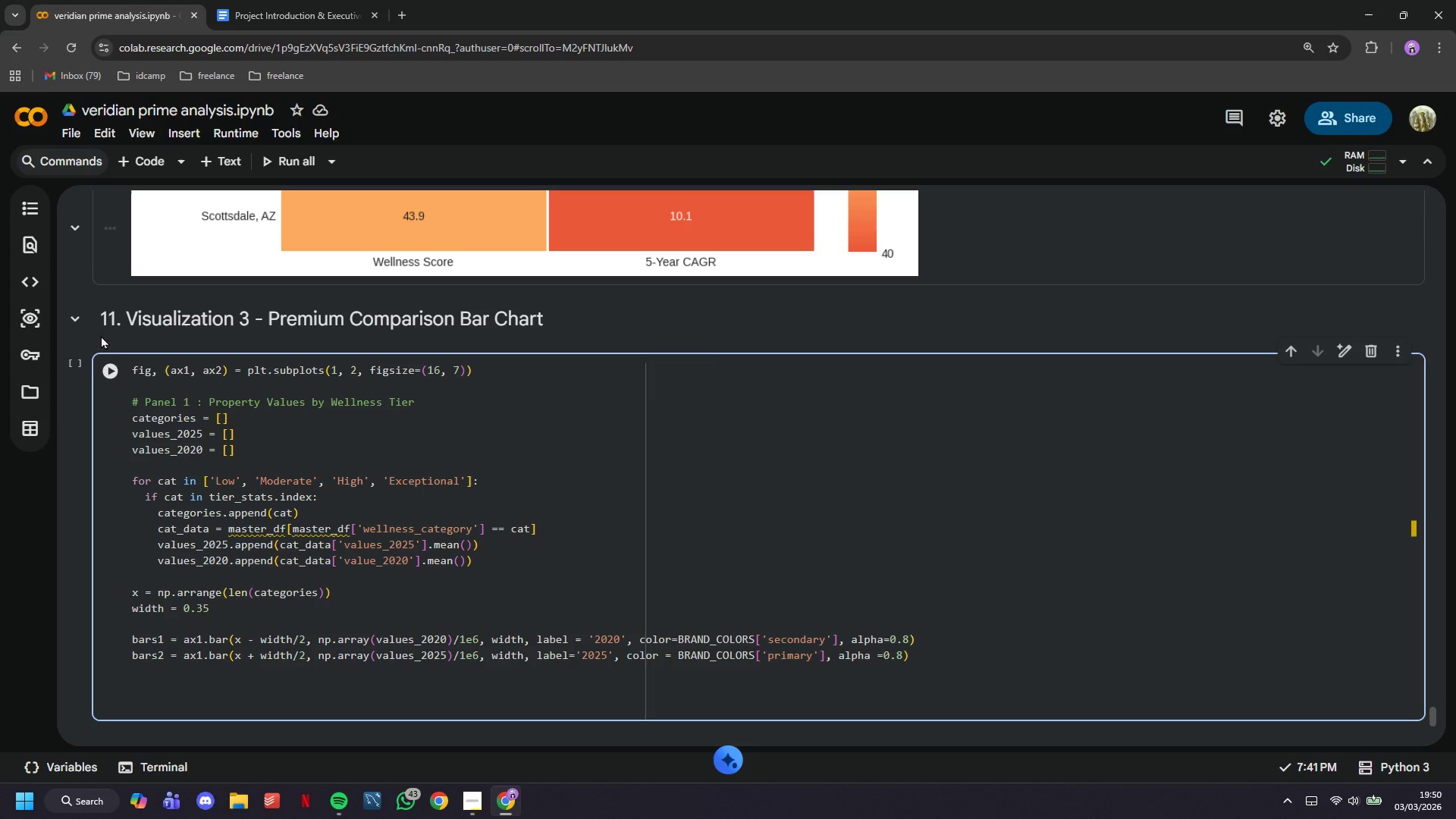 
left_click([100, 363])
 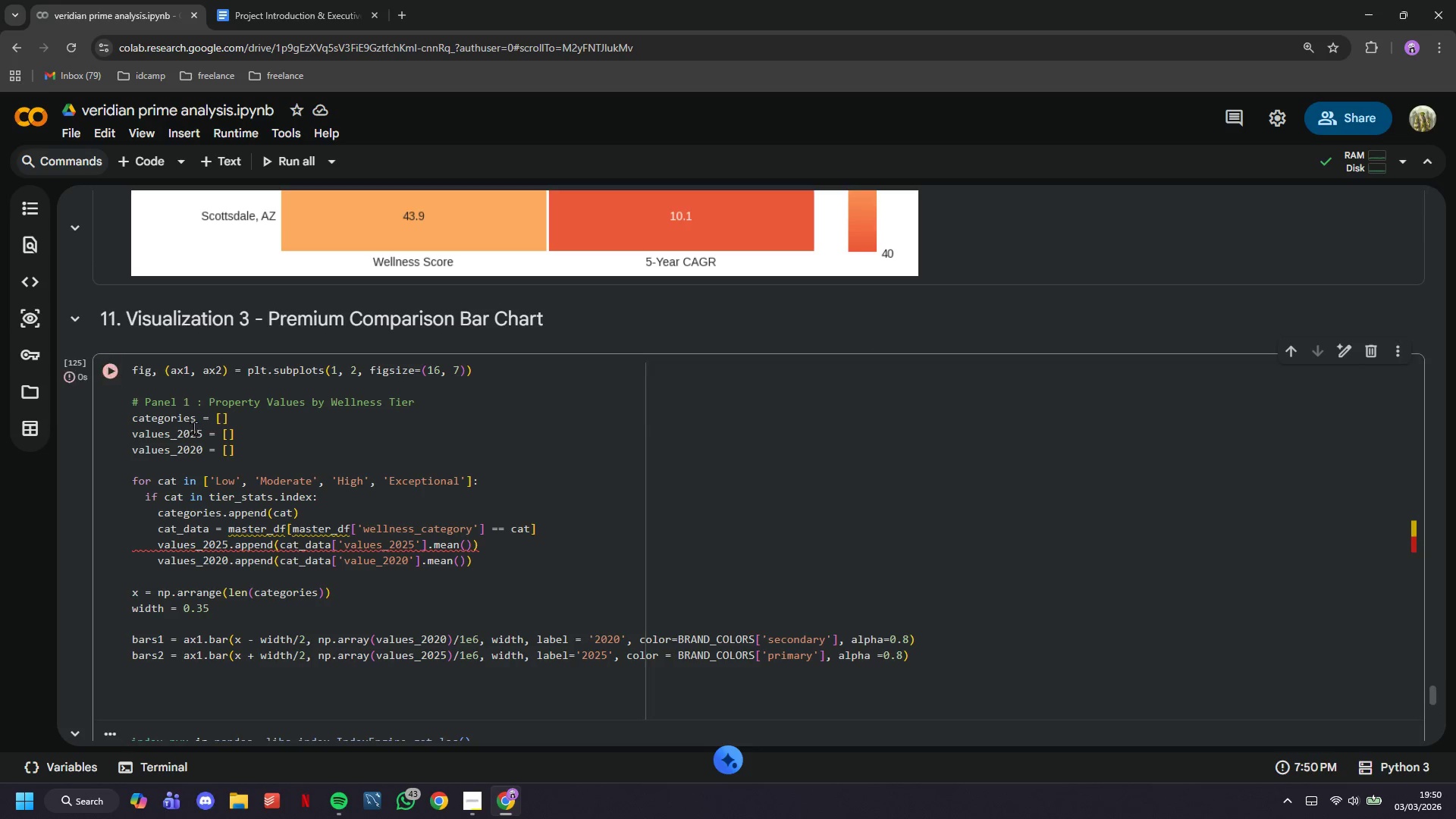 
scroll: coordinate [198, 430], scroll_direction: down, amount: 4.0
 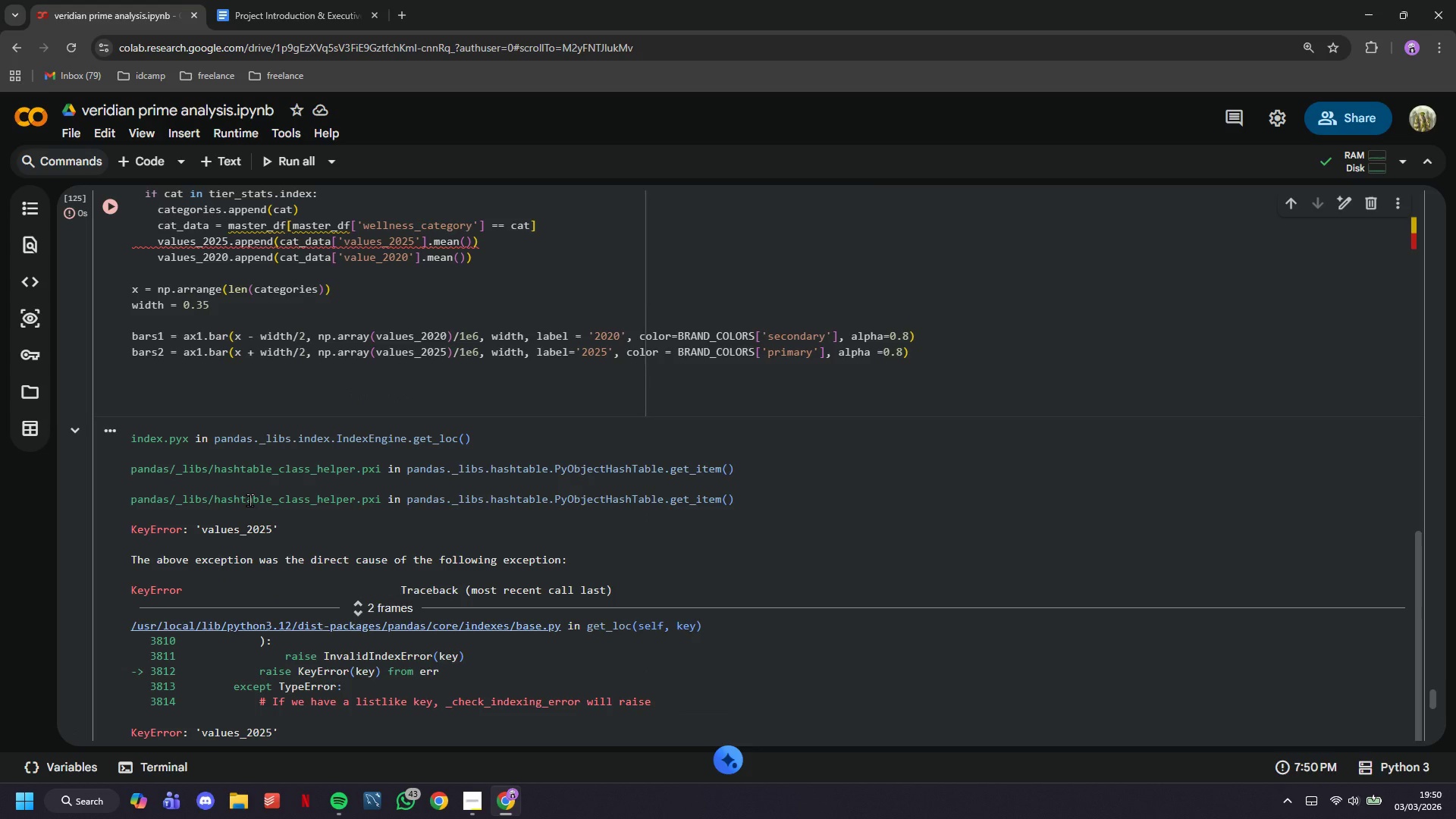 
scroll: coordinate [255, 500], scroll_direction: up, amount: 3.0
 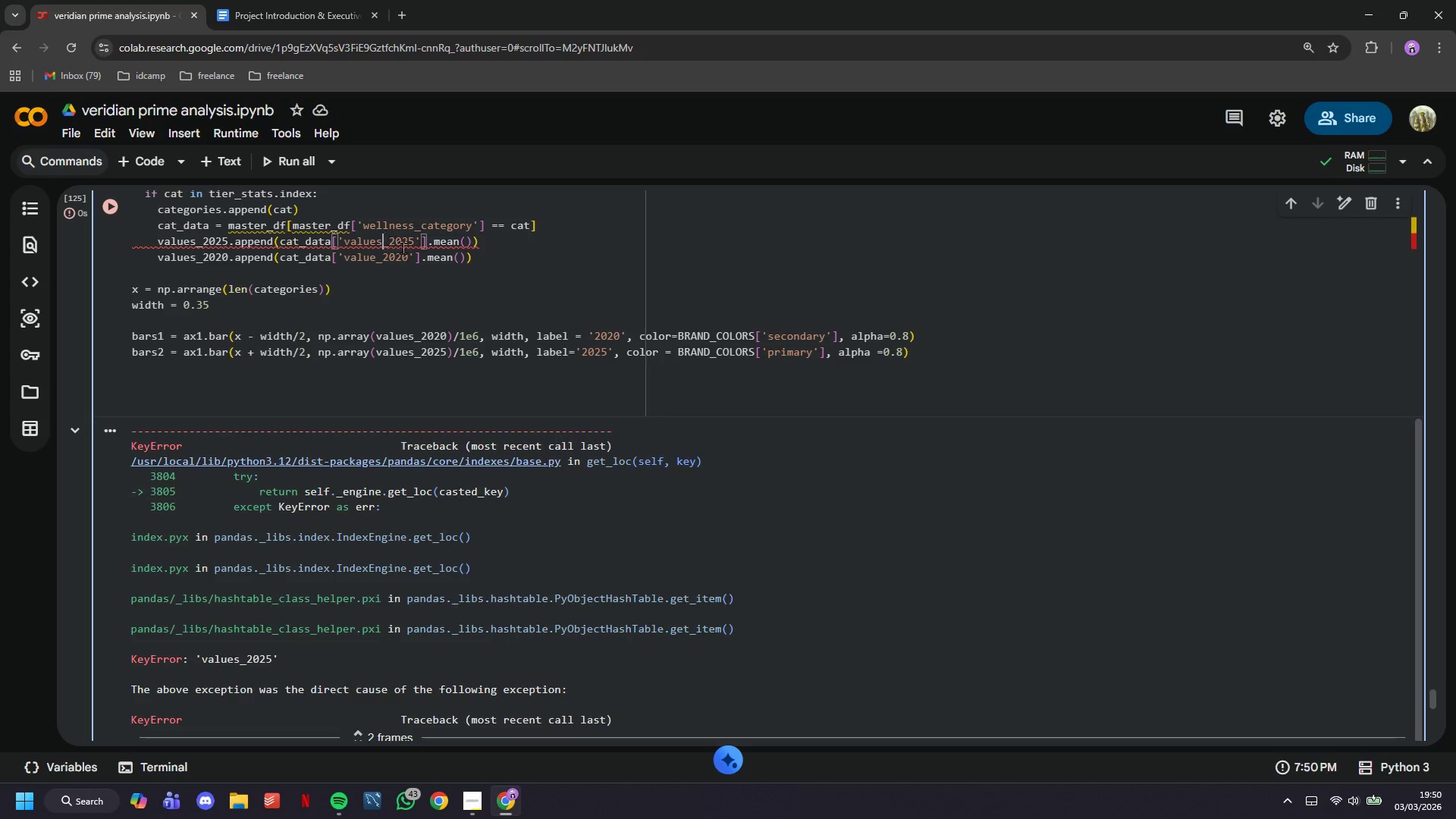 
key(Backspace)
 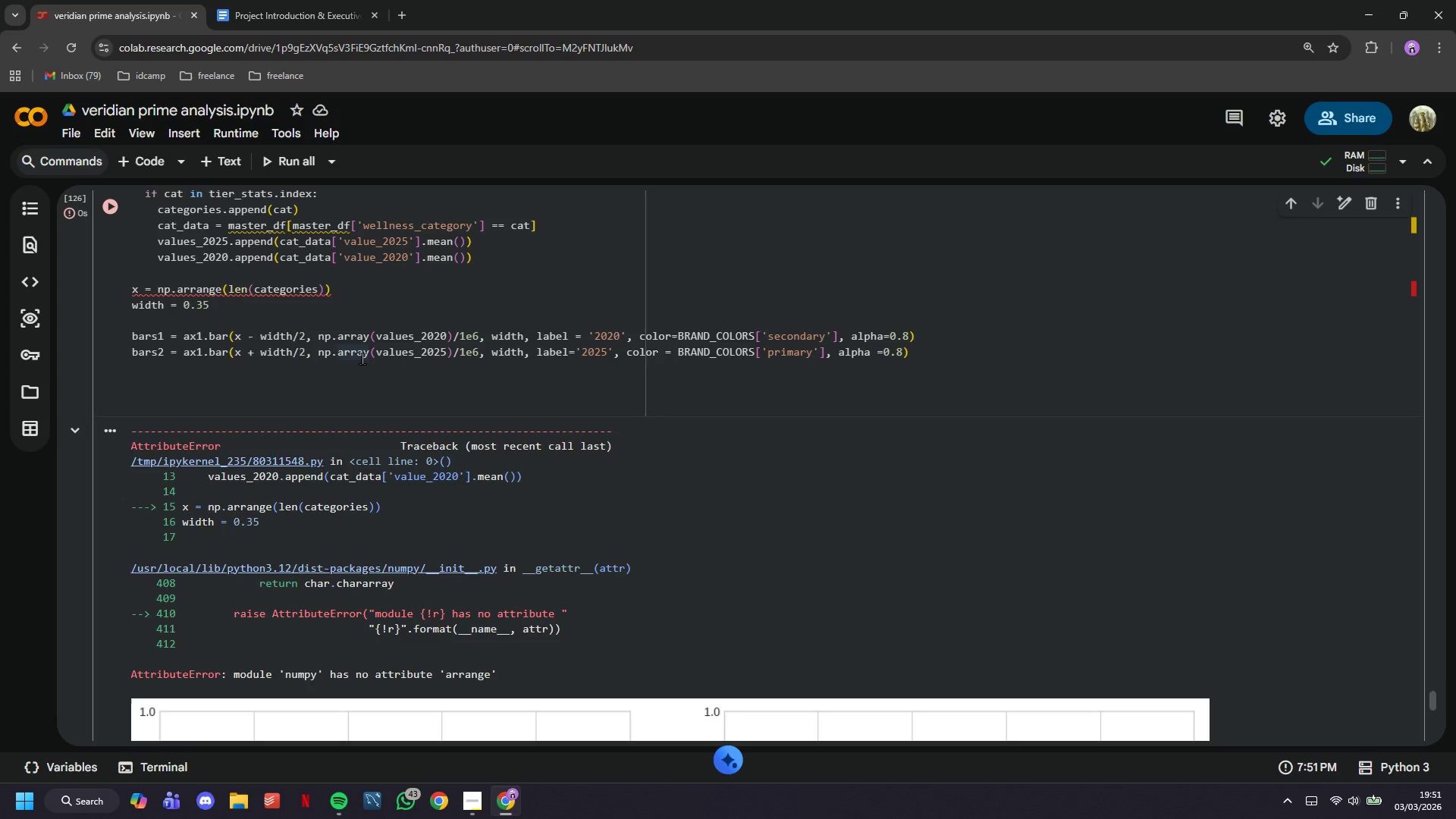 
wait(10.34)
 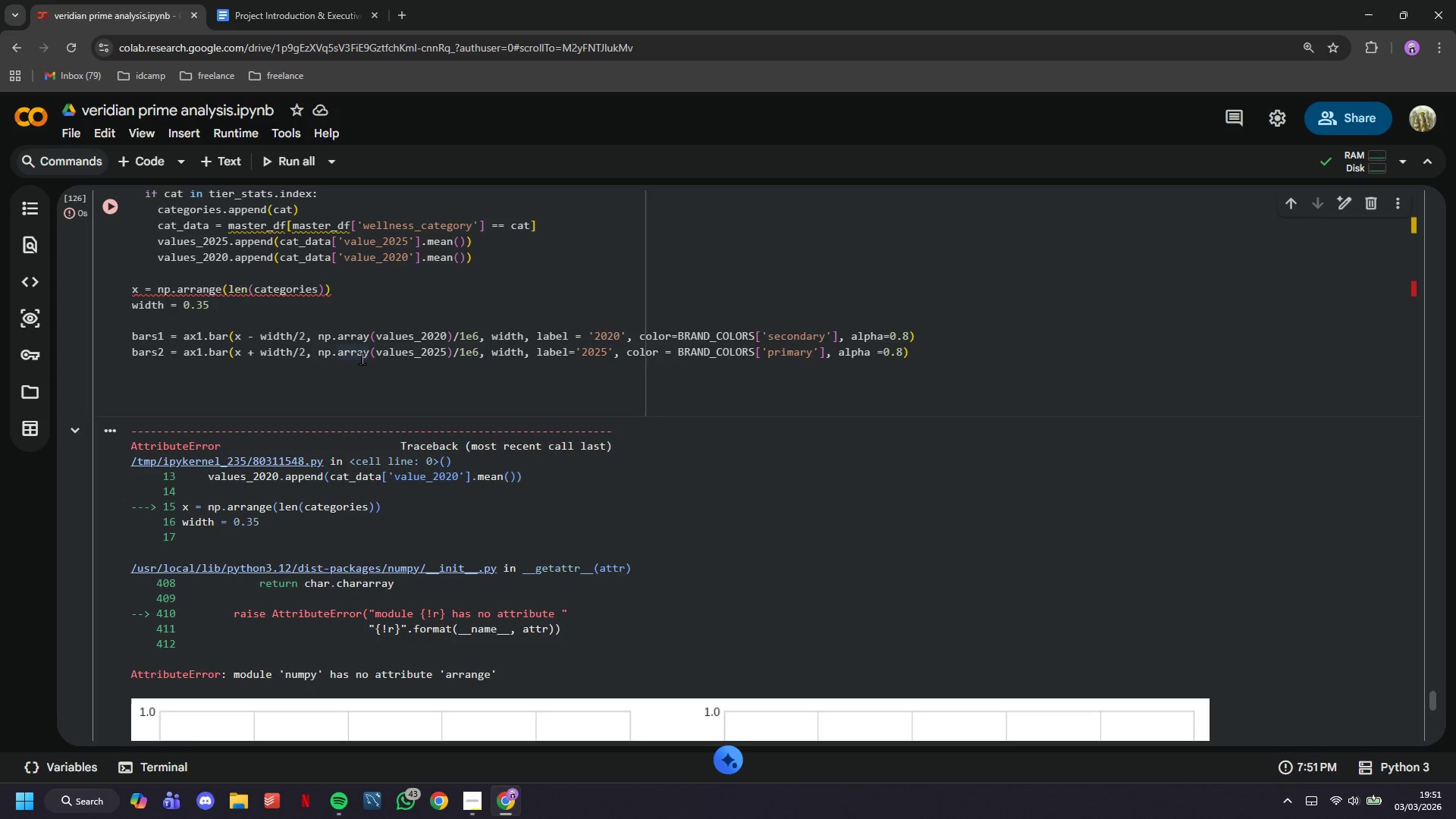 
left_click([205, 284])
 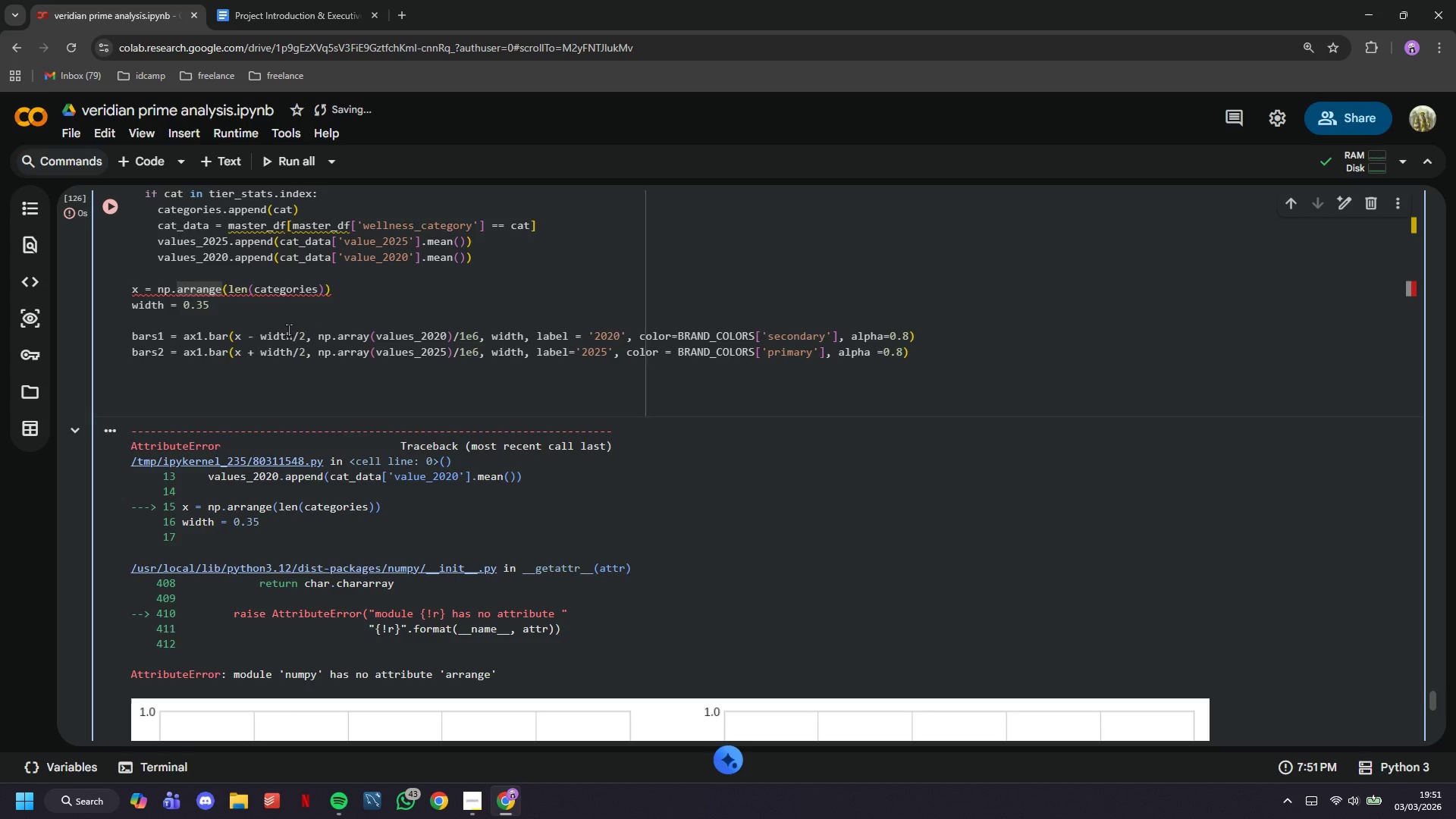 
key(ArrowLeft)
 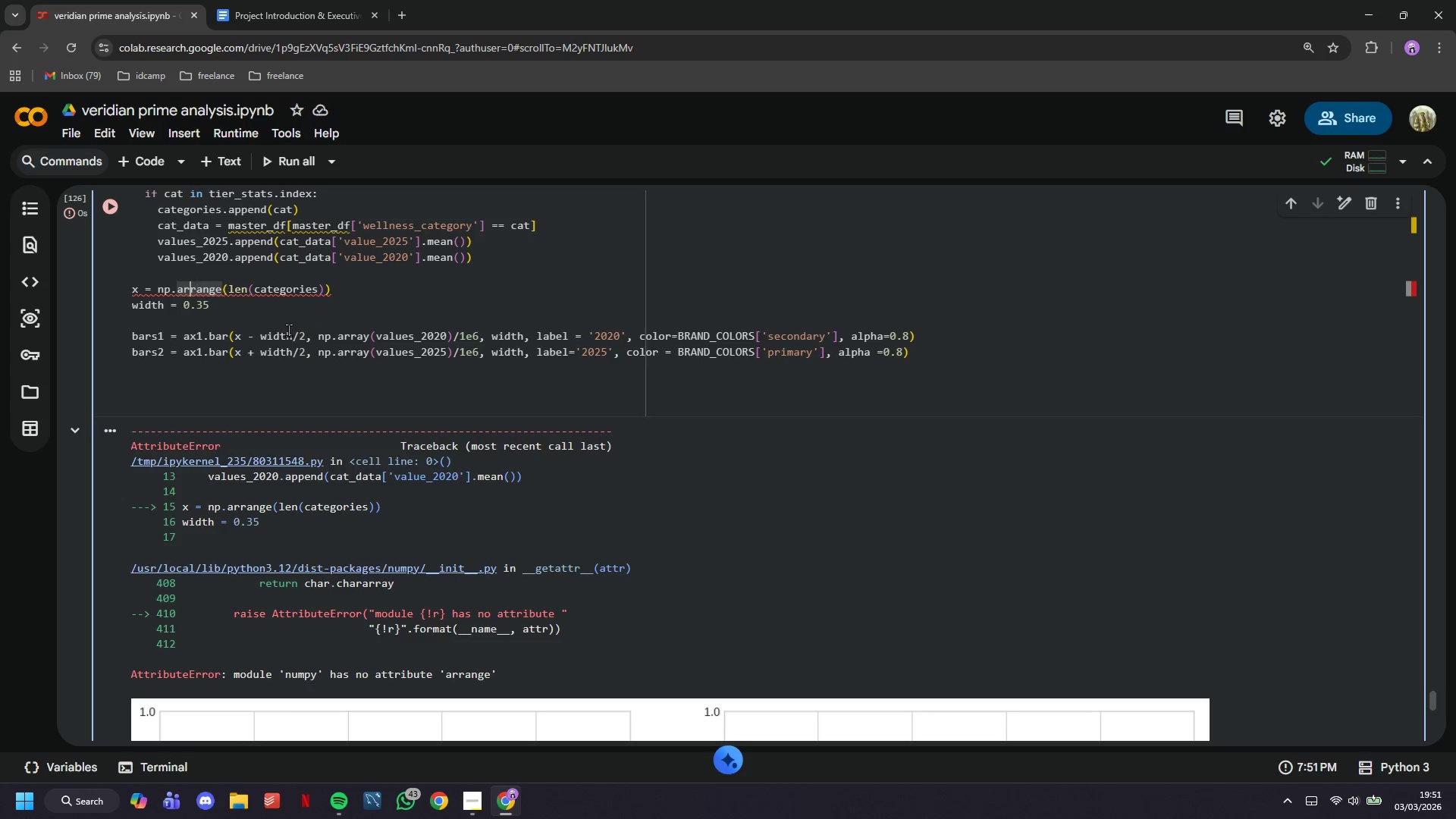 
key(ArrowLeft)
 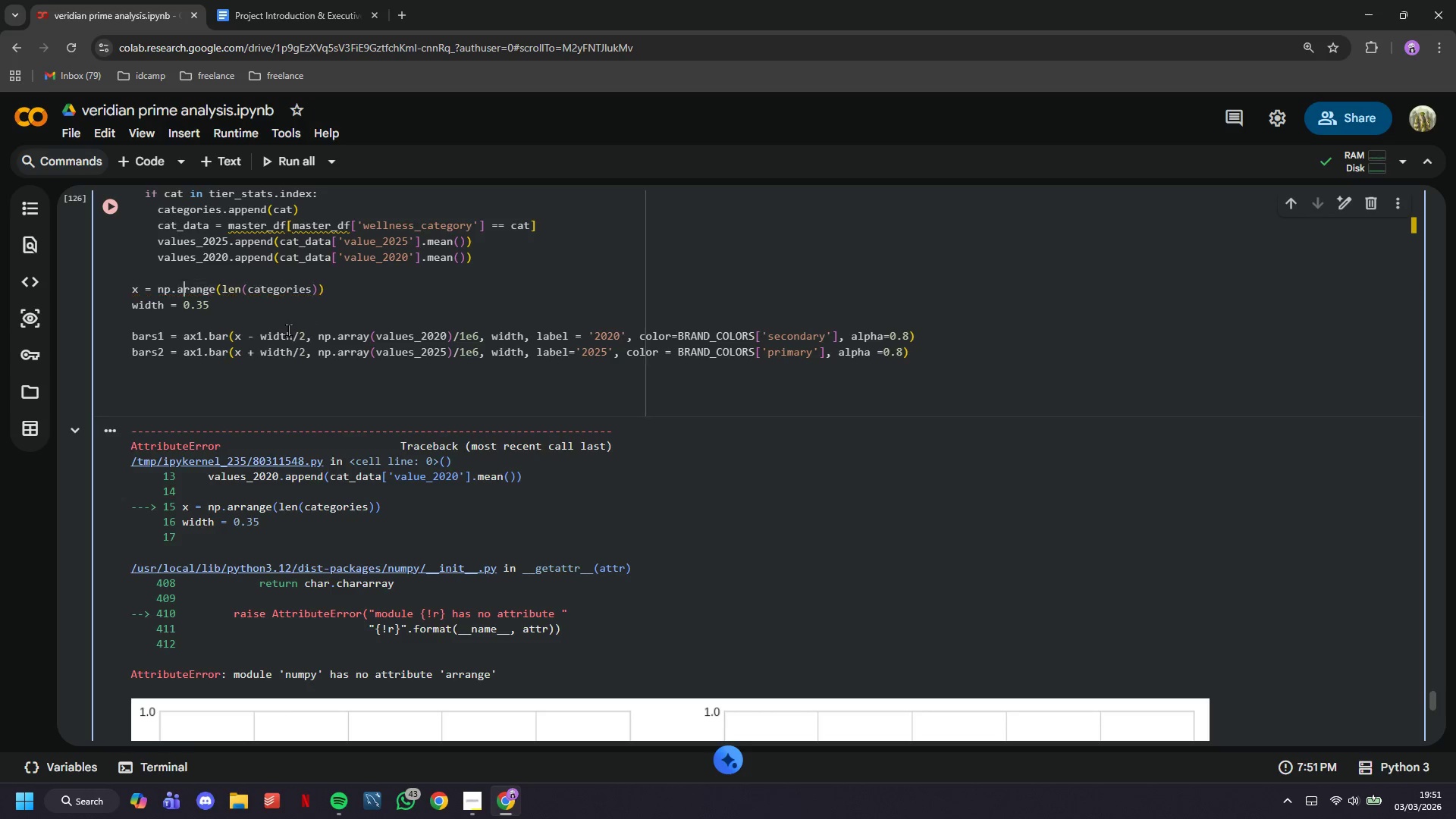 
key(Backspace)
 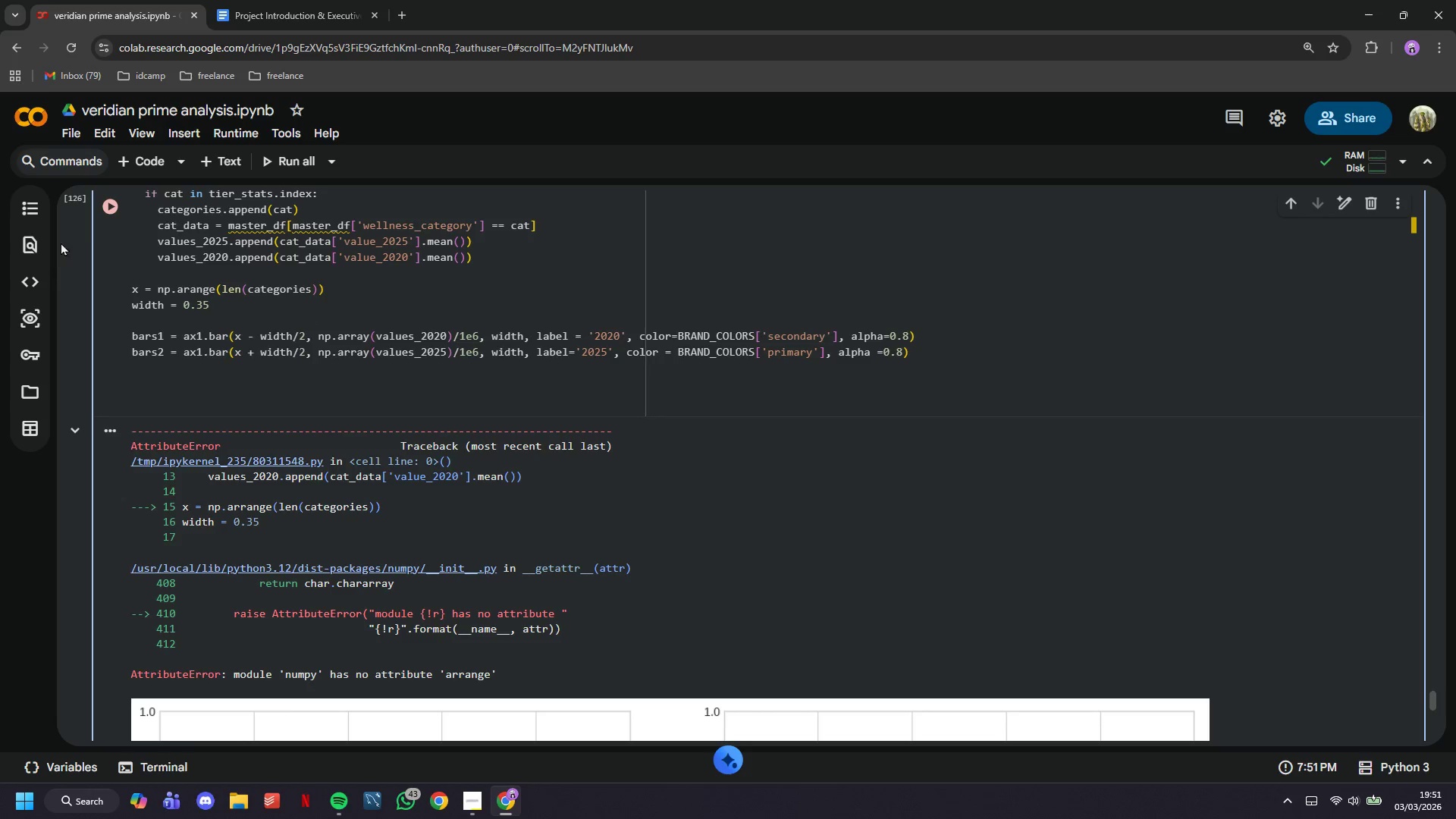 
left_click([111, 218])
 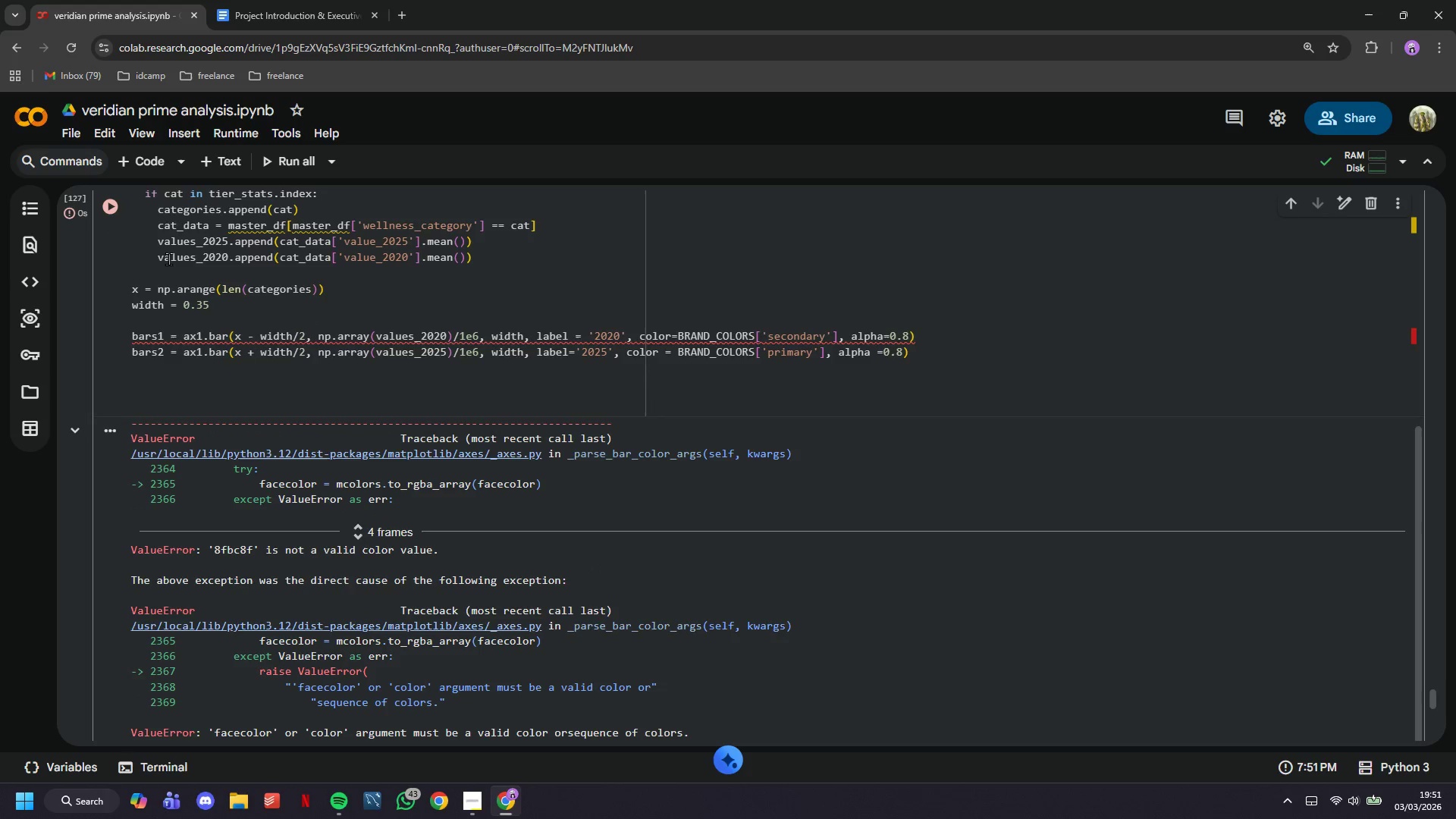 
scroll: coordinate [169, 260], scroll_direction: down, amount: 1.0
 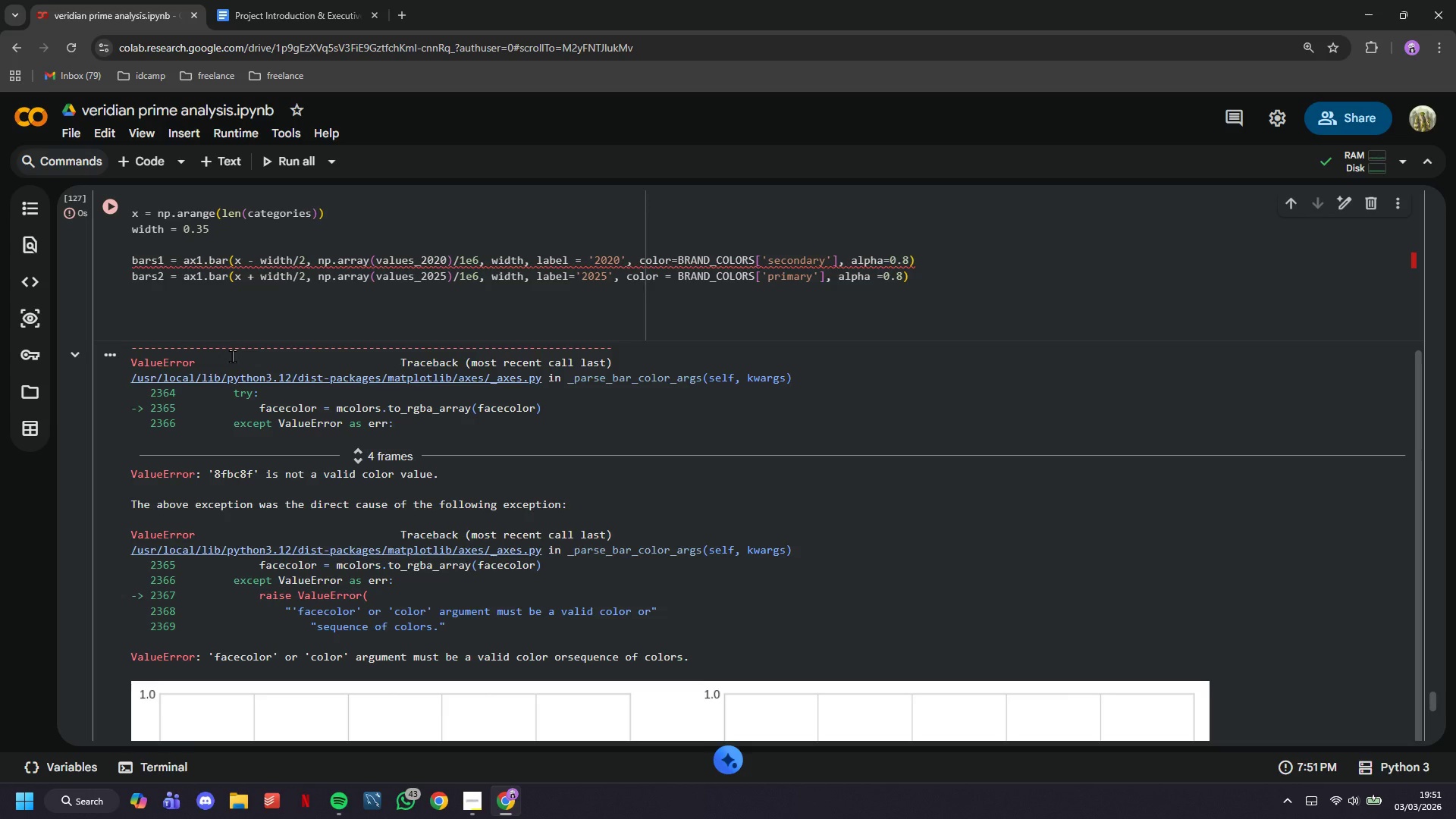 
scroll: coordinate [548, 462], scroll_direction: up, amount: 5.0
 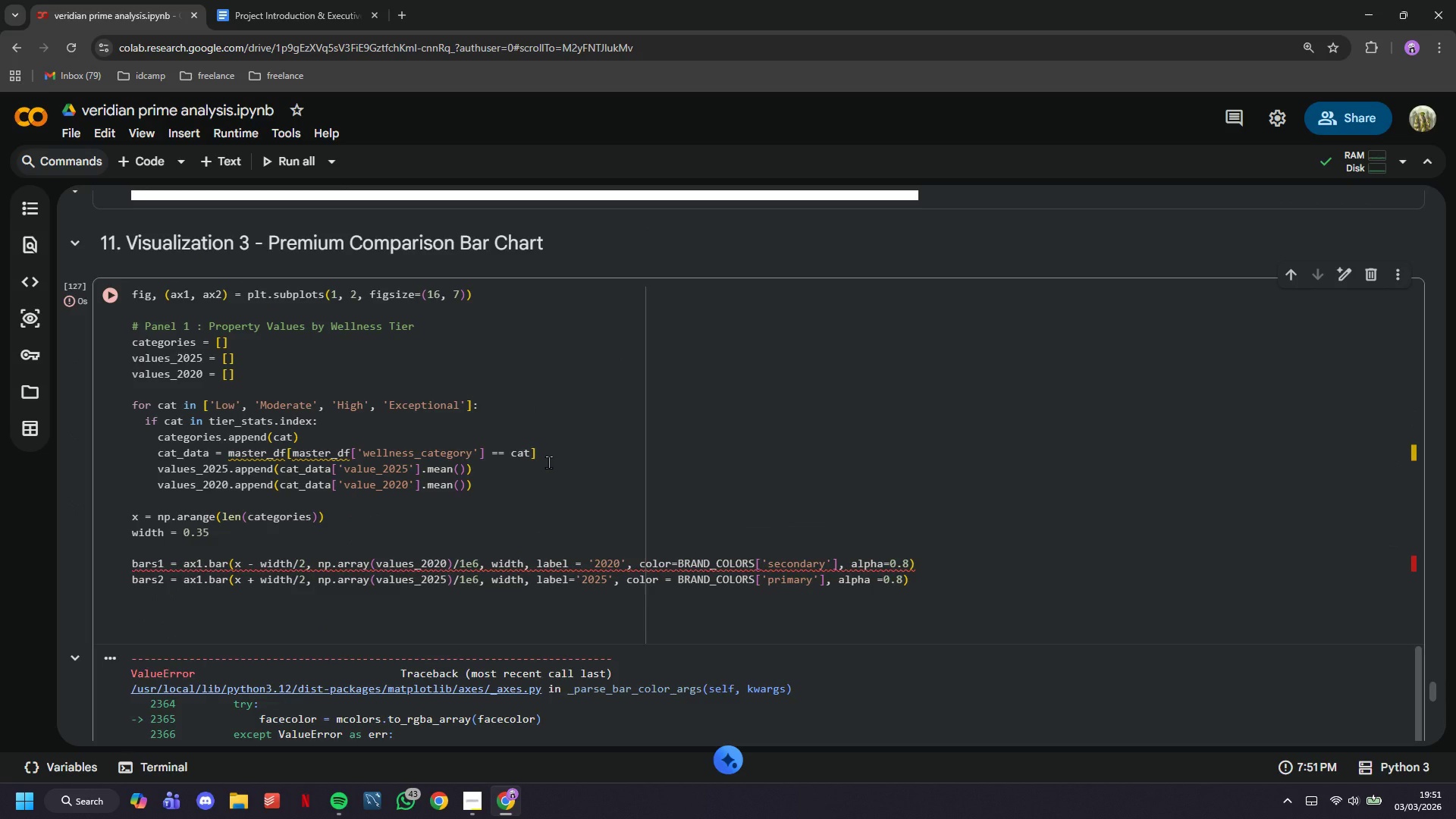 
scroll: coordinate [548, 462], scroll_direction: down, amount: 1.0
 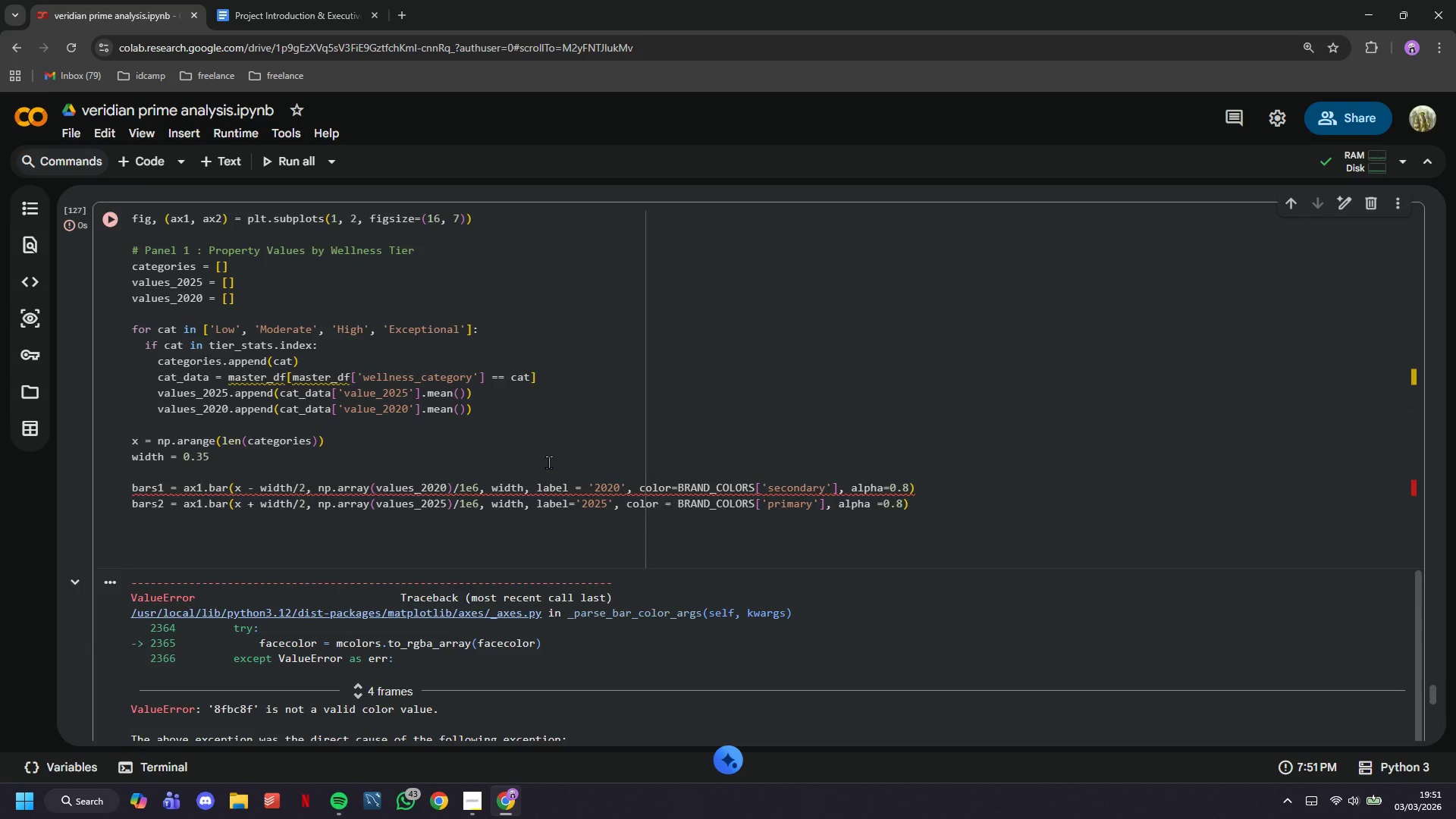 
scroll: coordinate [548, 462], scroll_direction: none, amount: 0.0
 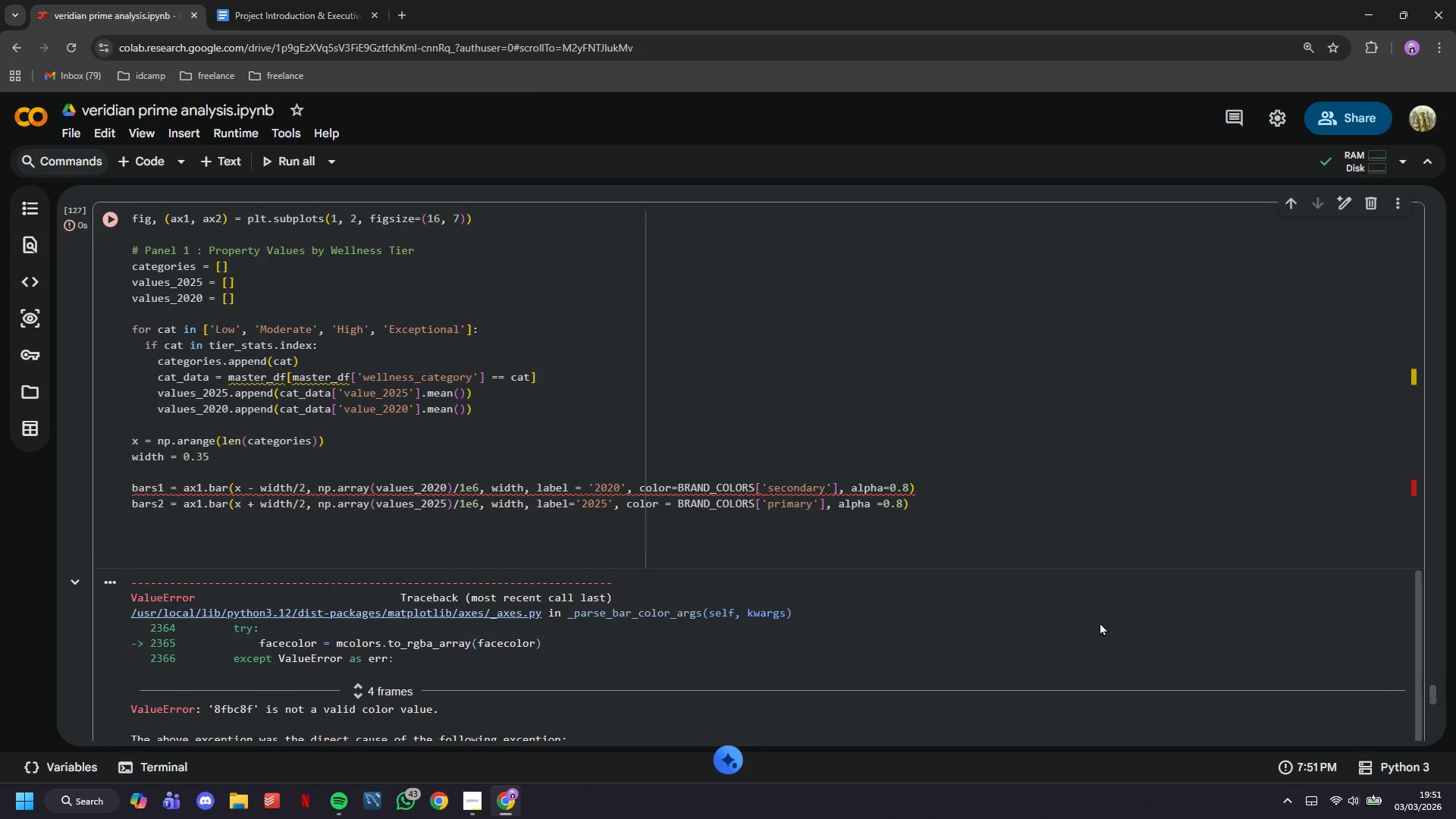 
left_click_drag(start_coordinate=[1430, 690], to_coordinate=[1419, 205])
 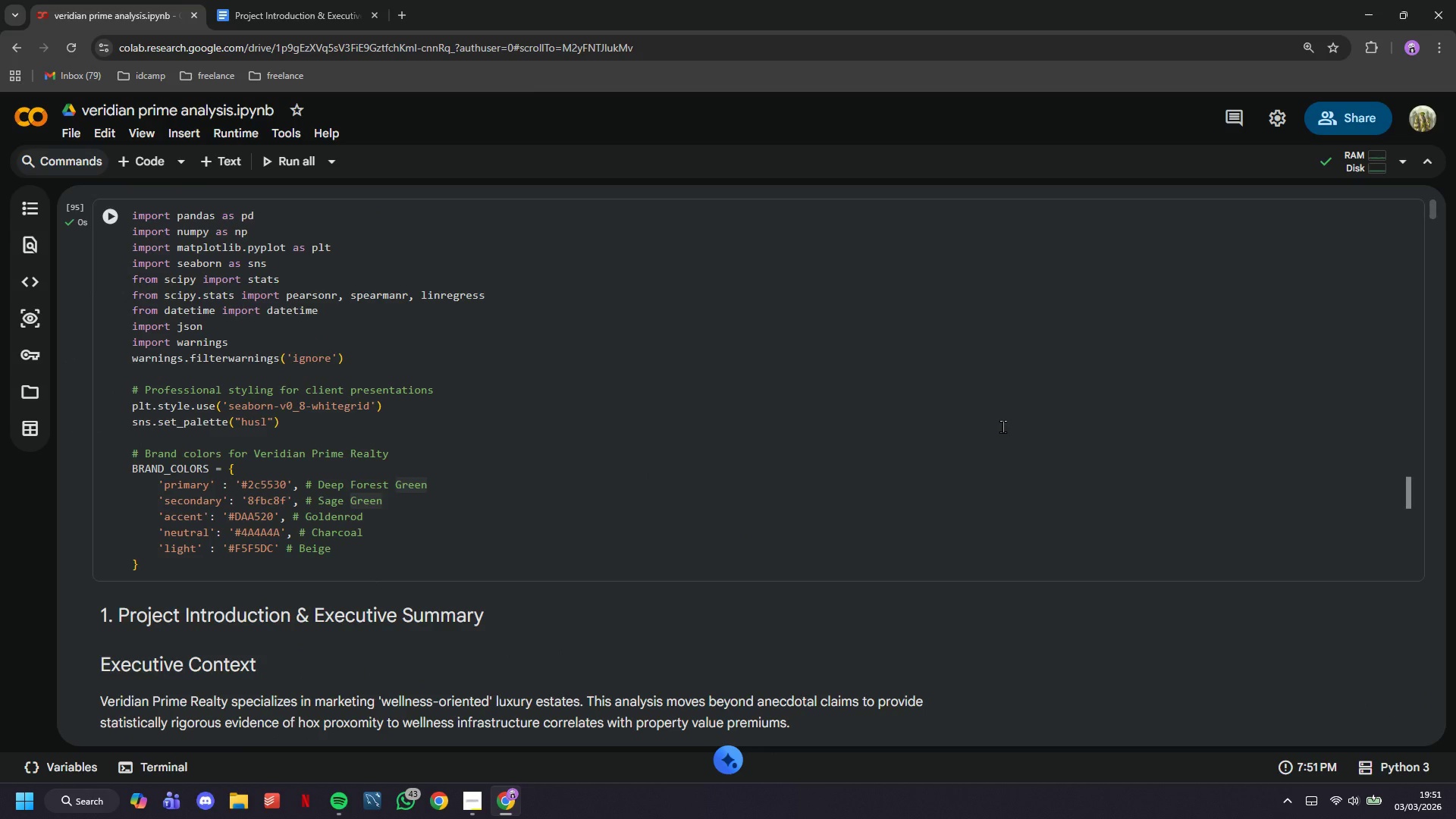 
wait(7.34)
 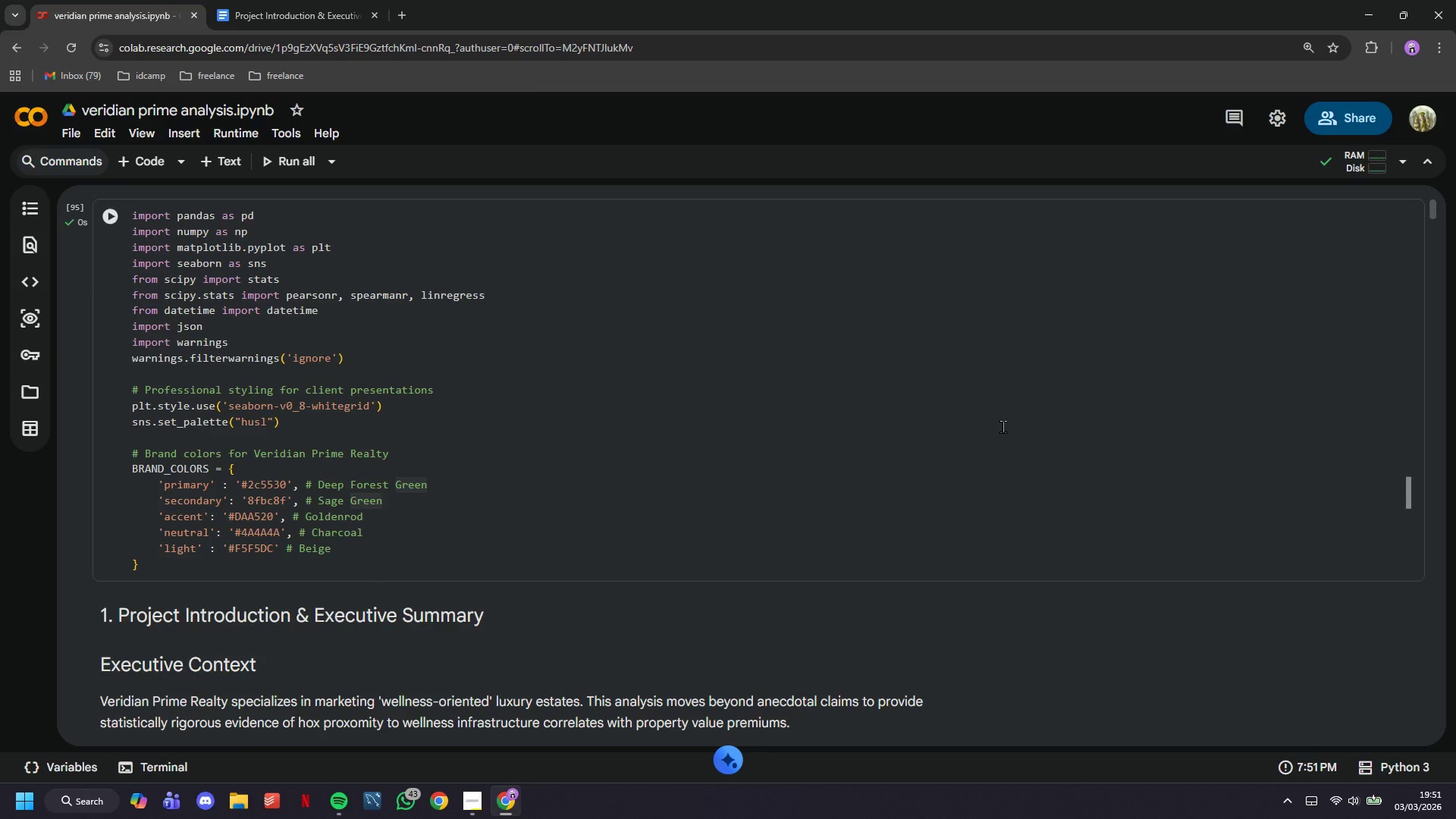 
left_click([286, 503])
 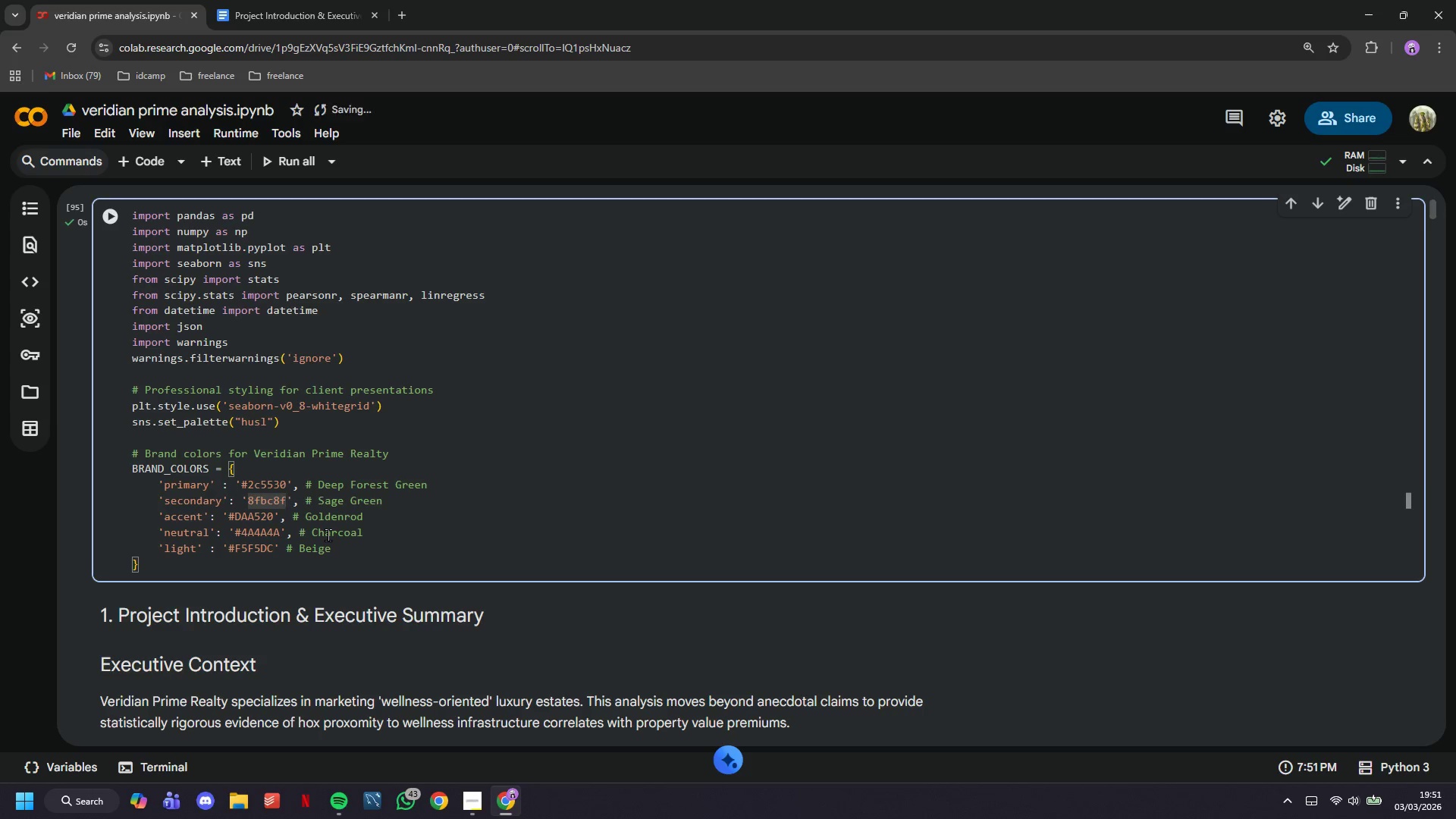 
key(Backspace)
 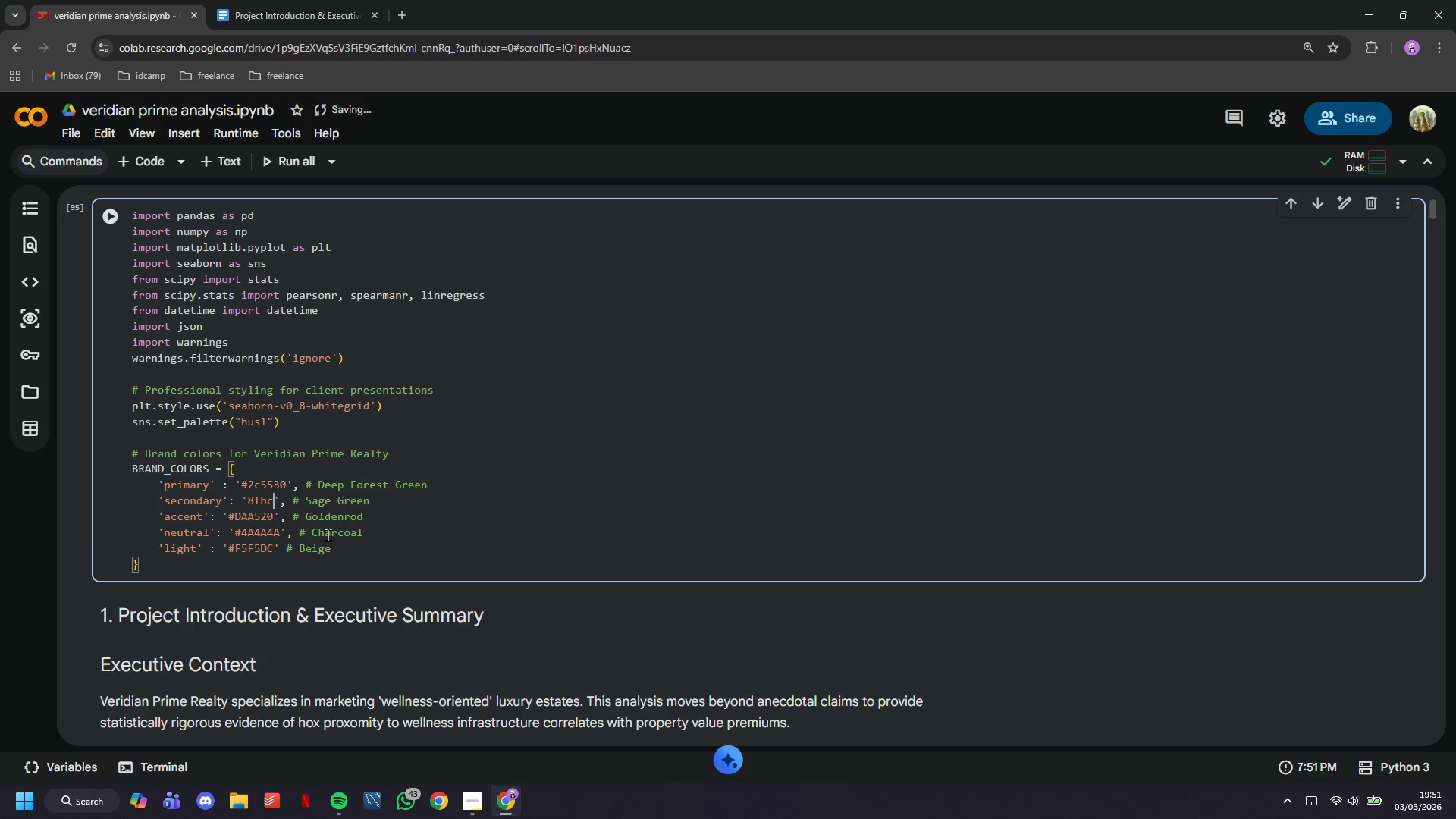 
key(Backspace)
 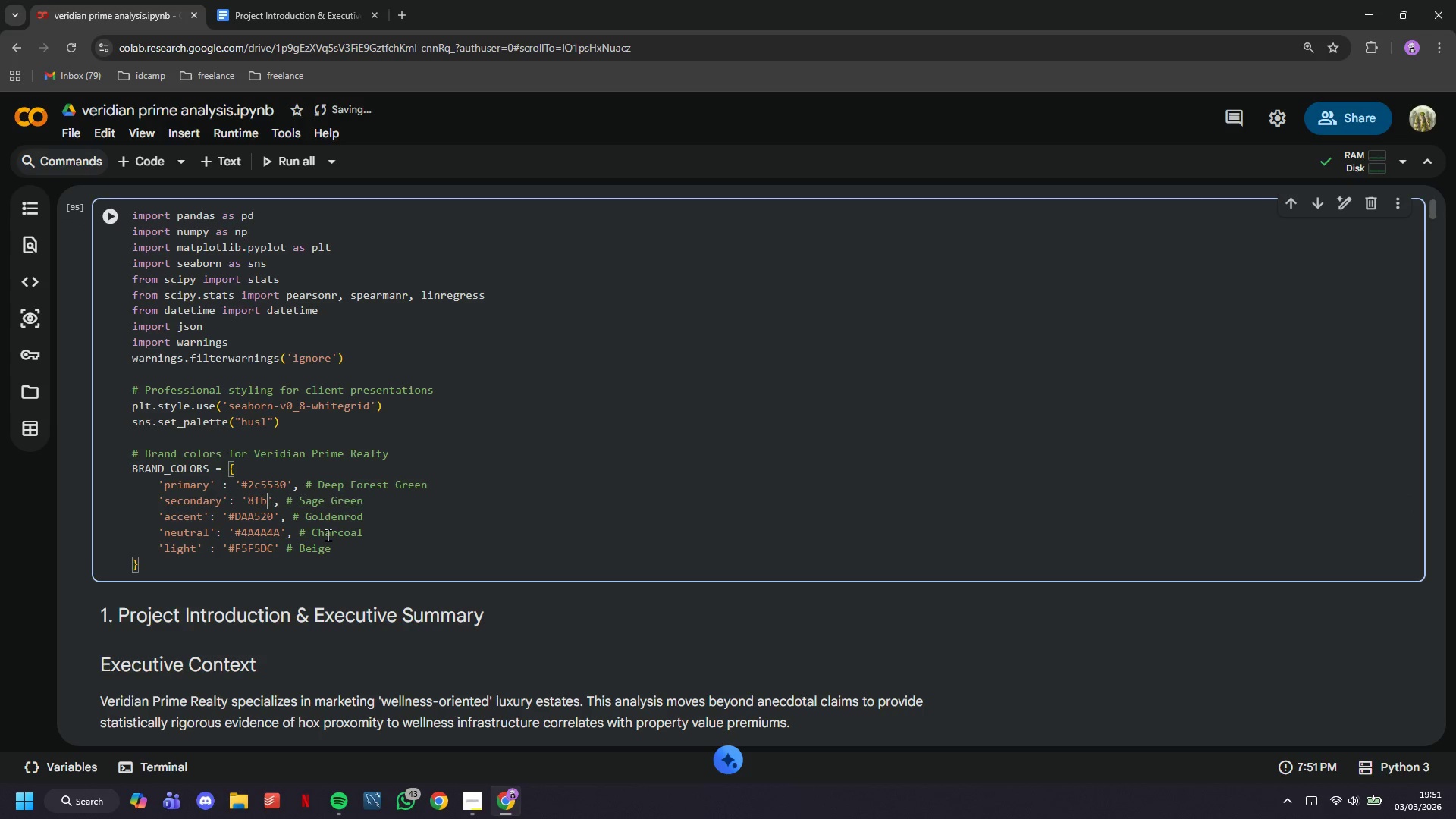 
key(Backspace)
 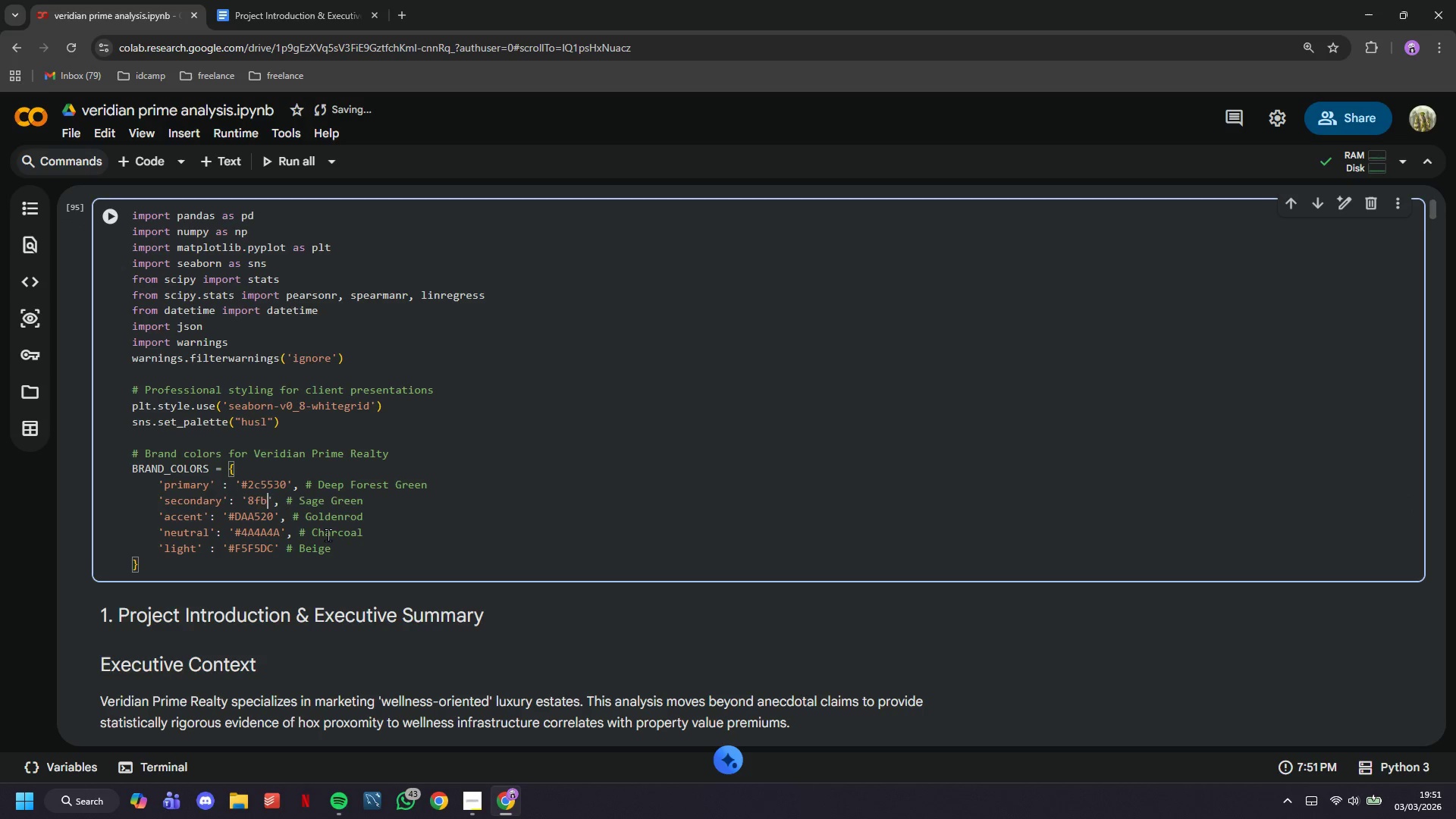 
key(Backspace)
 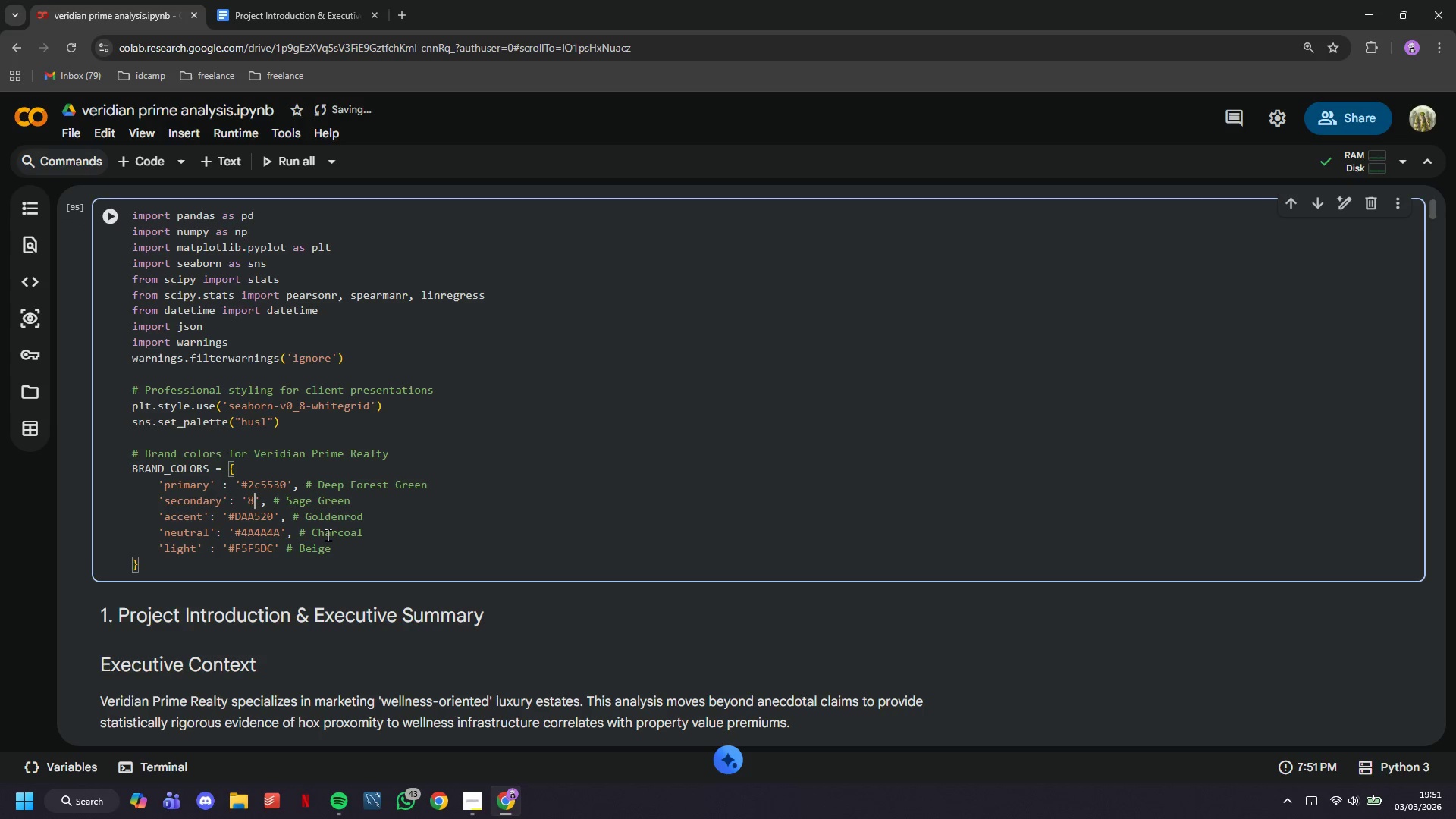 
key(Backspace)
 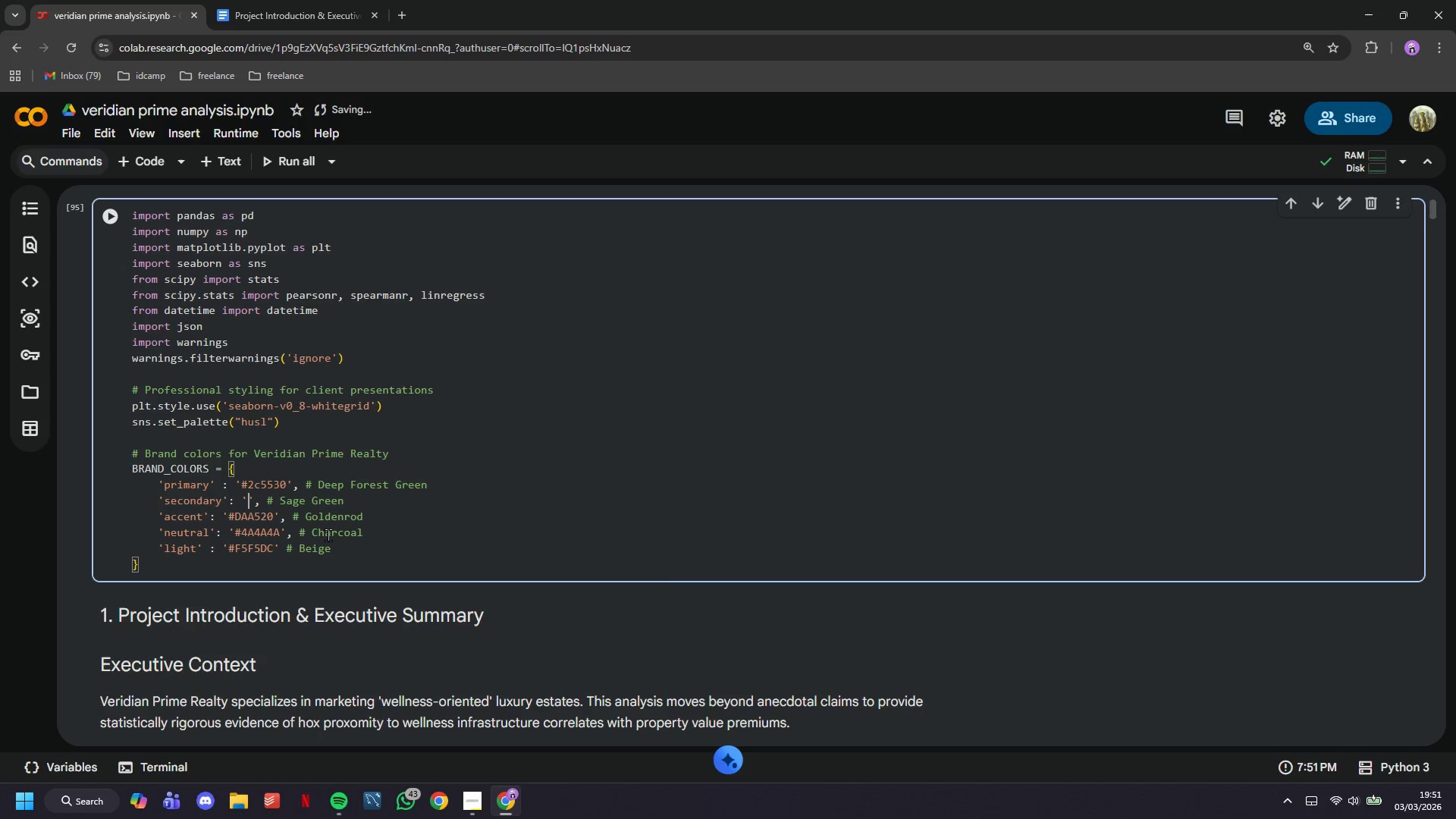 
key(Backspace)
 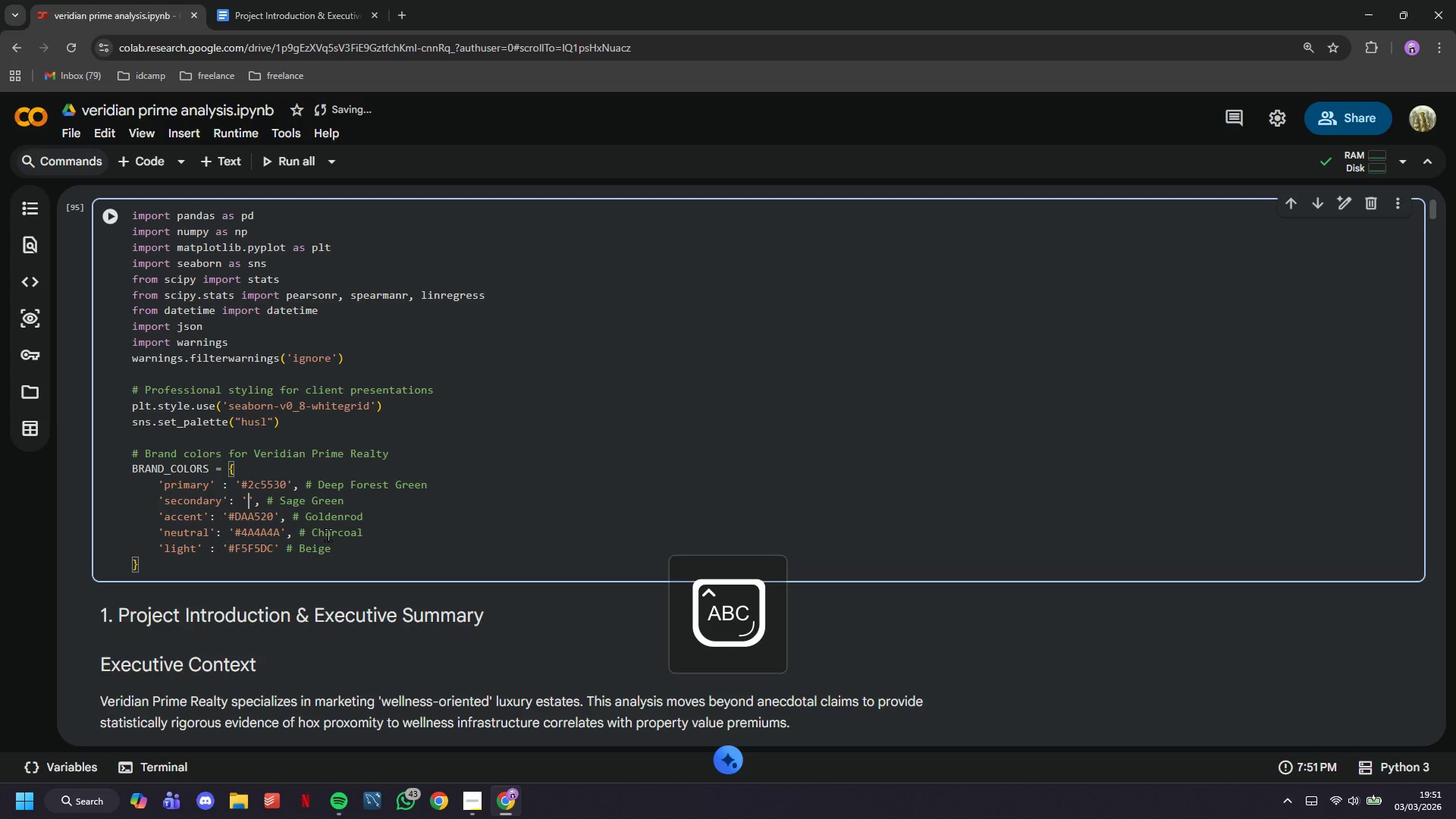 
key(CapsLock)
 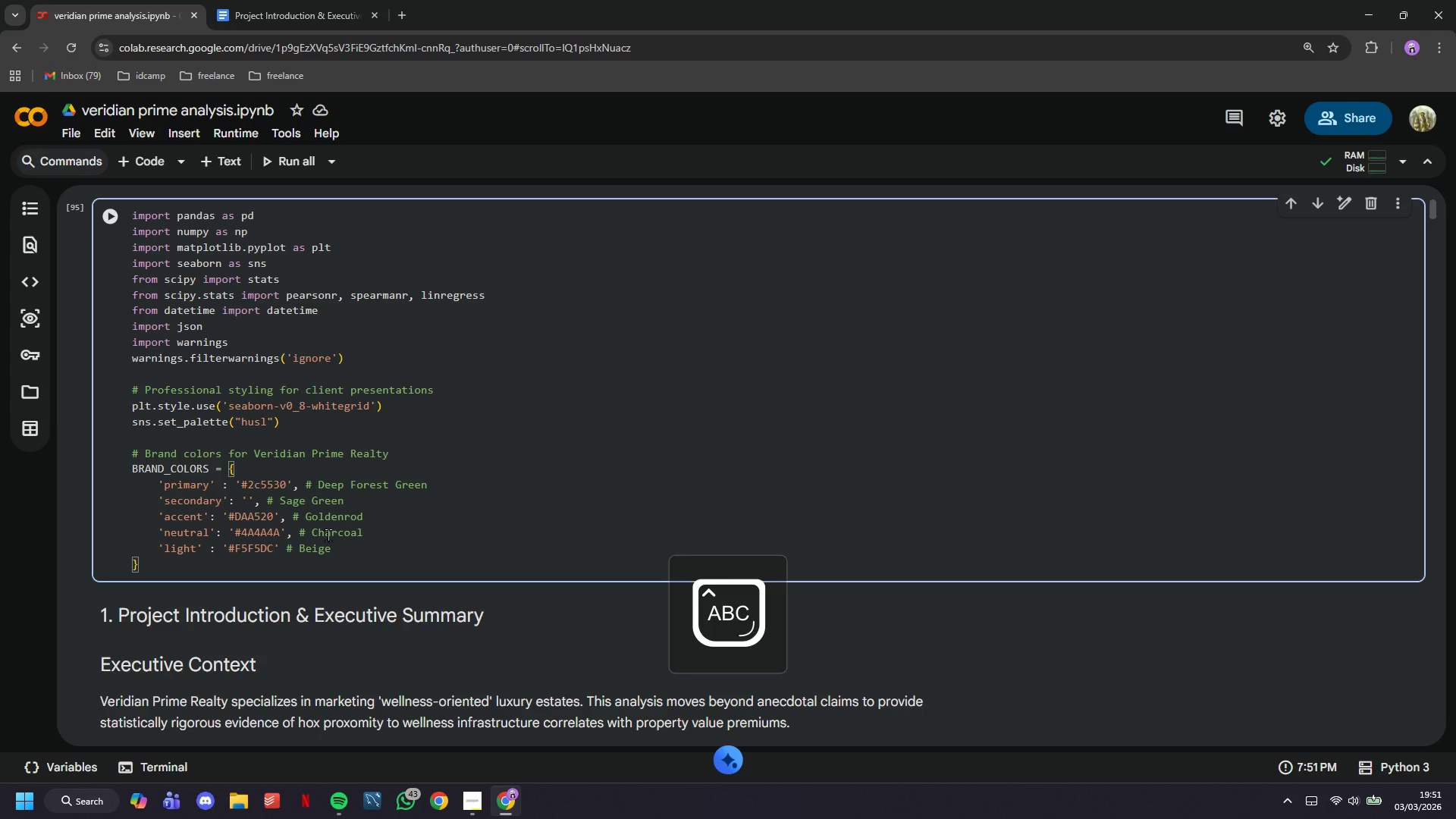 
type(8F)
 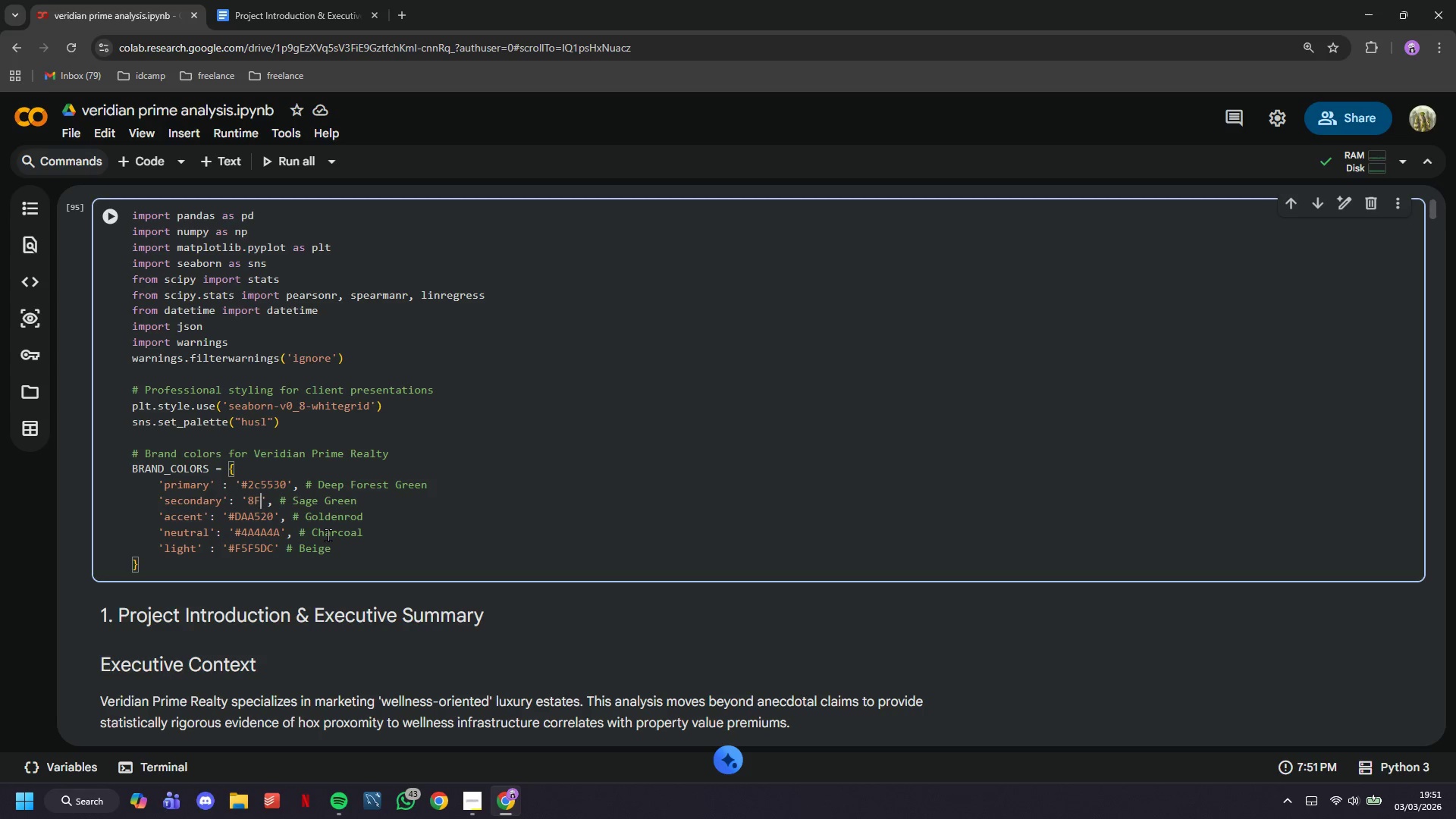 
type(BC8F)
 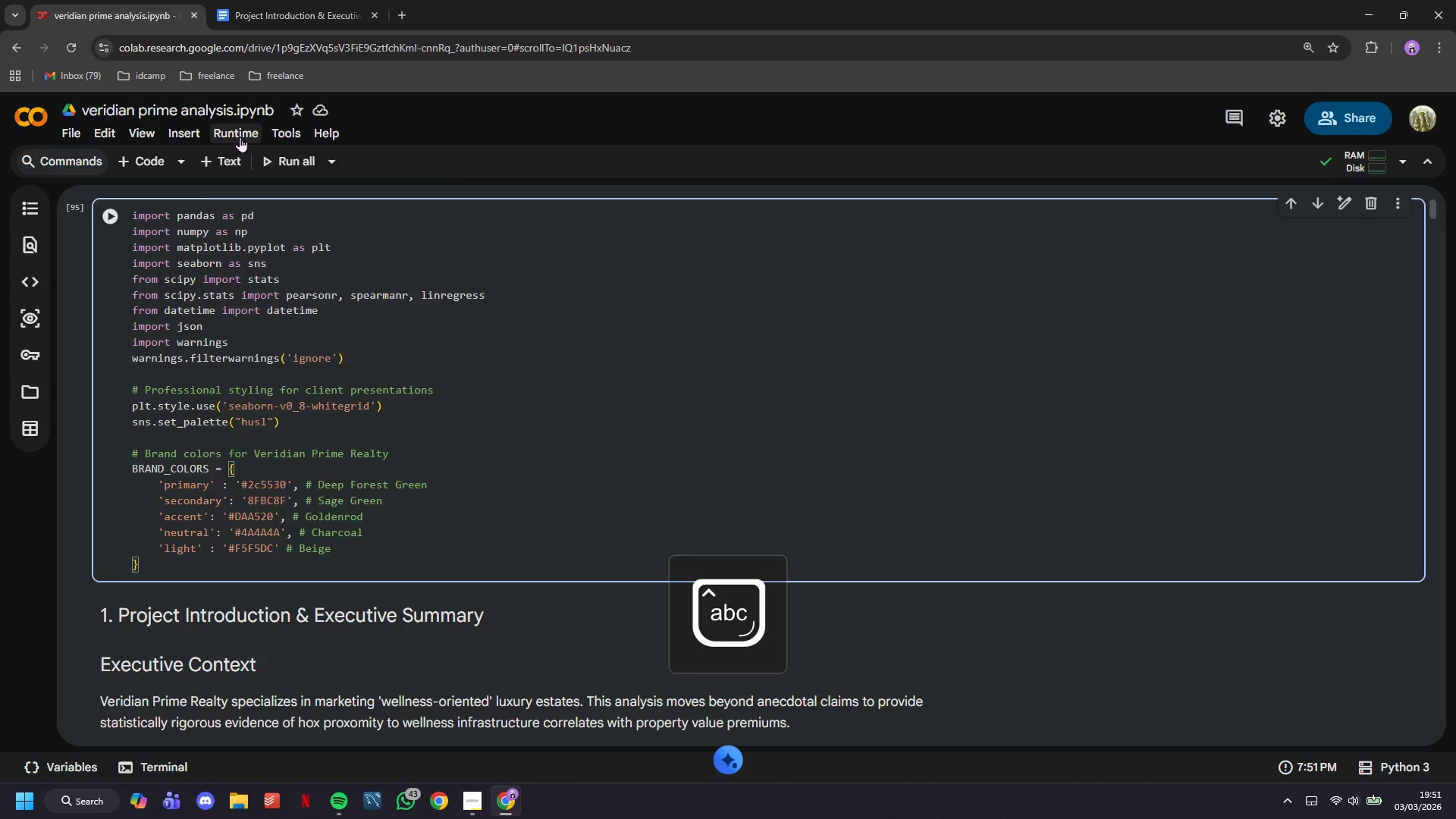 
double_click([259, 155])
 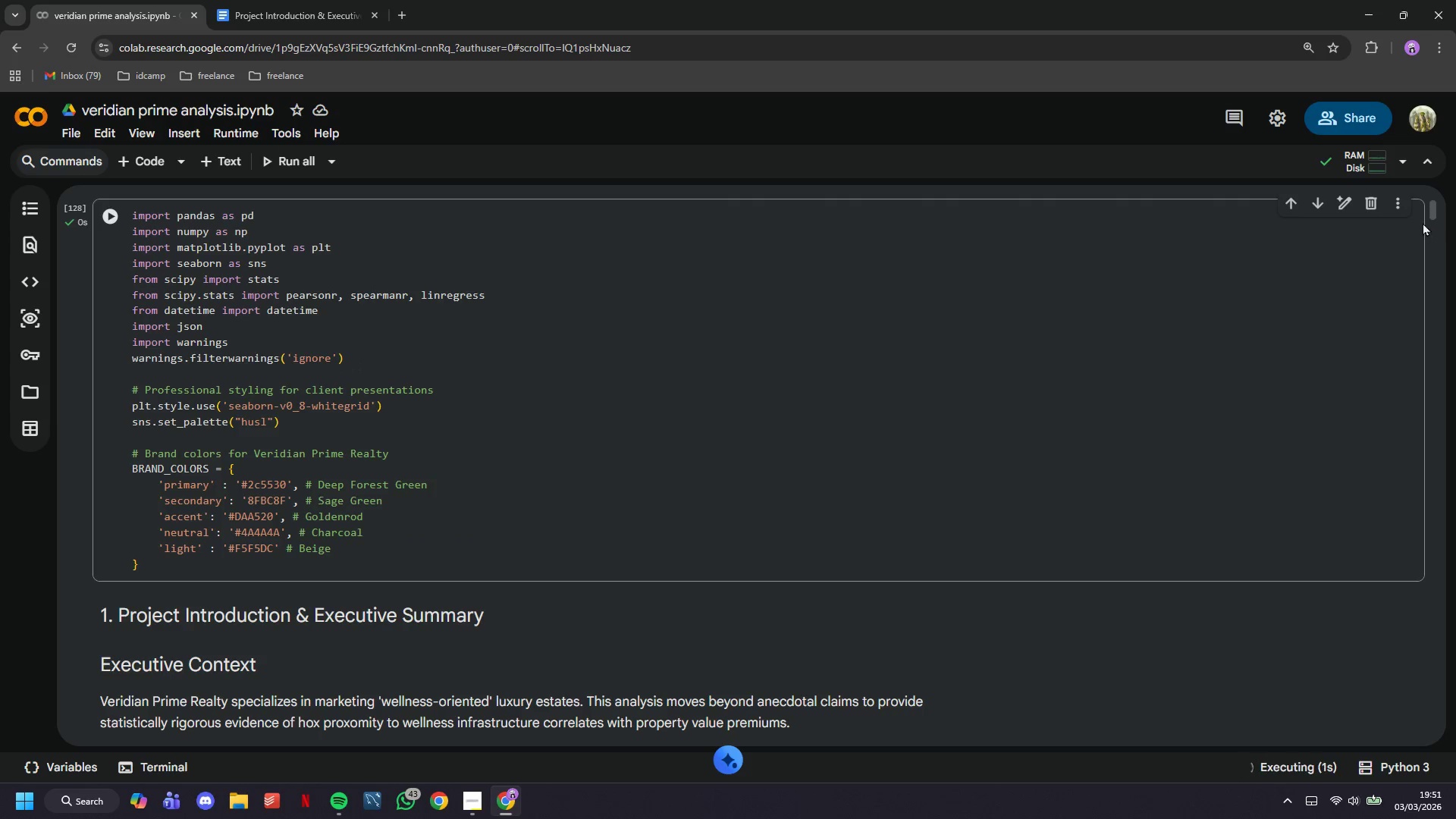 
left_click_drag(start_coordinate=[1437, 209], to_coordinate=[1433, 632])
 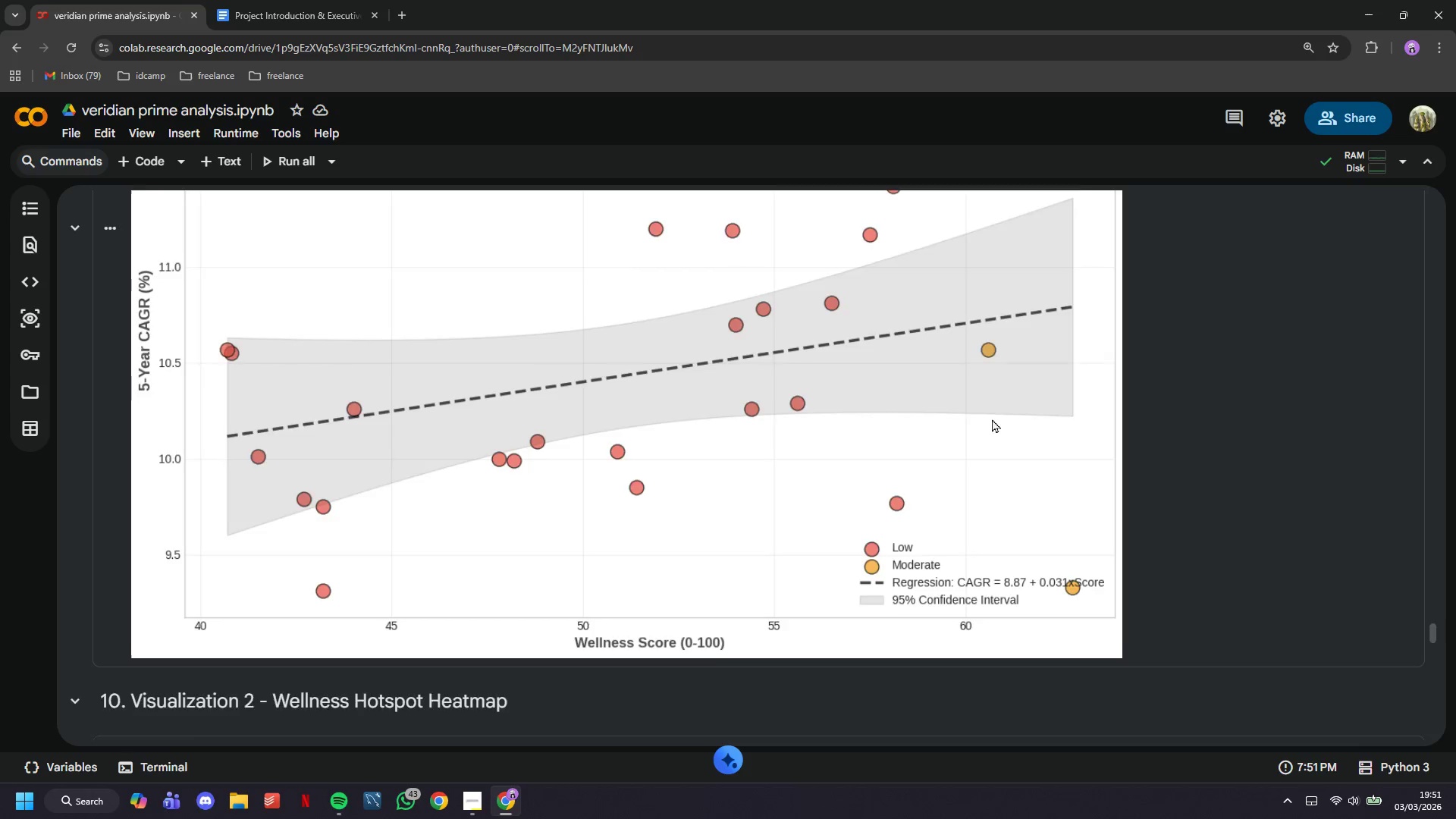 
scroll: coordinate [993, 417], scroll_direction: down, amount: 28.0
 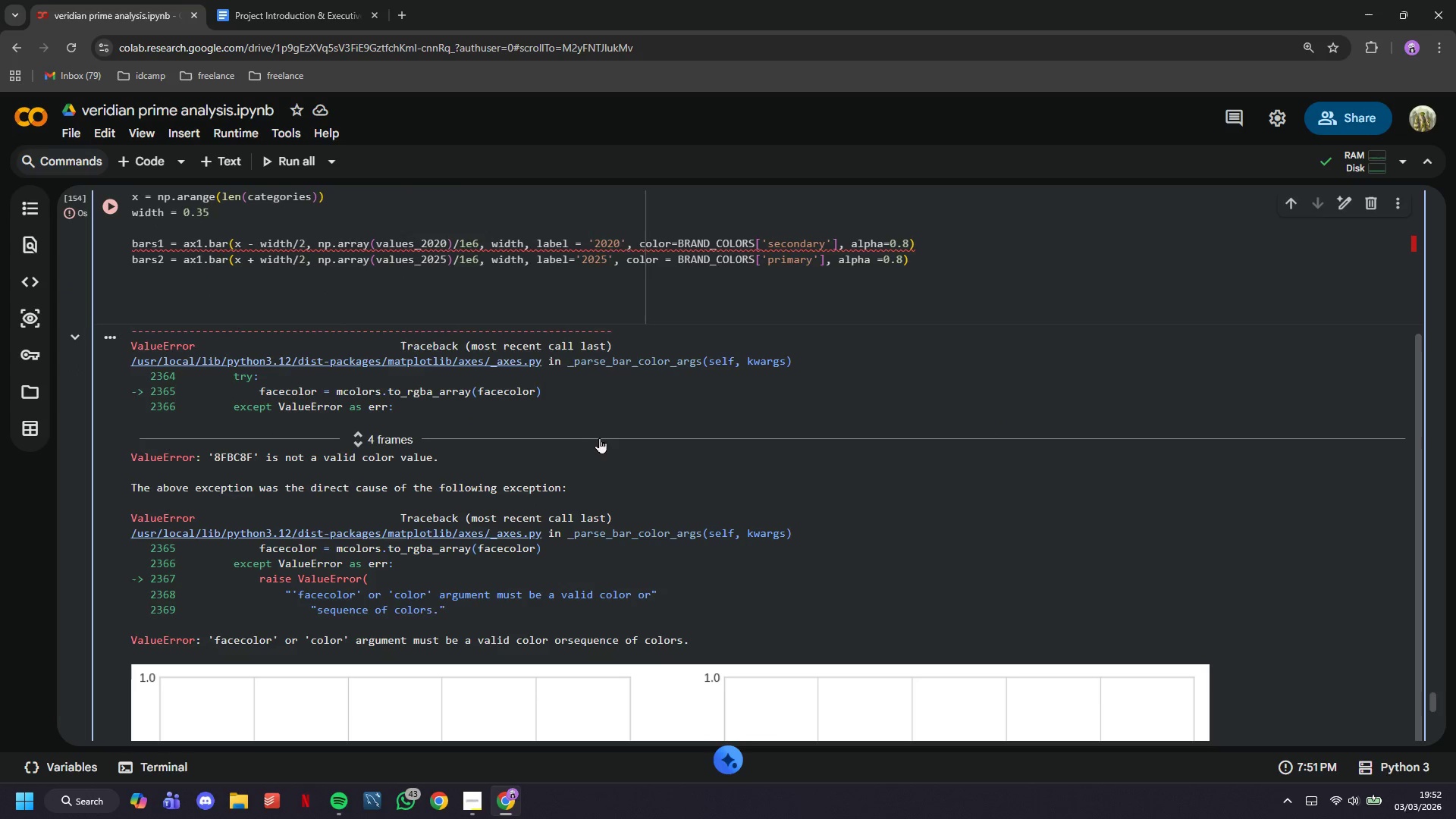 
wait(8.39)
 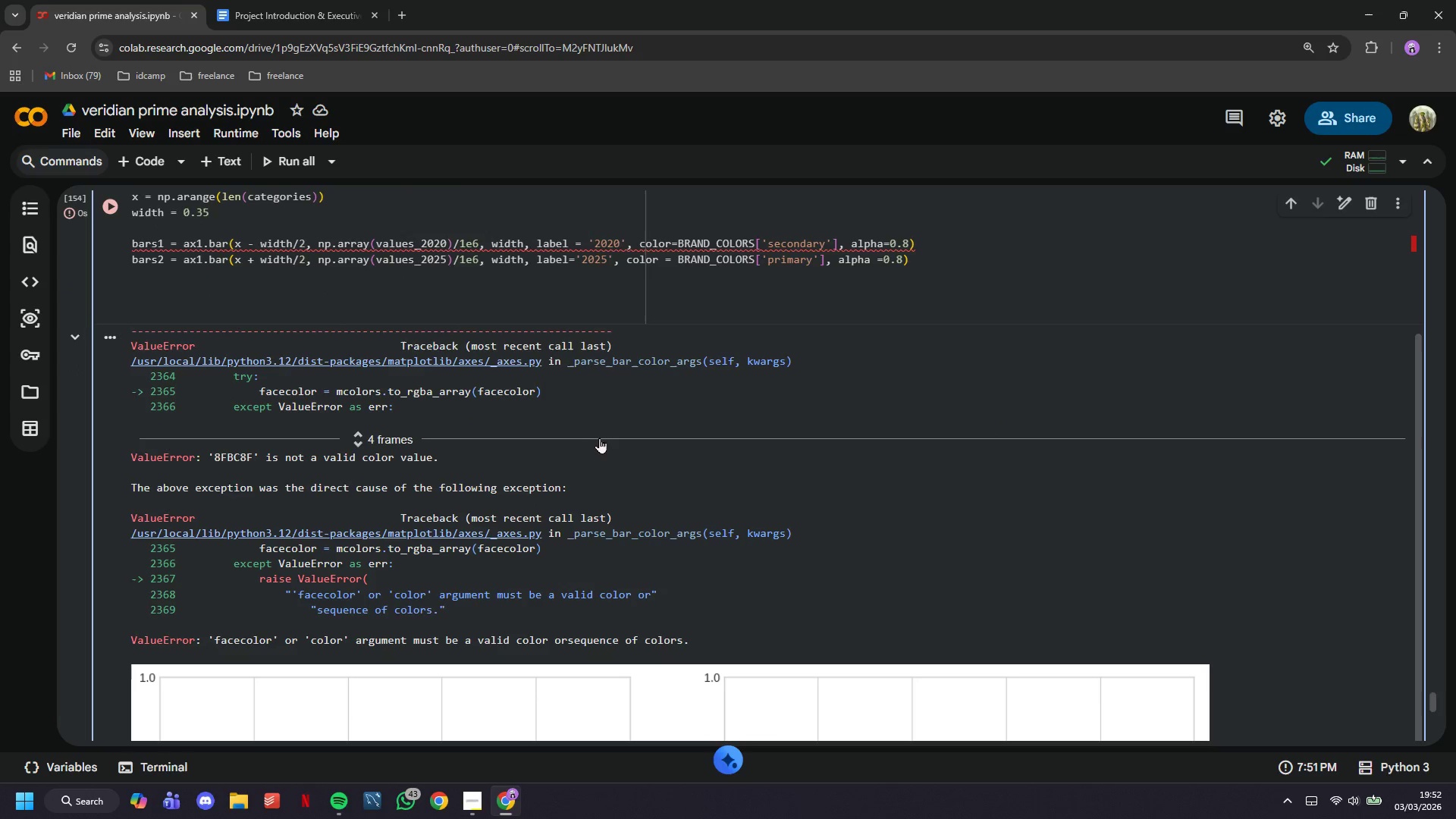 
left_click_drag(start_coordinate=[1432, 704], to_coordinate=[1450, 228])
 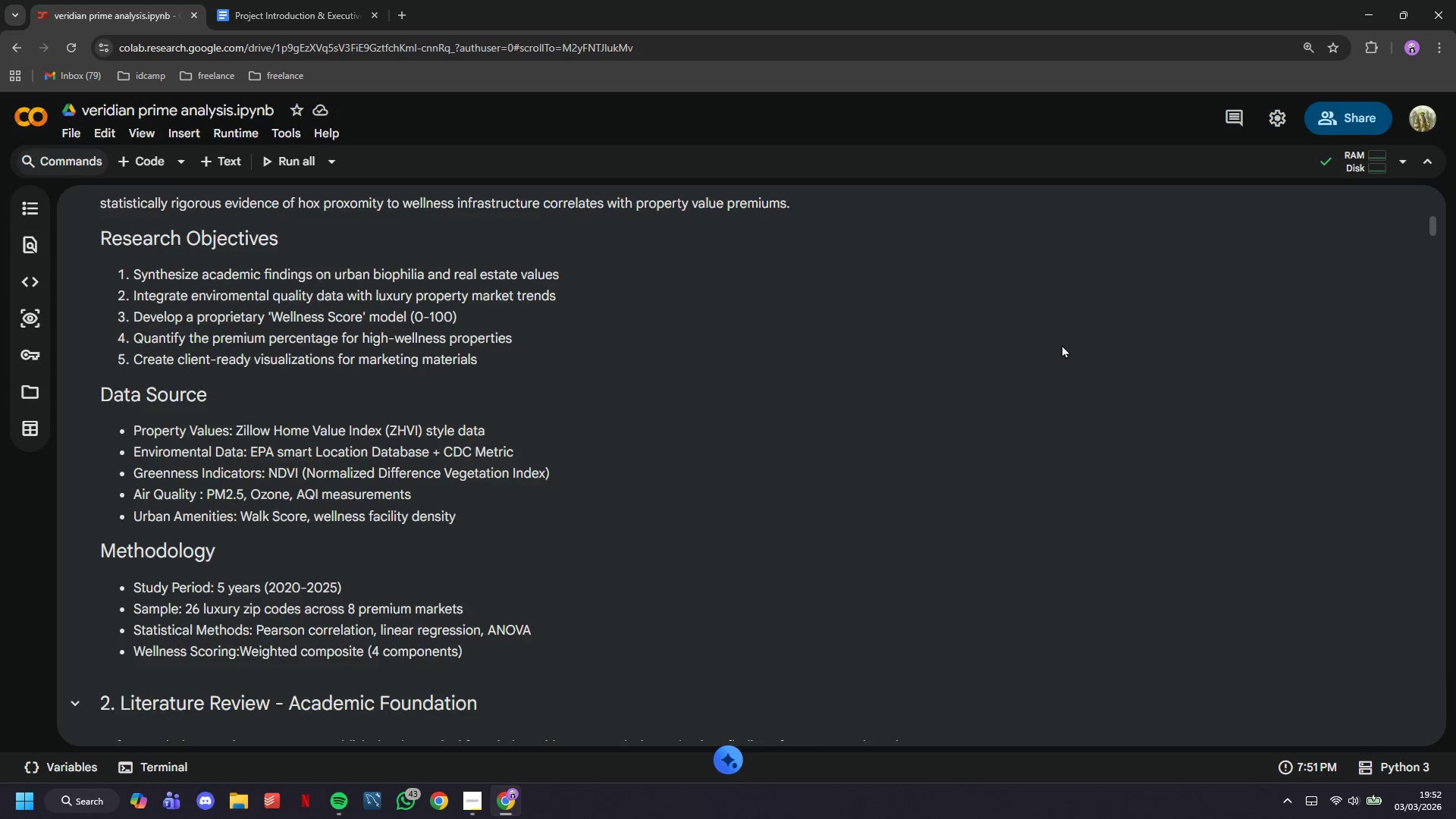 
scroll: coordinate [1078, 365], scroll_direction: down, amount: 39.0
 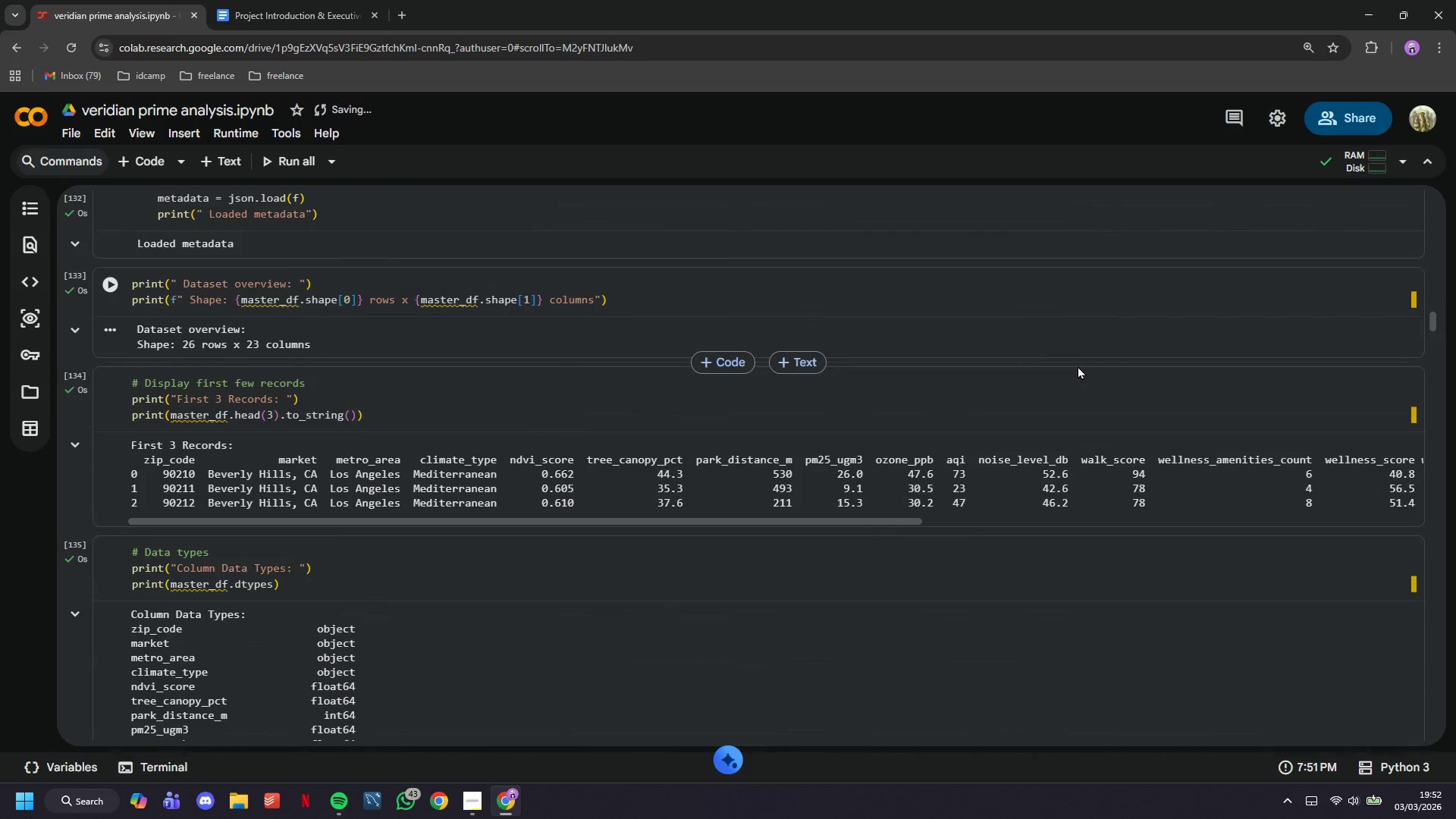 
scroll: coordinate [1095, 366], scroll_direction: up, amount: 48.0
 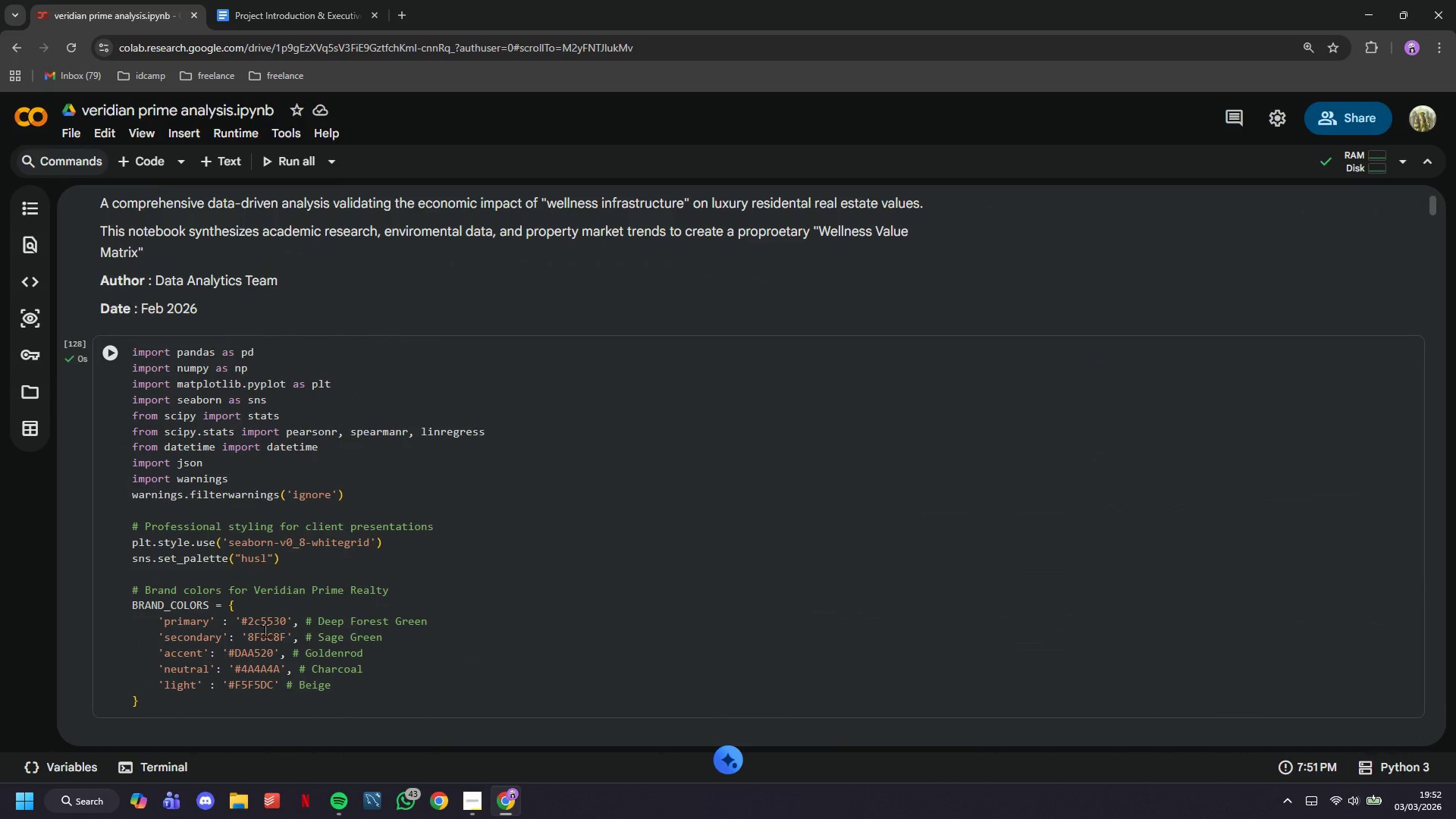 
left_click([249, 639])
 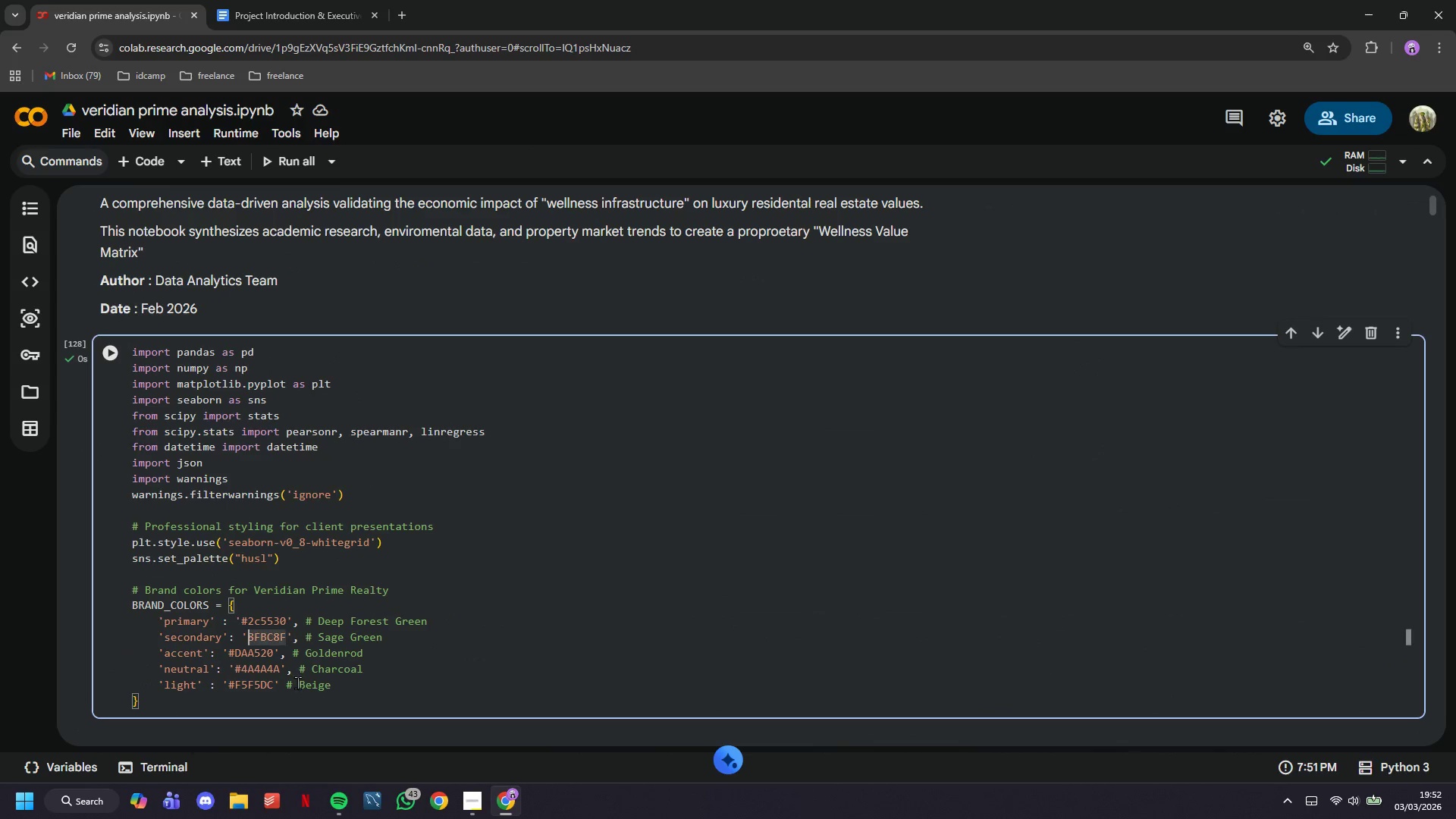 
key(Shift+3)
 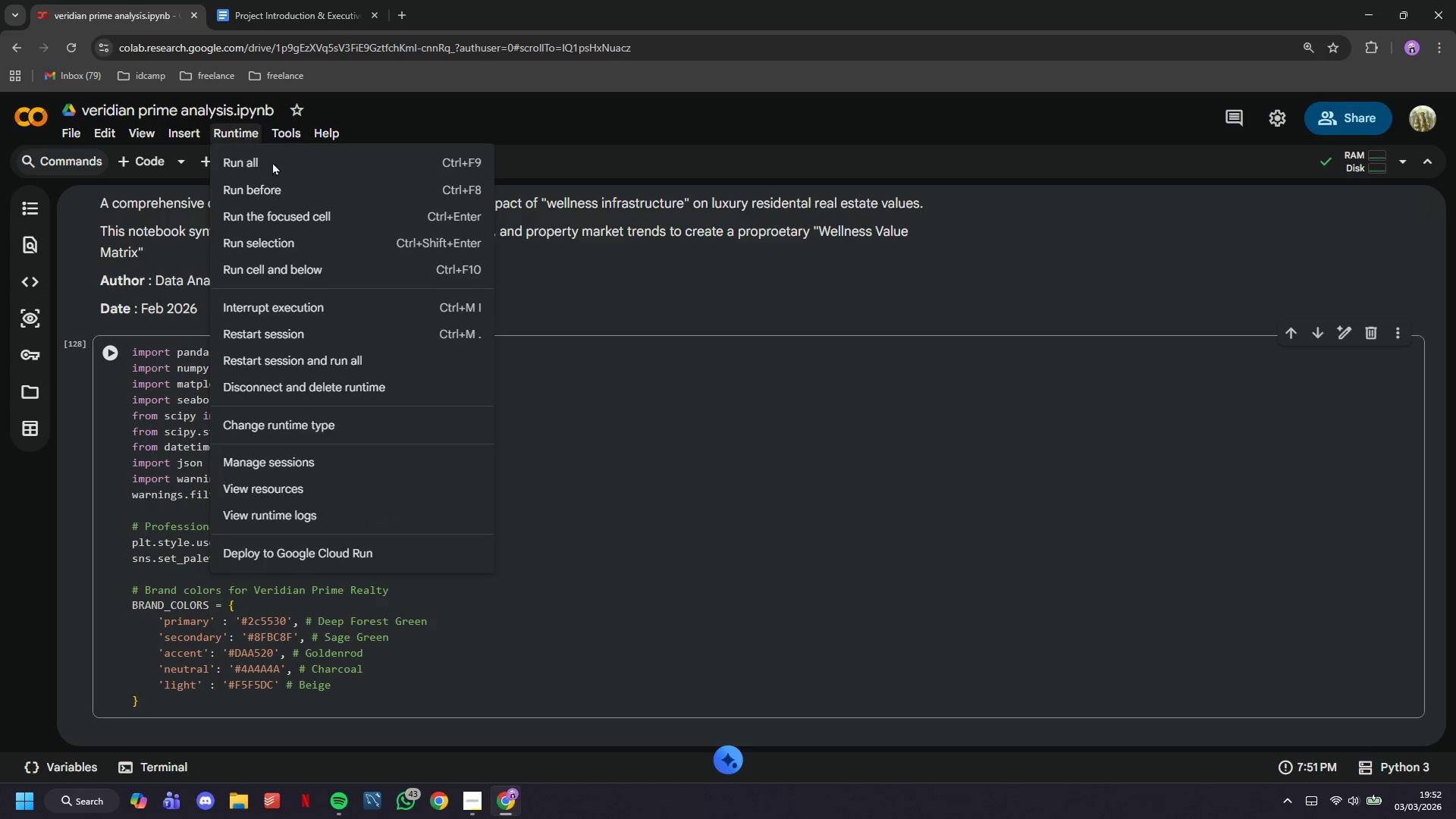 
double_click([275, 168])
 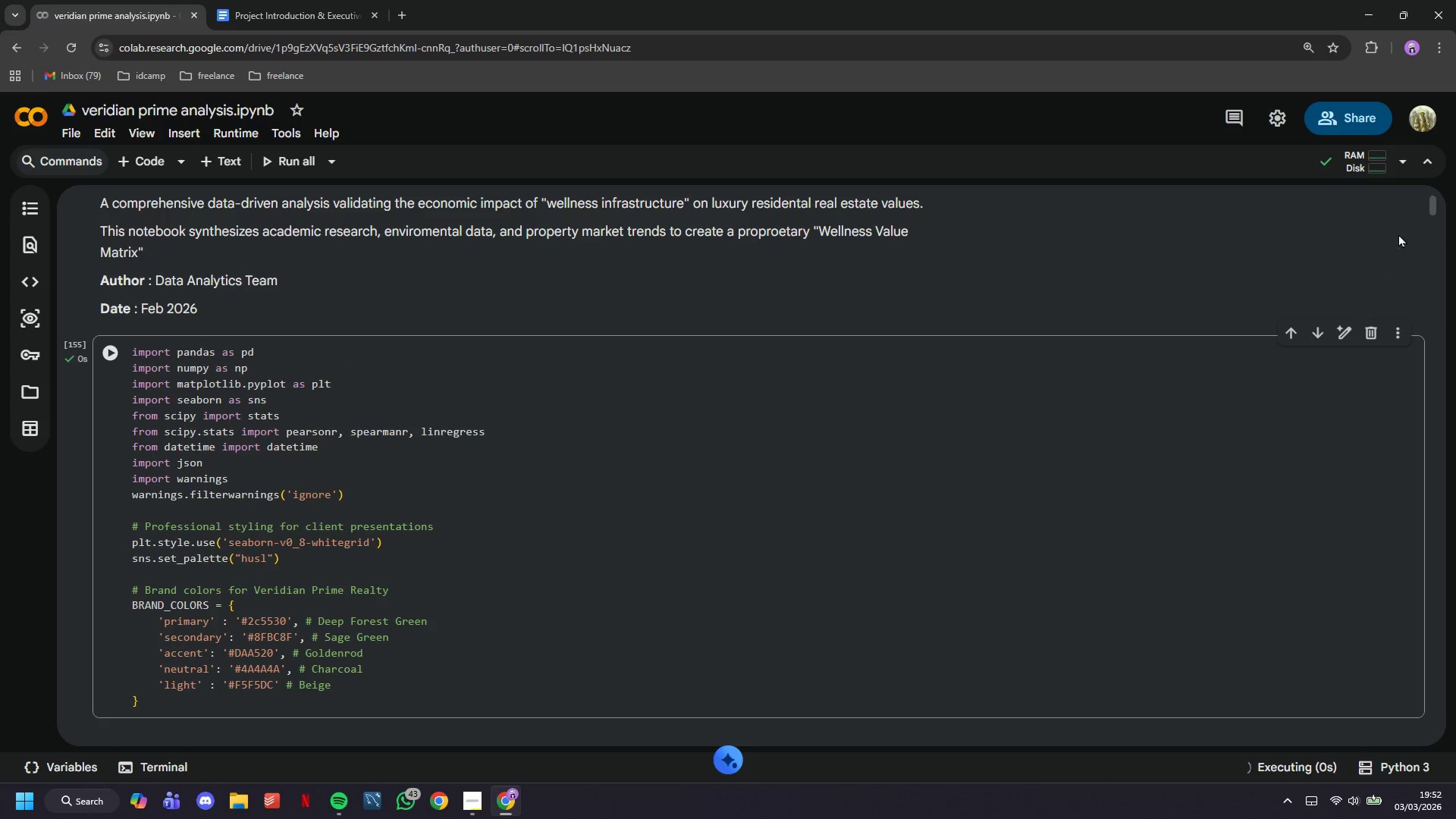 
left_click_drag(start_coordinate=[1436, 200], to_coordinate=[1420, 611])
 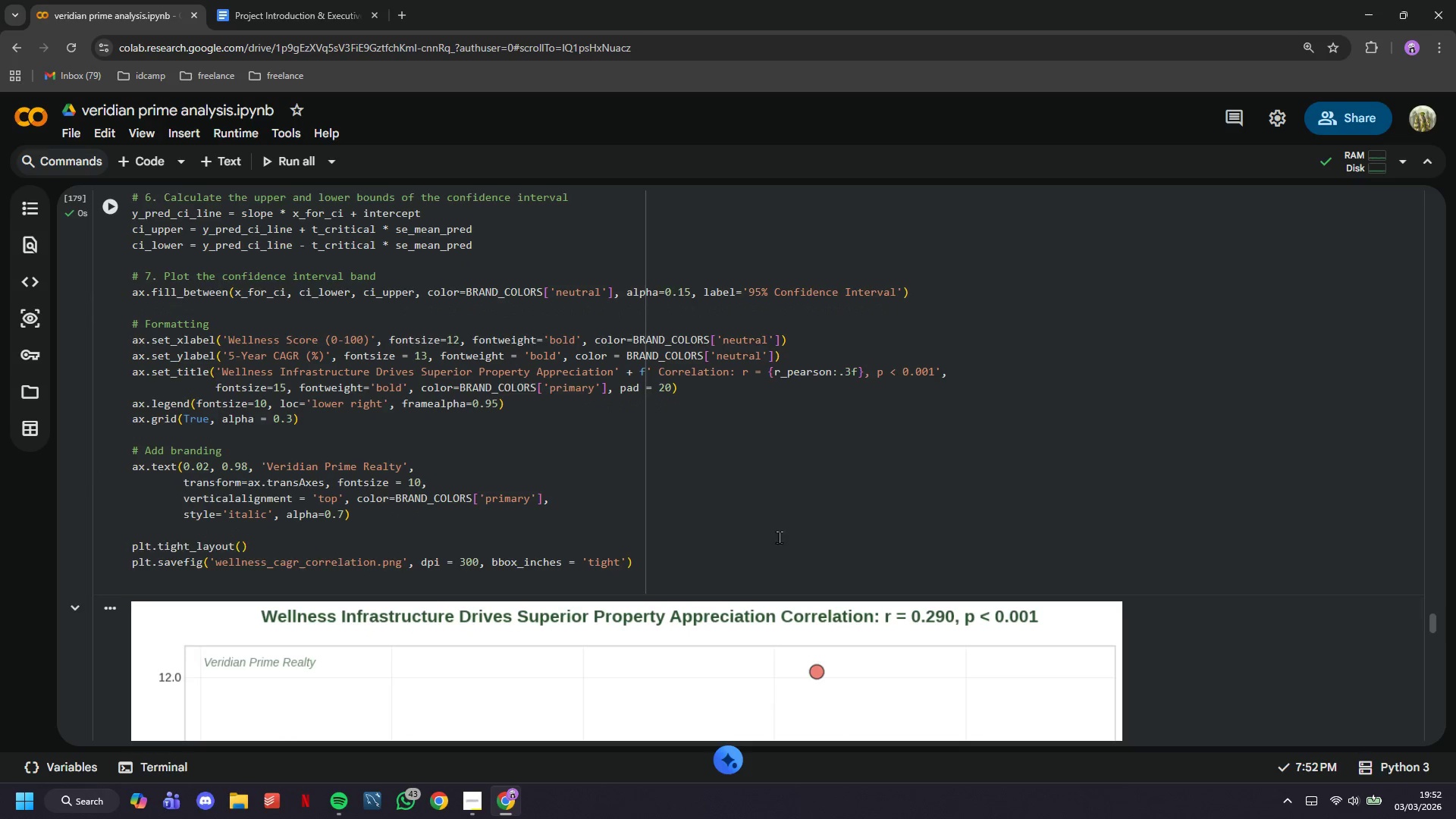 
scroll: coordinate [780, 533], scroll_direction: down, amount: 35.0
 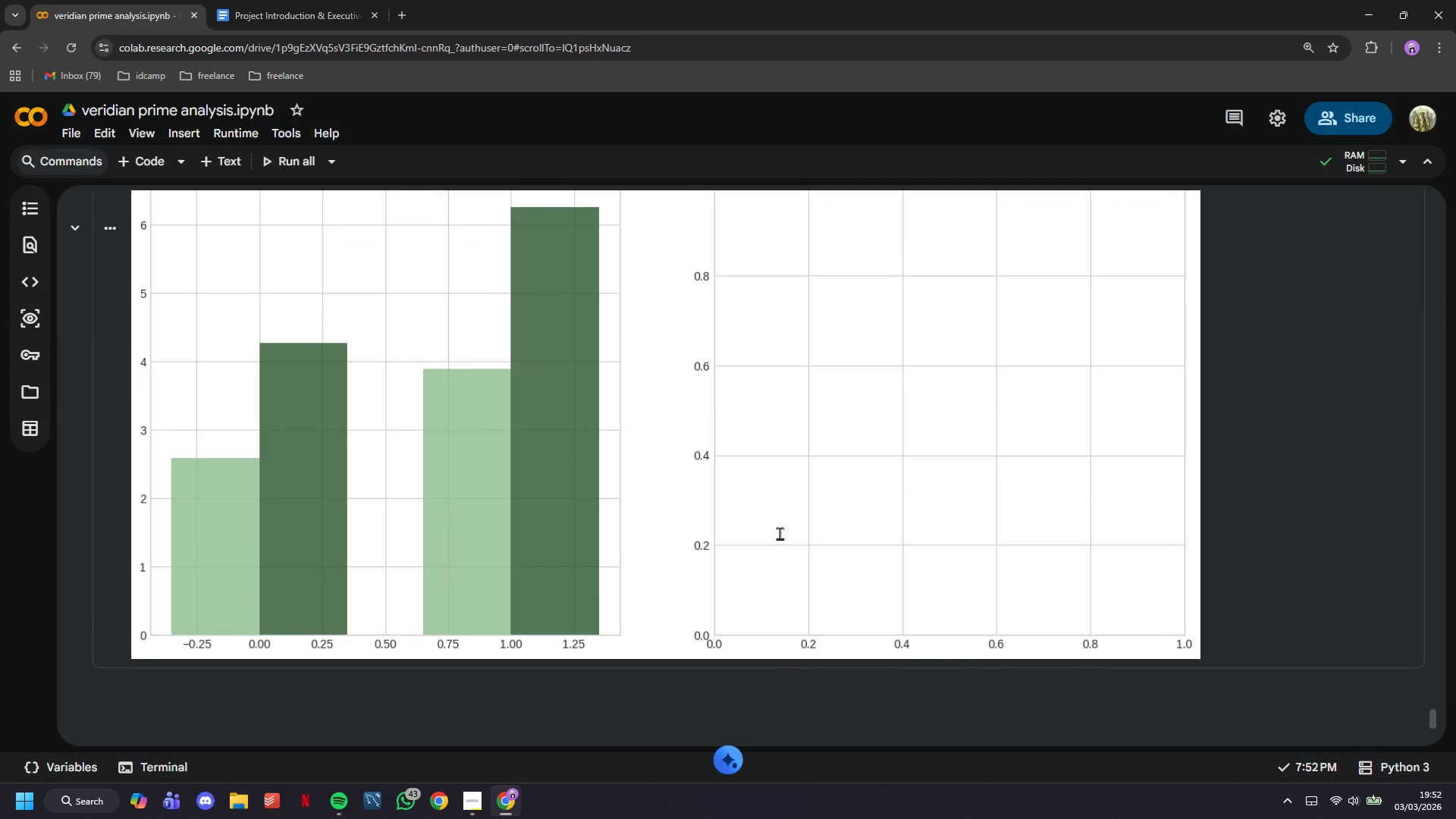 
scroll: coordinate [780, 533], scroll_direction: up, amount: 4.0
 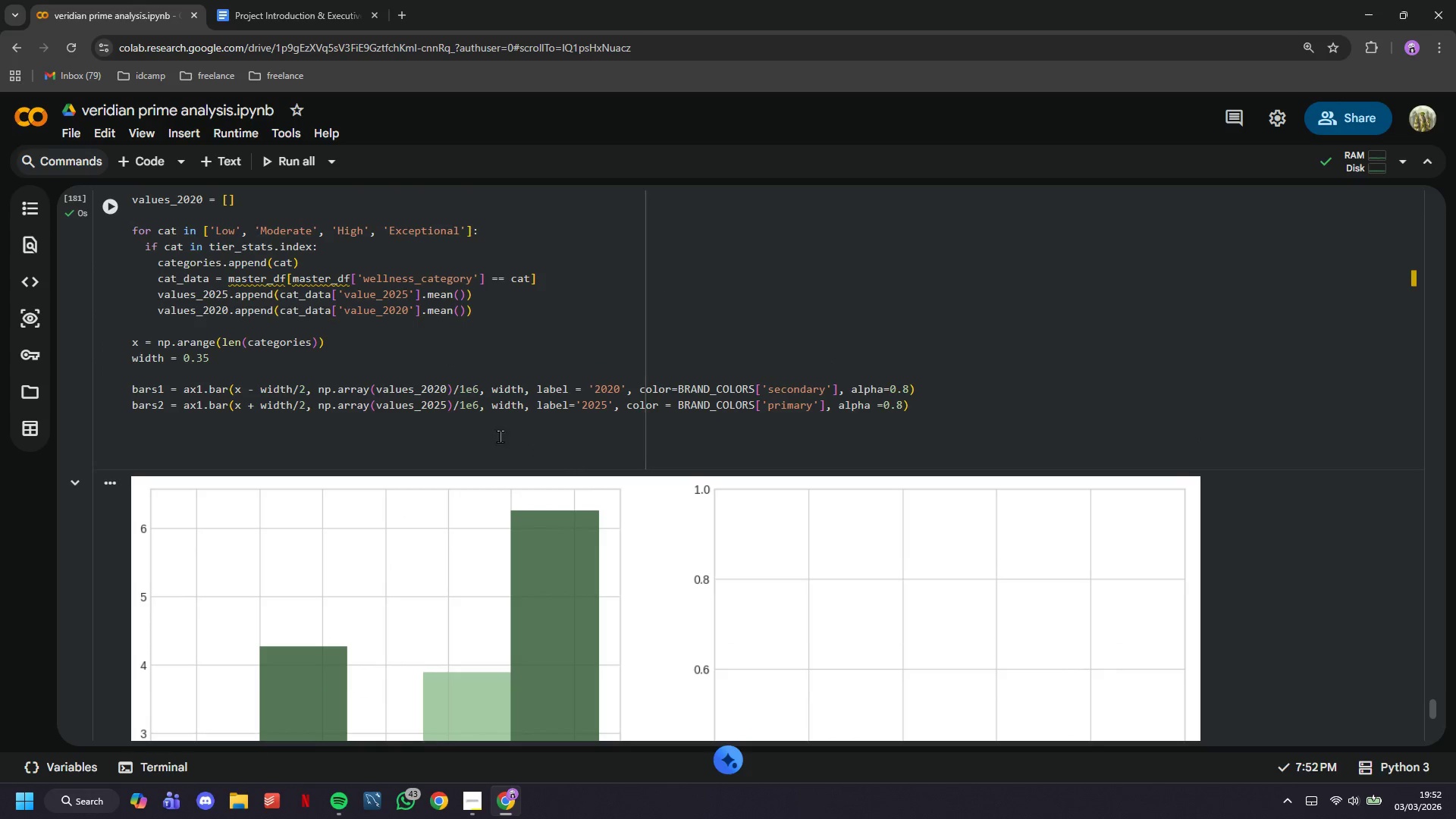 
left_click([488, 432])
 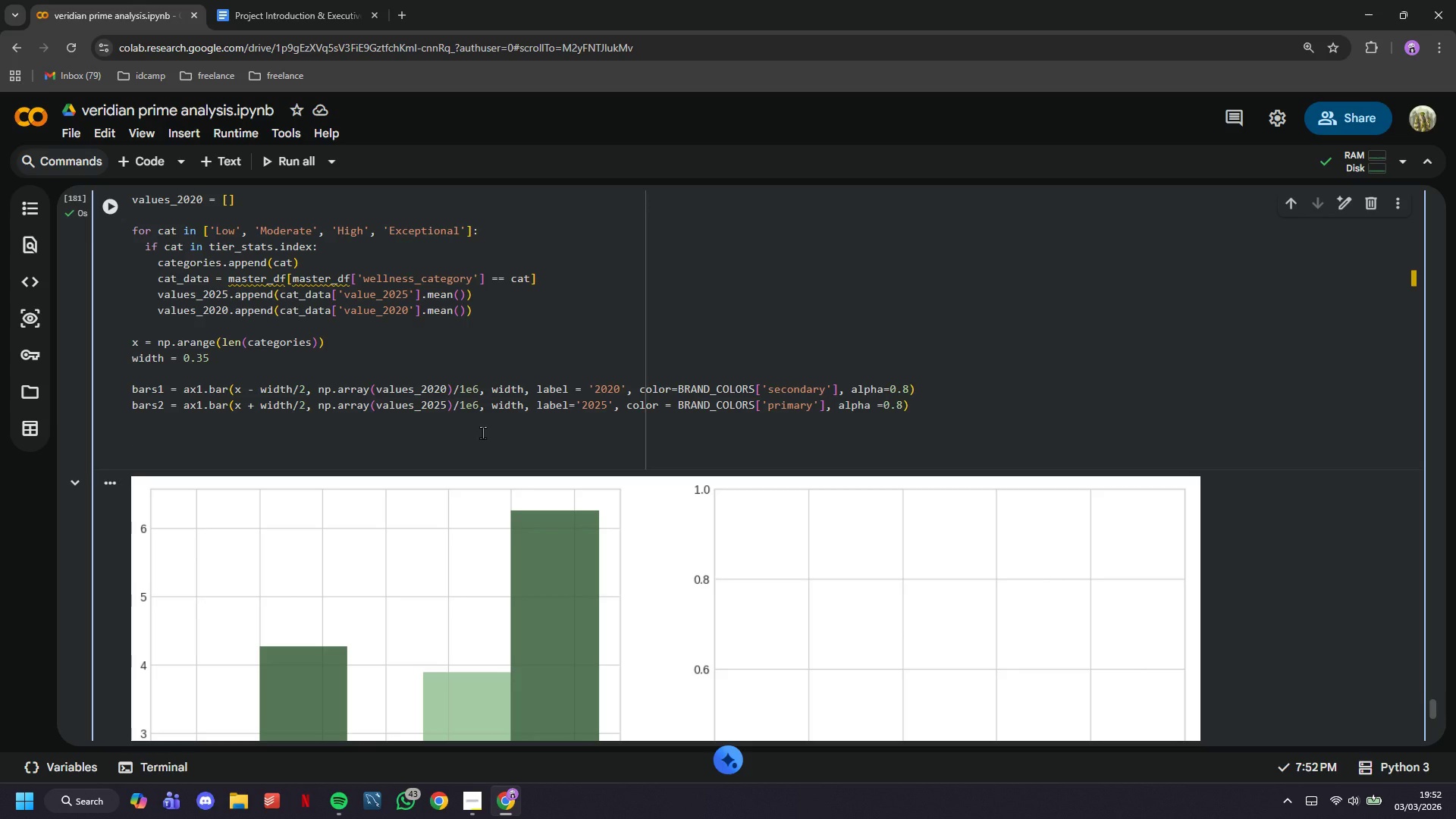 
wait(32.67)
 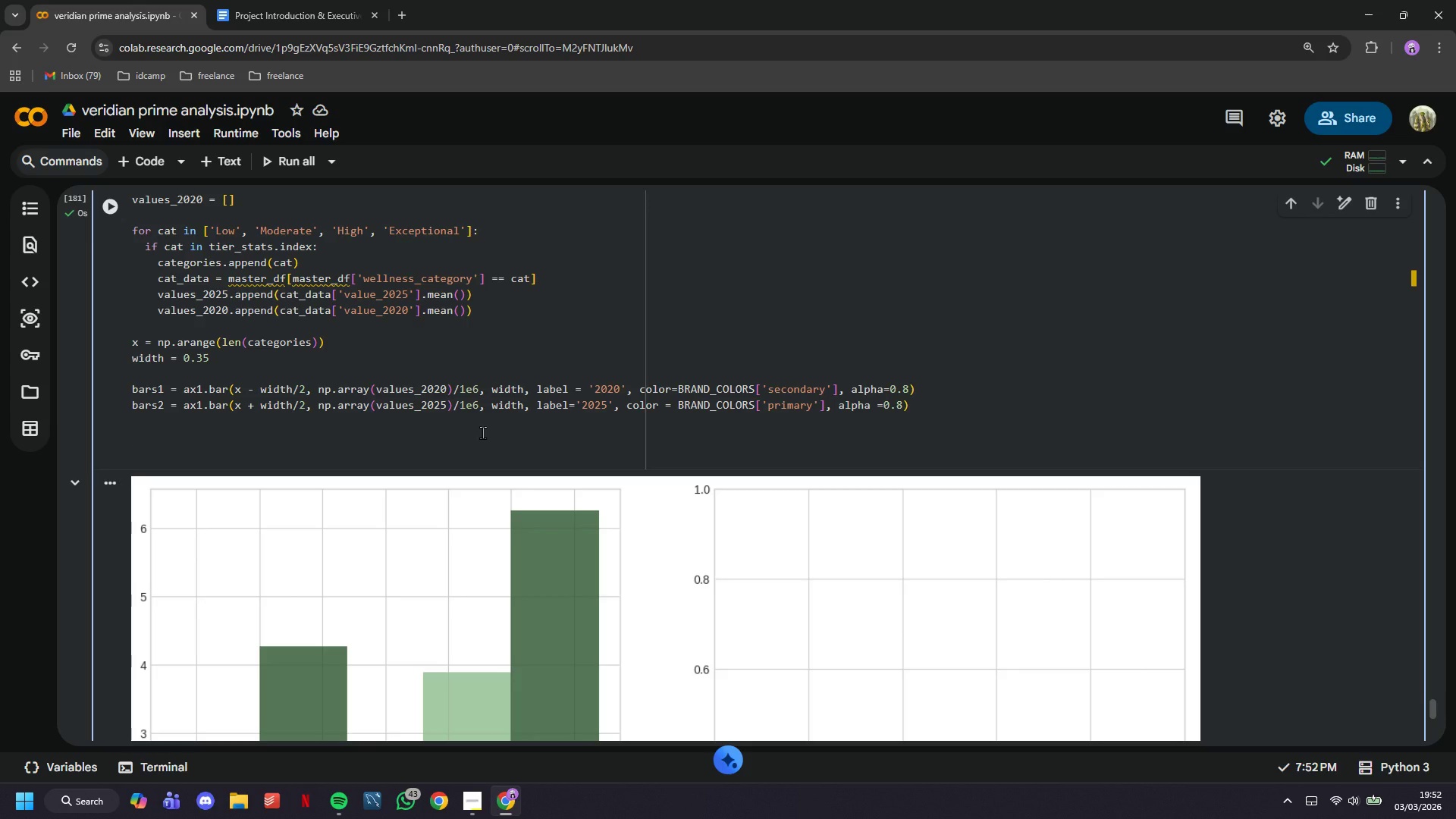 
type(ax.)
key(Backspace)
type(1.set_xlabel('Wellness Category)
 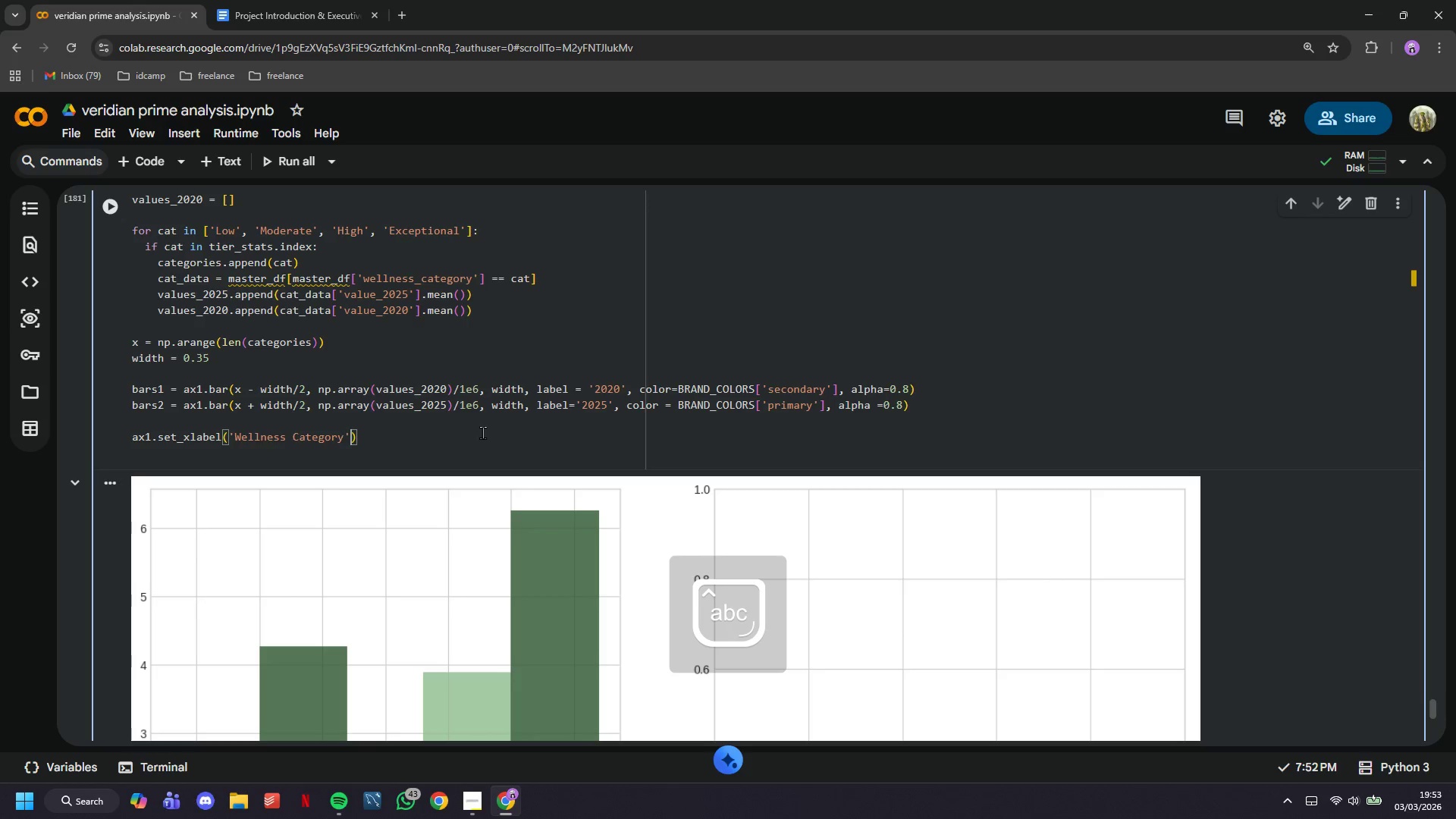 
key(ArrowRight)
 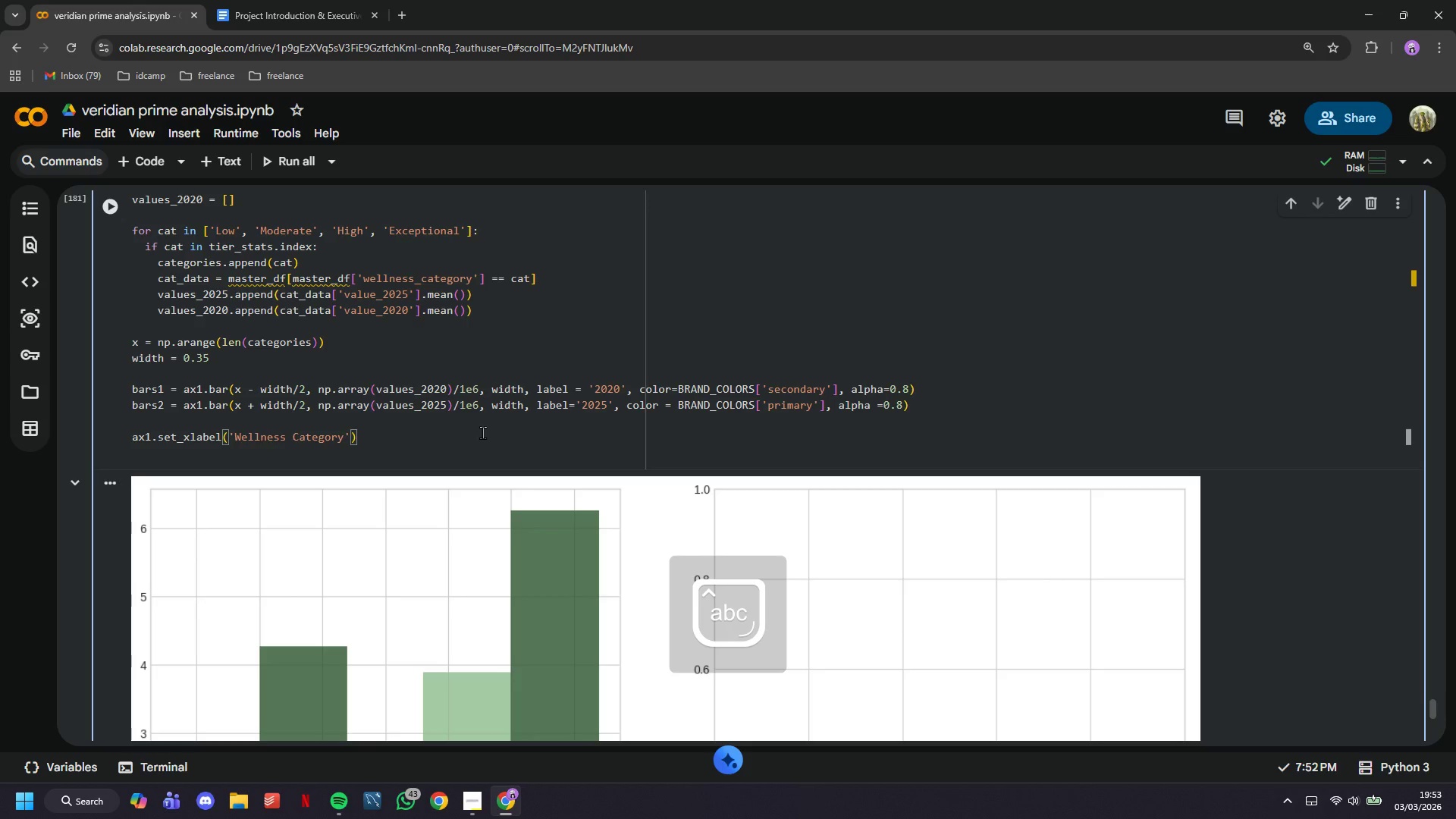 
type(, fontsize=12, fontweit)
key(Backspace)
type(ght='bold)
 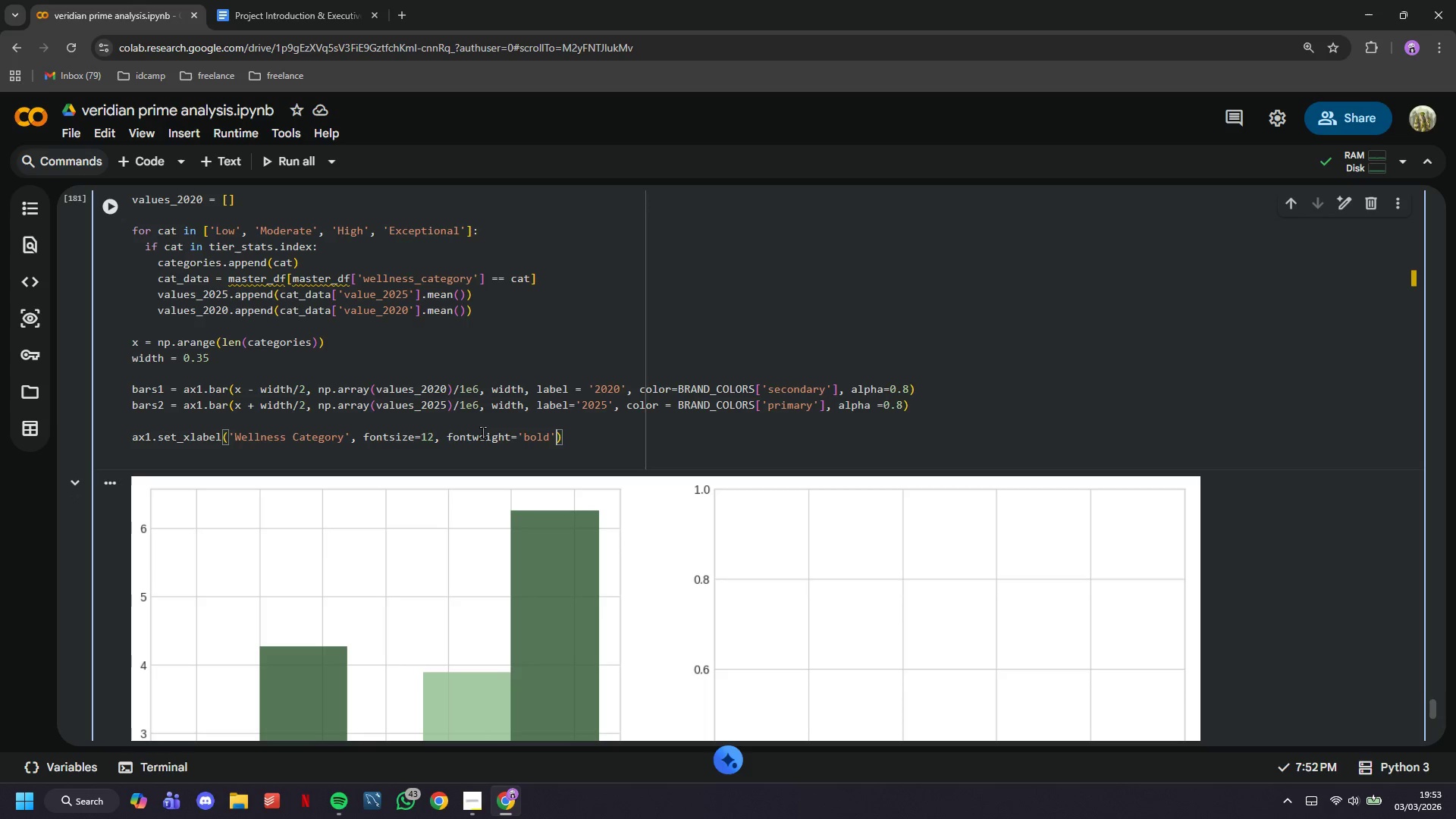 
key(ArrowRight)
 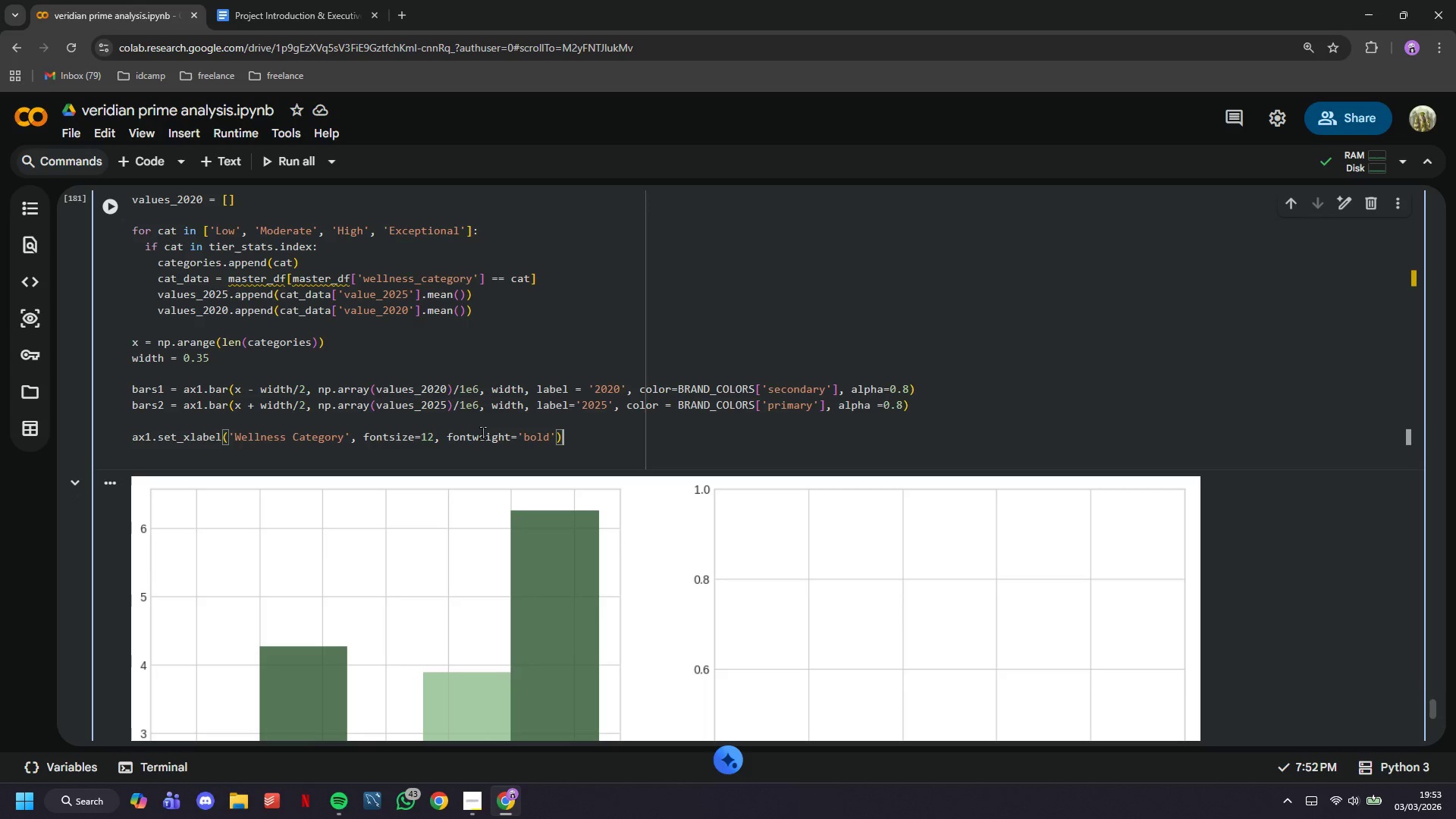 
key(ArrowRight)
 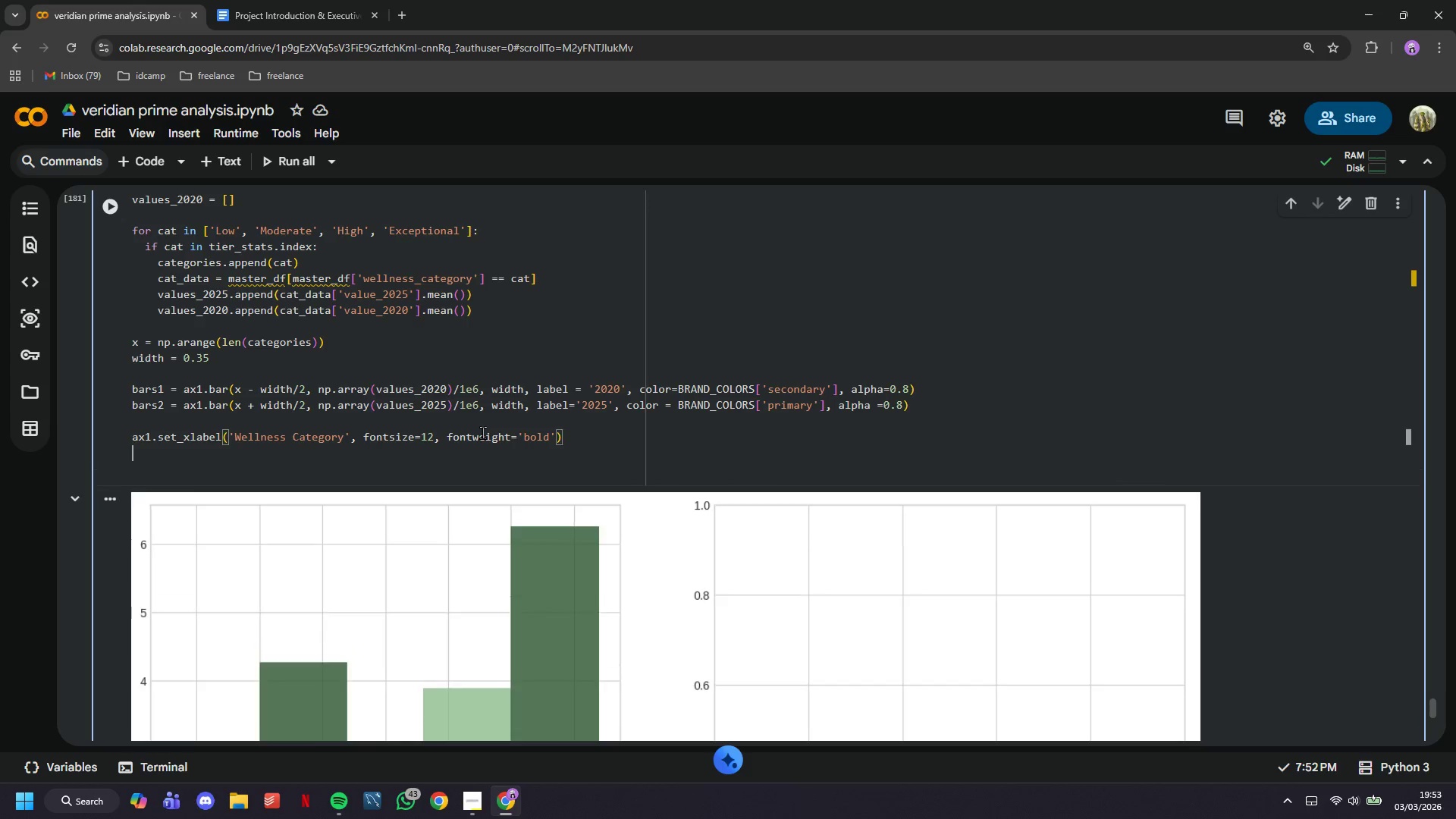 
key(Enter)
 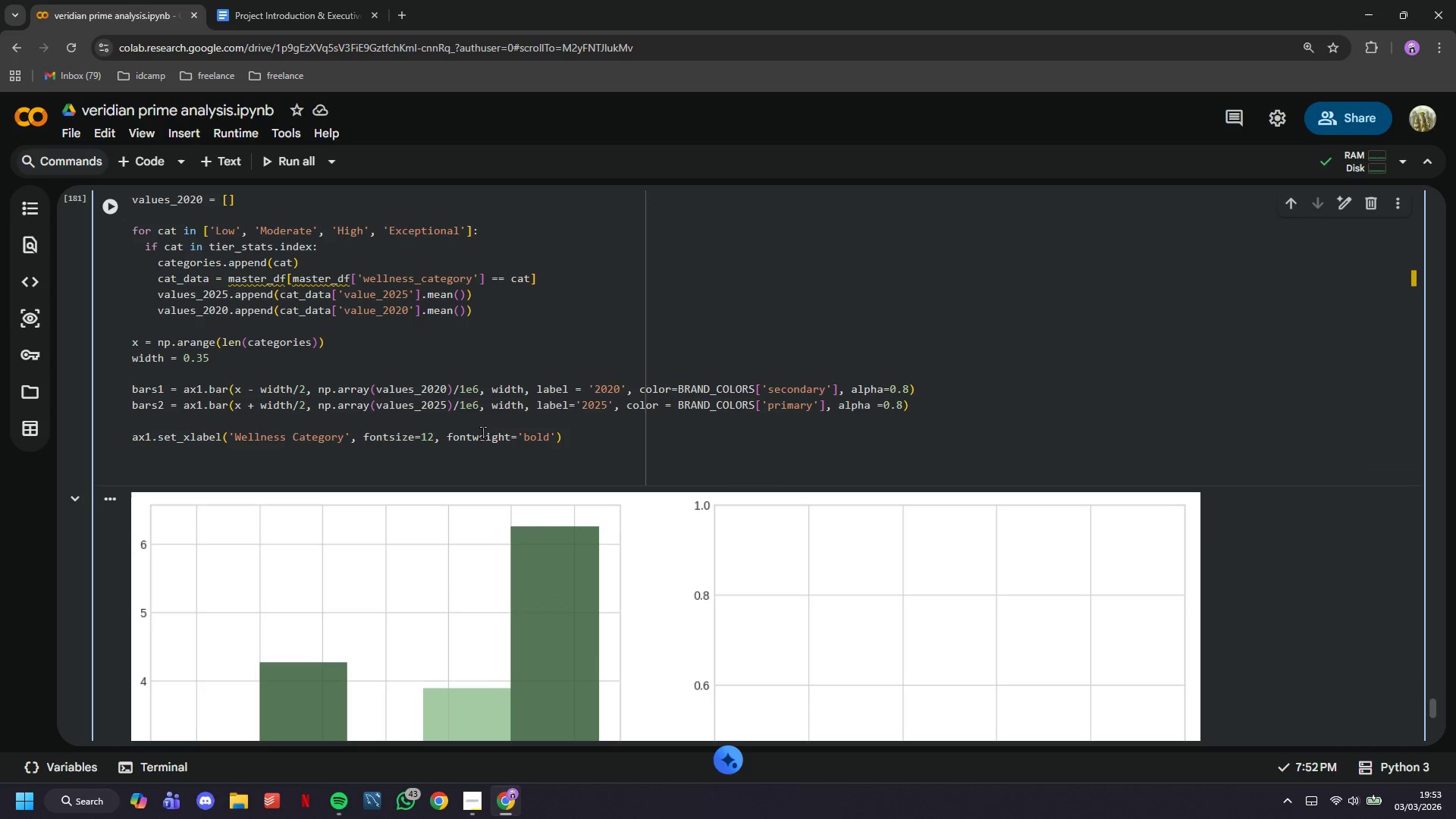 
type(ax1.set_ylabel('Average Prp)
key(Backspace)
type(operty Value ($ Millions)
 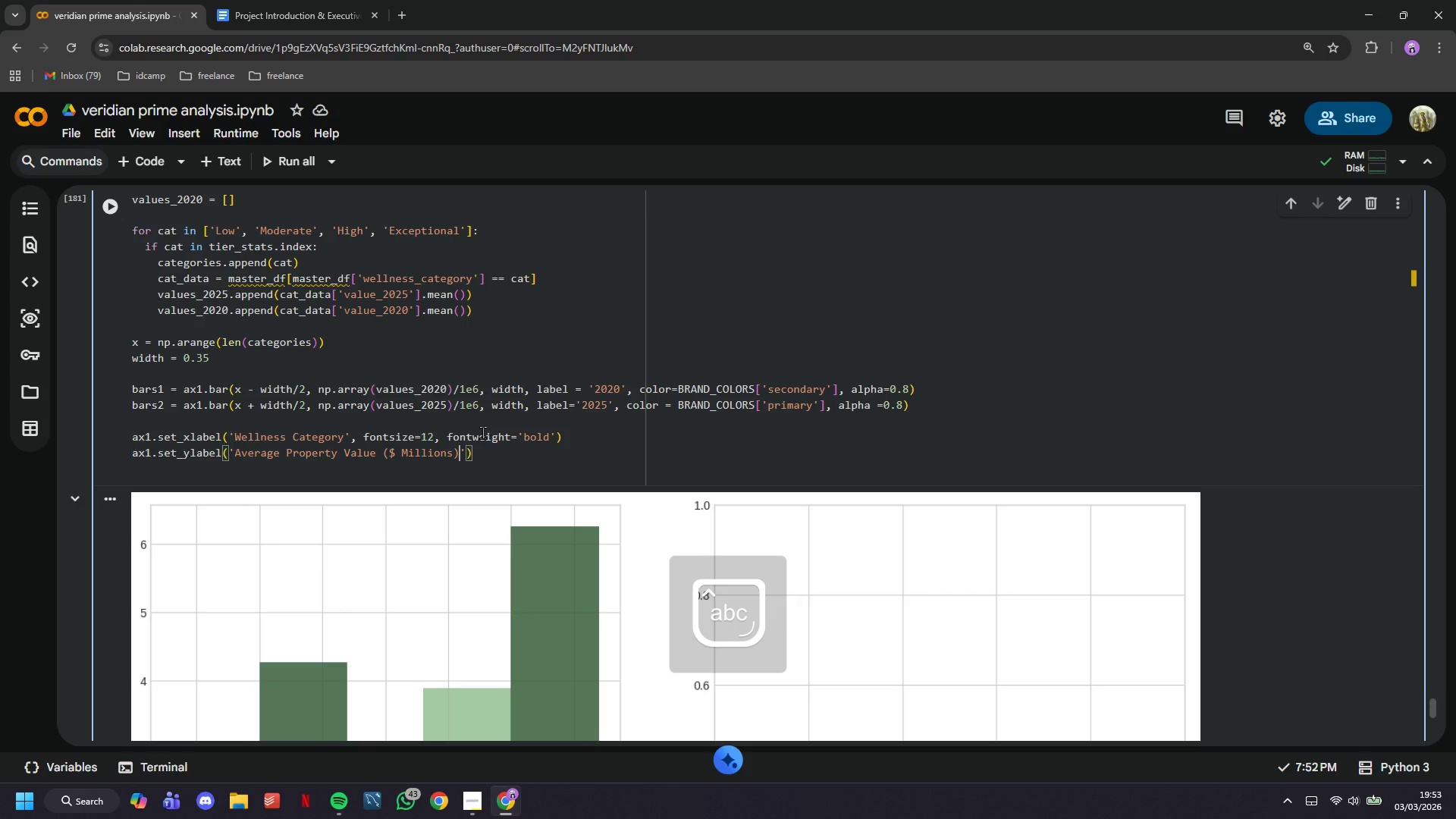 
 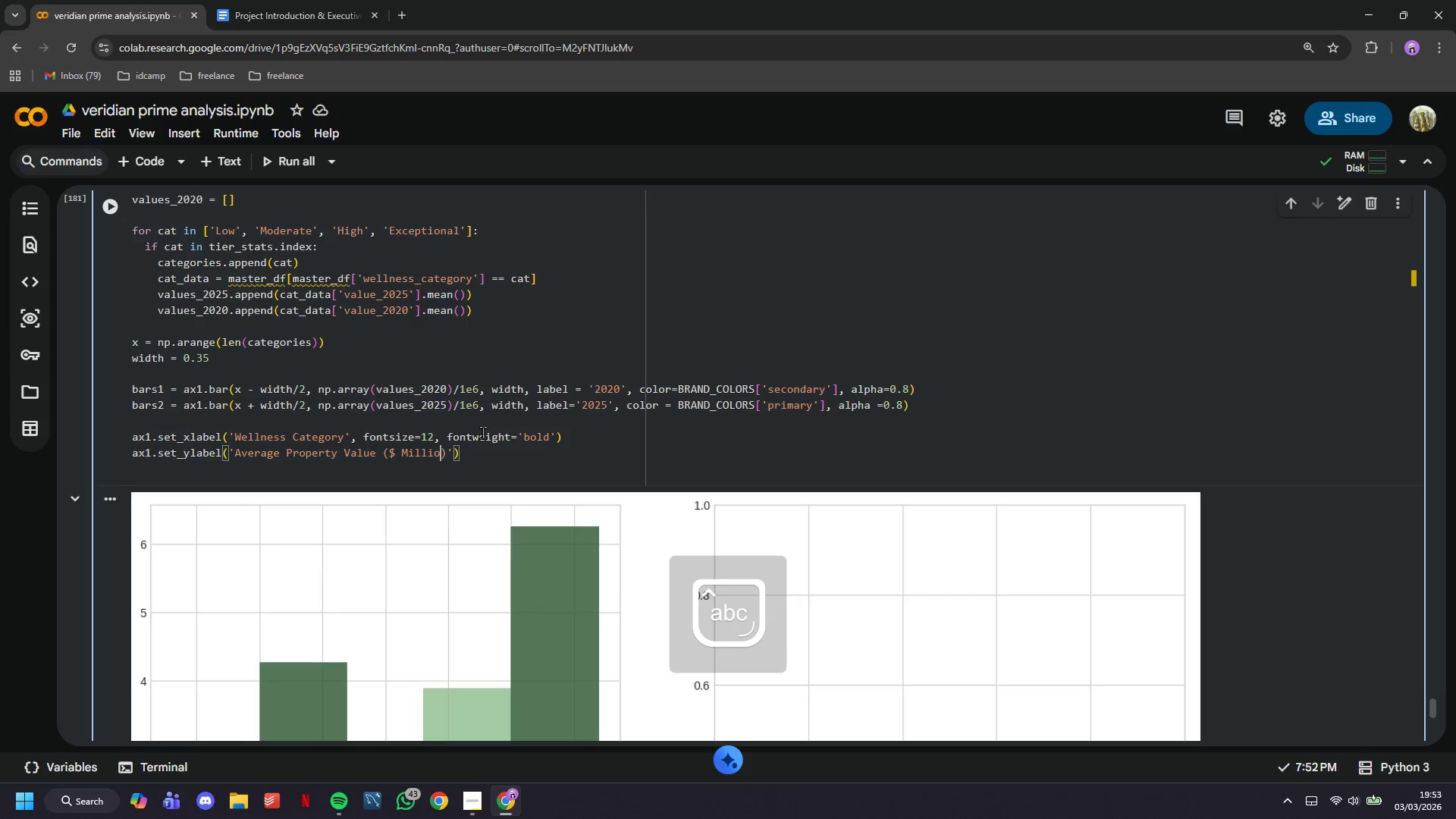 
key(ArrowRight)
 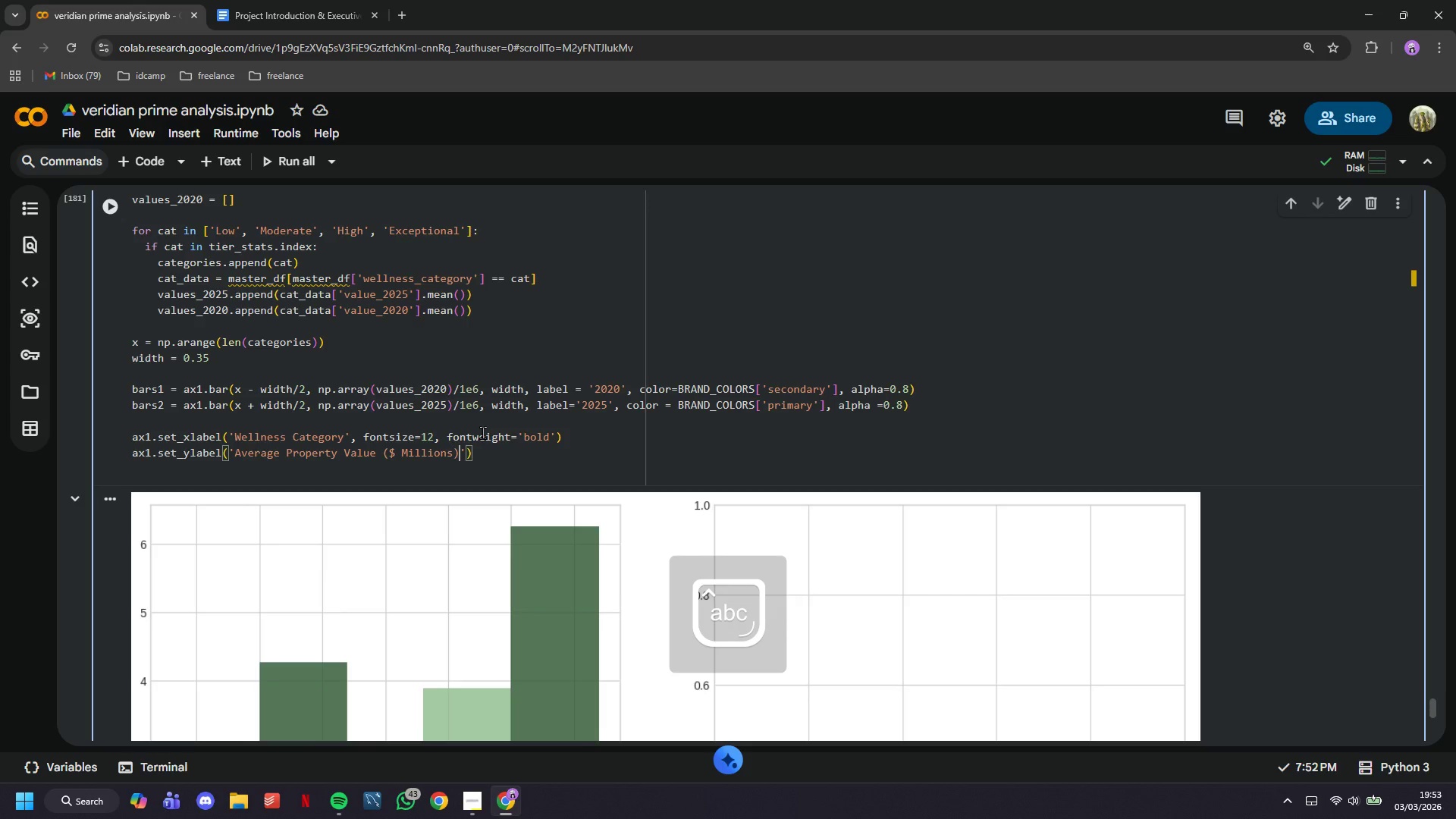 
key(ArrowRight)
 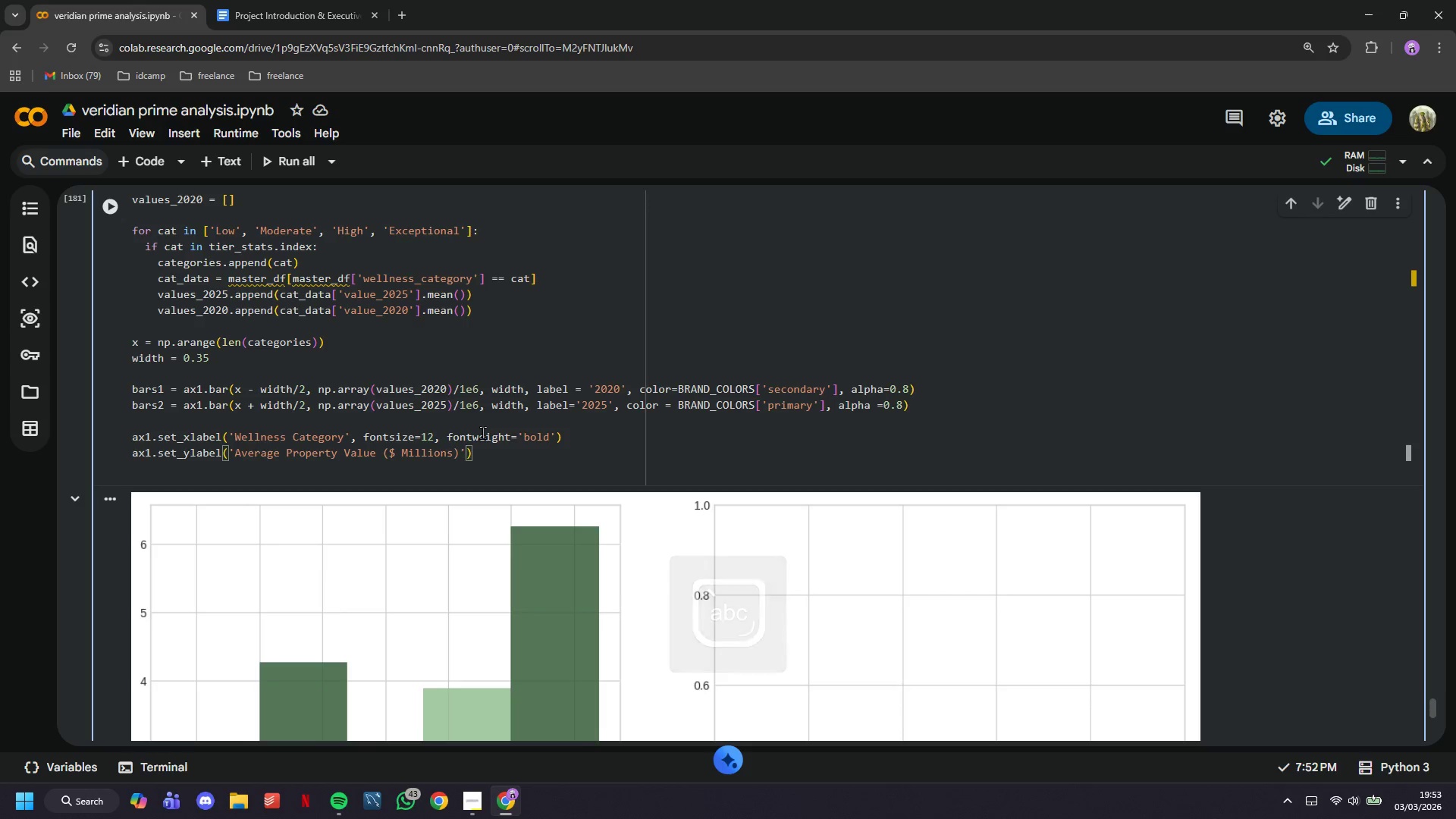 
type(, fontsize=12, fomtwe)
key(Backspace)
key(Backspace)
key(Backspace)
key(Backspace)
type(ntwei)
key(Tab)
 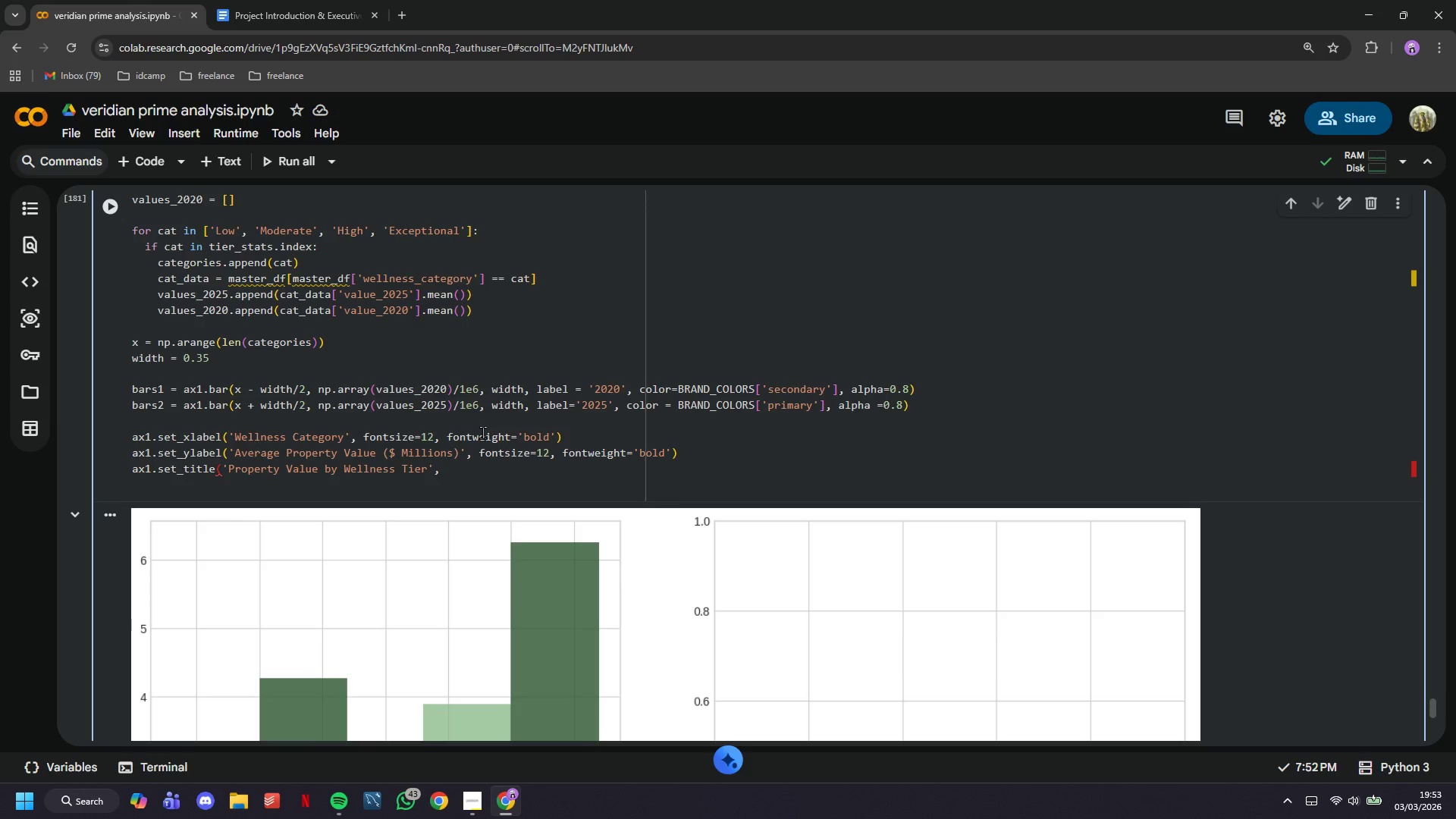 
key(ArrowLeft)
 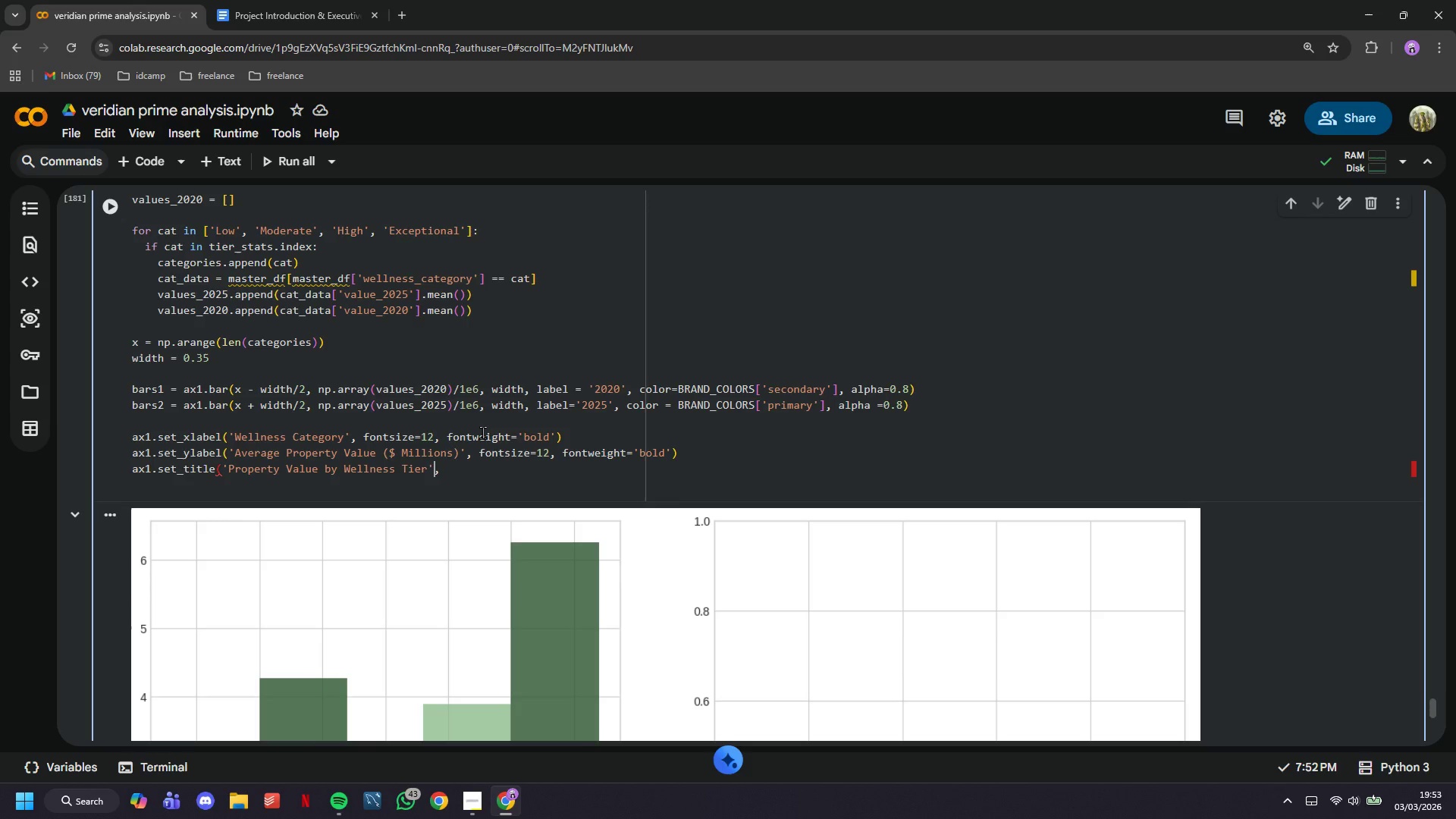 
key(ArrowLeft)
 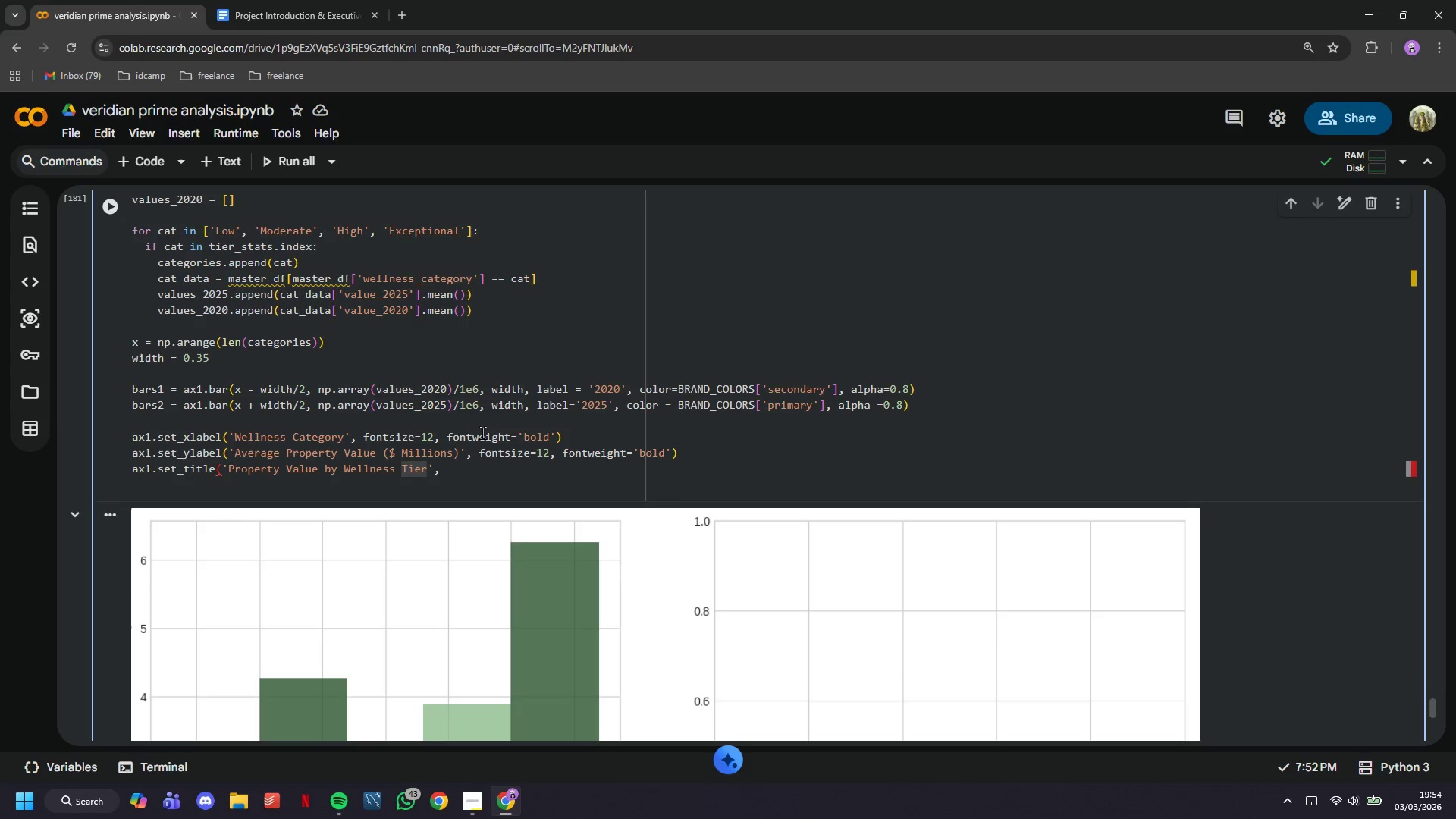 
key(Backspace)
type(r\n2020 b)
key(Backspace)
type(vs 2025)
 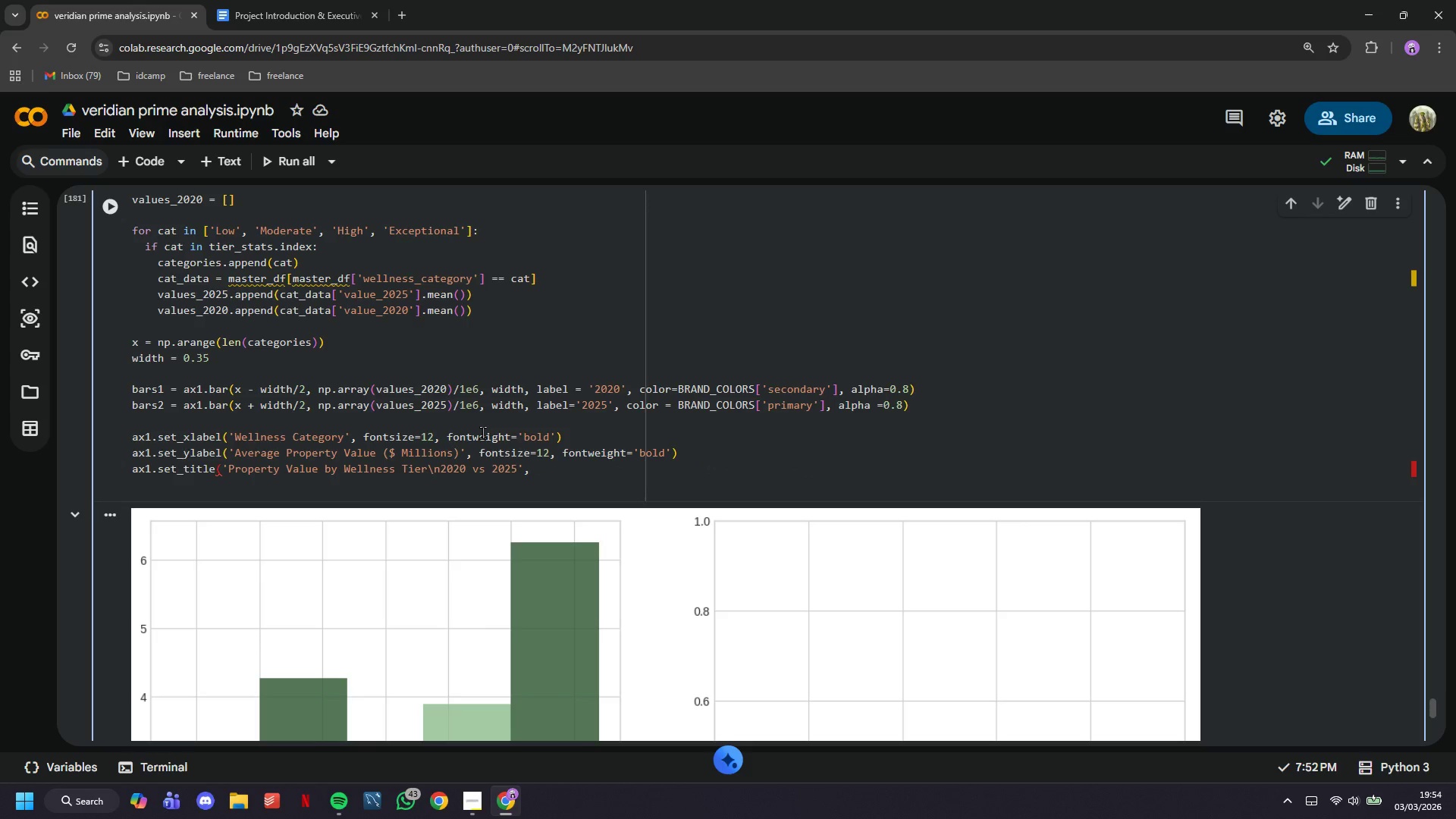 
key(ArrowRight)
 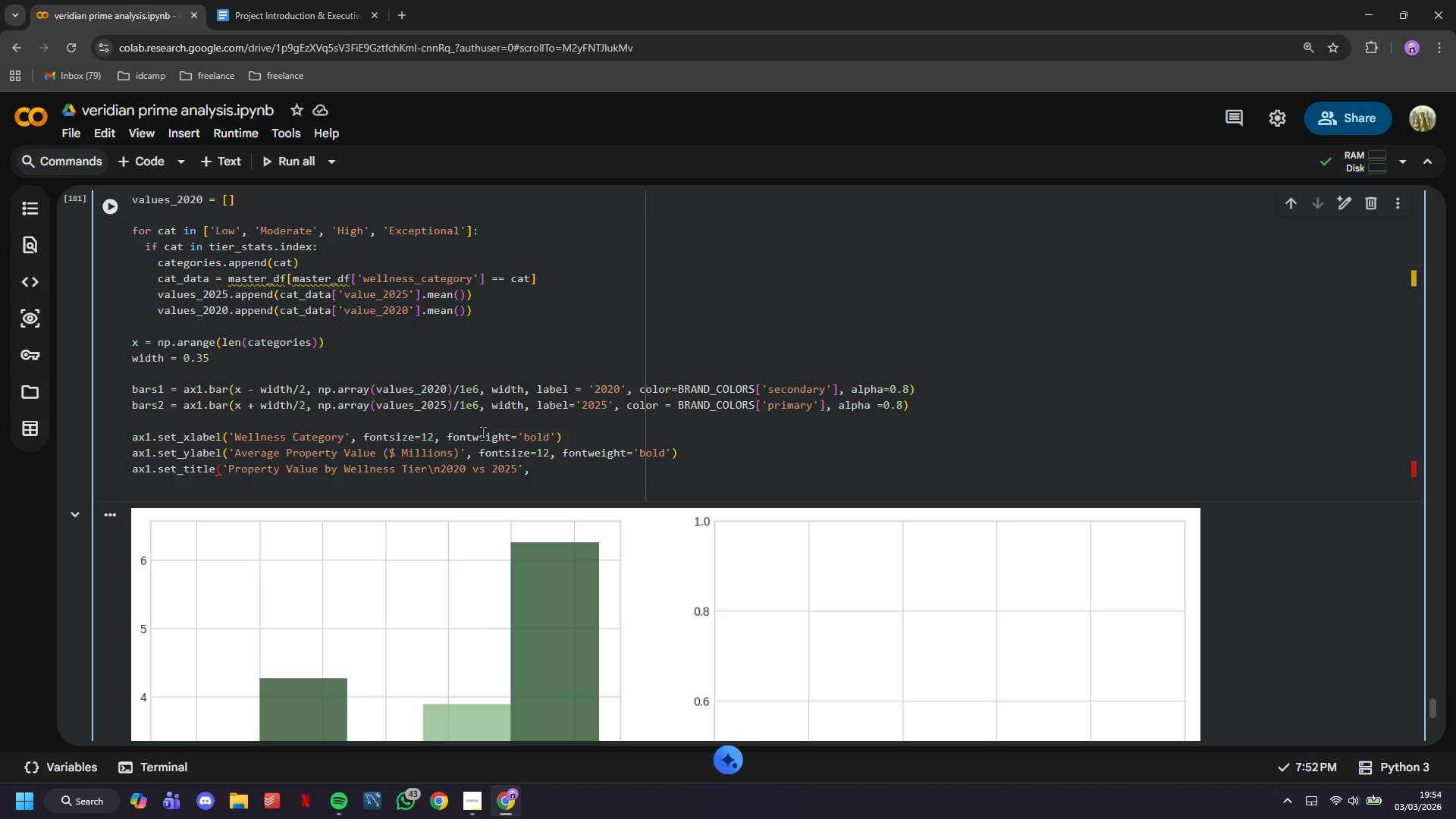 
key(ArrowRight)
 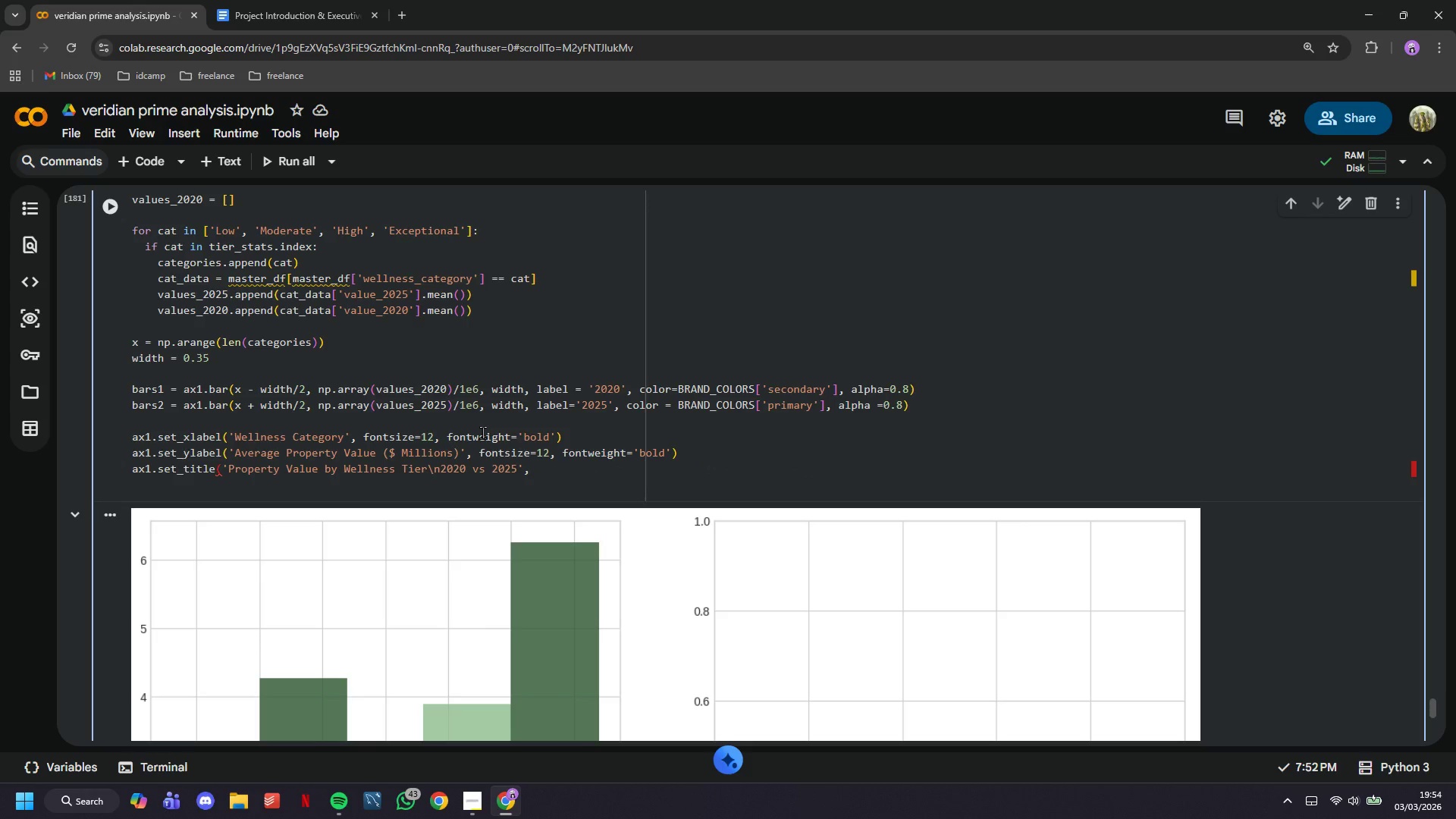 
type( fontsize = 13, fontweight='bold)
 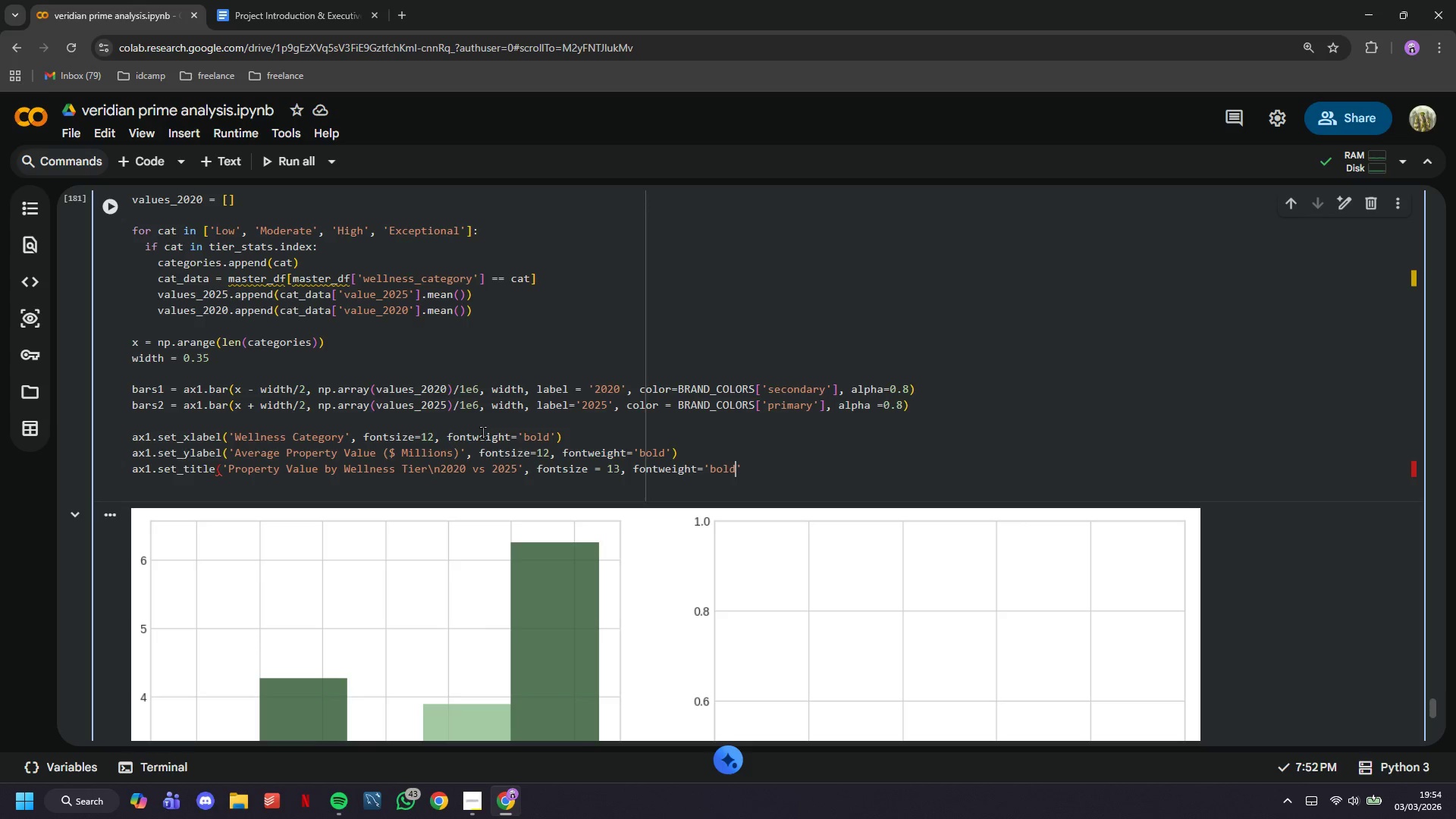 
key(ArrowRight)
 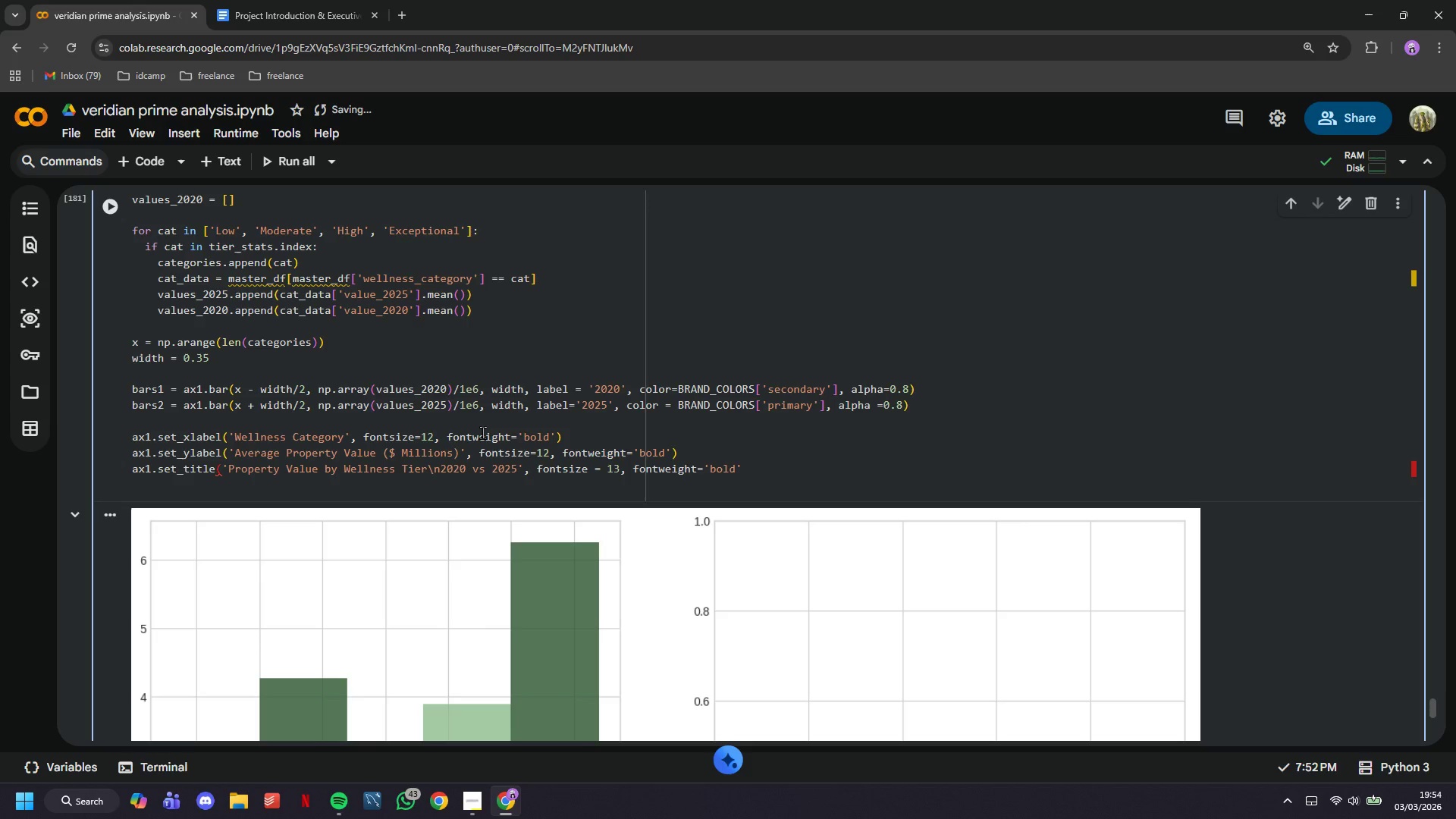 
type(, color=))
 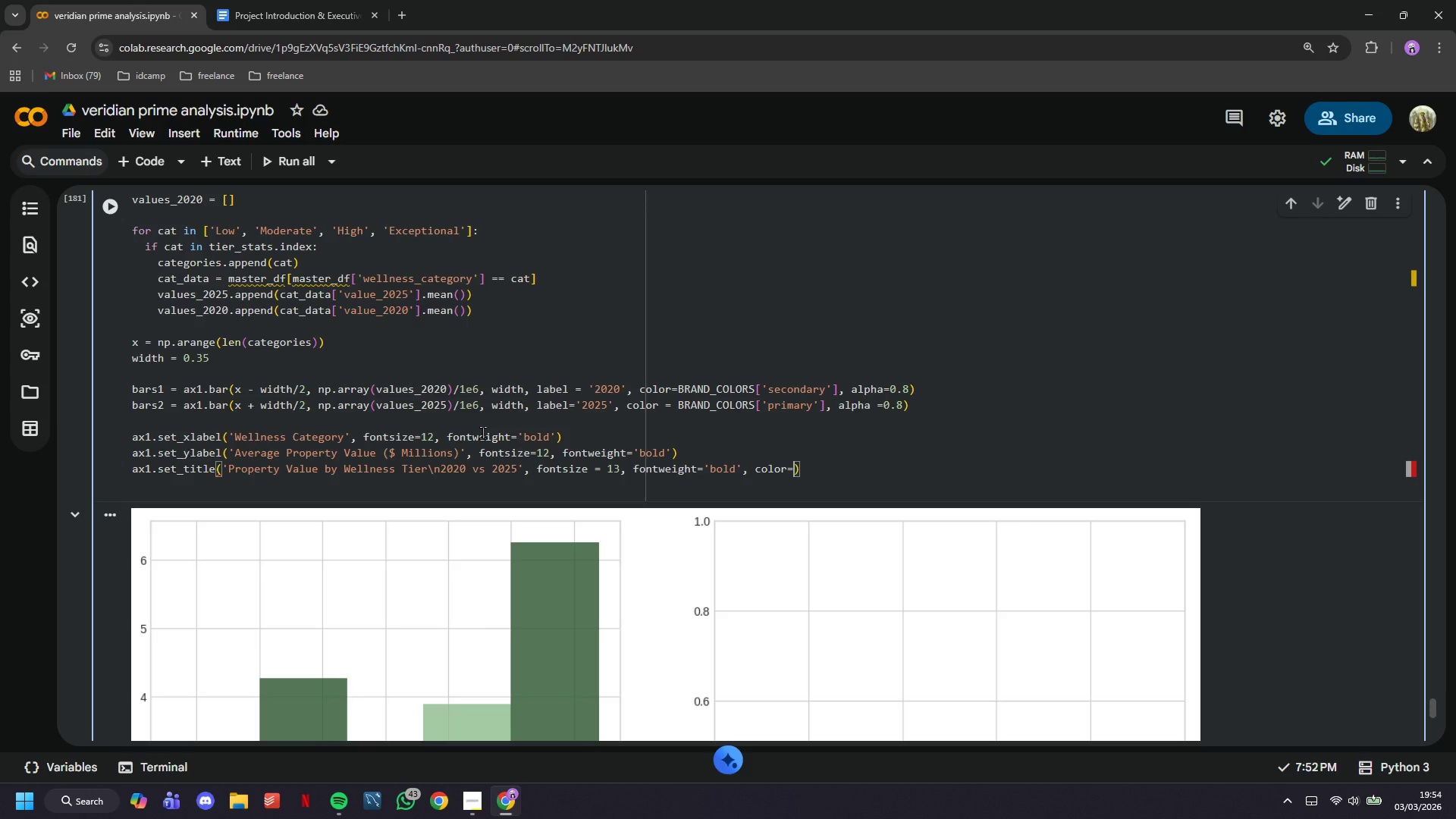 
 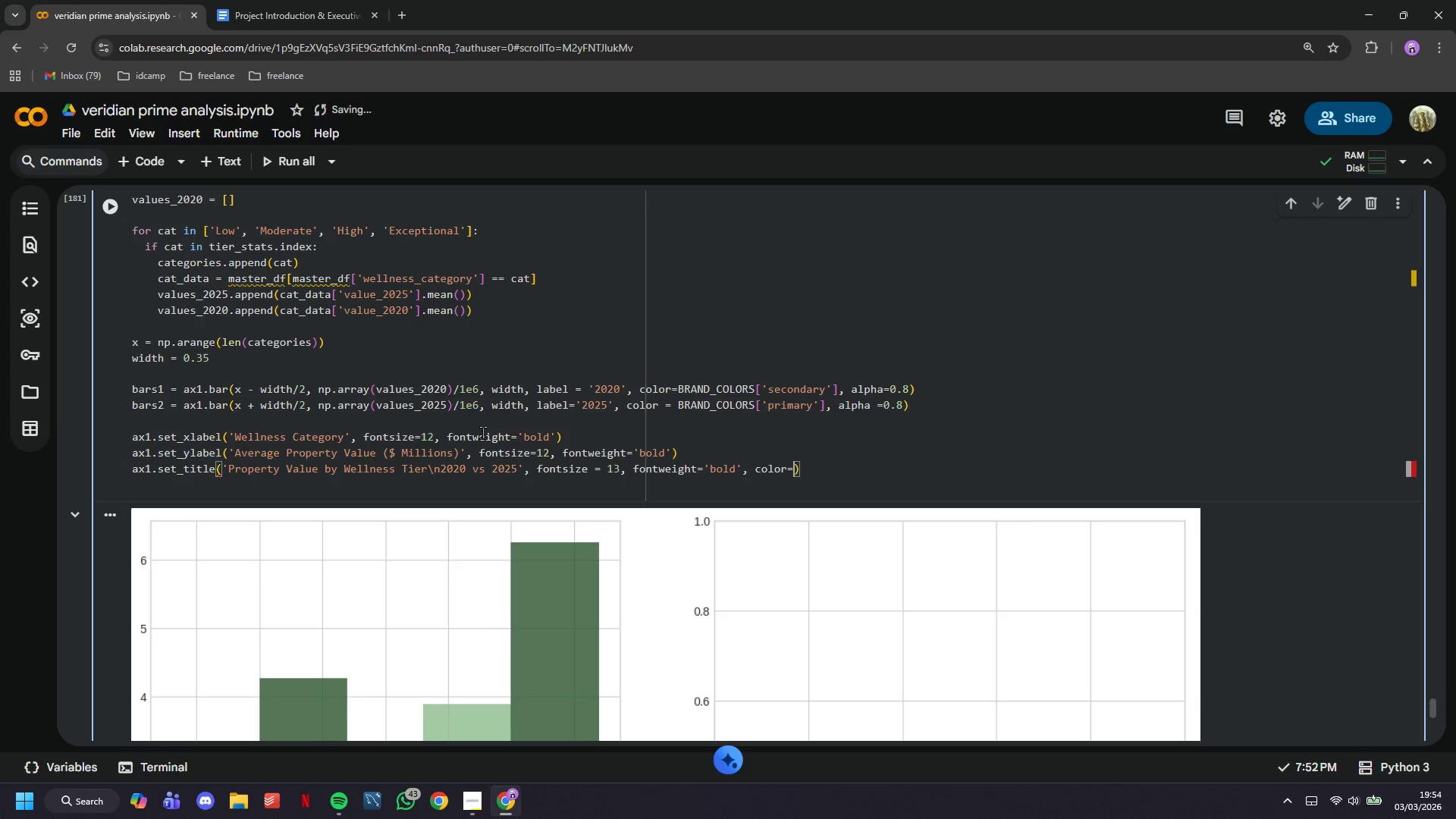 
key(ArrowLeft)
 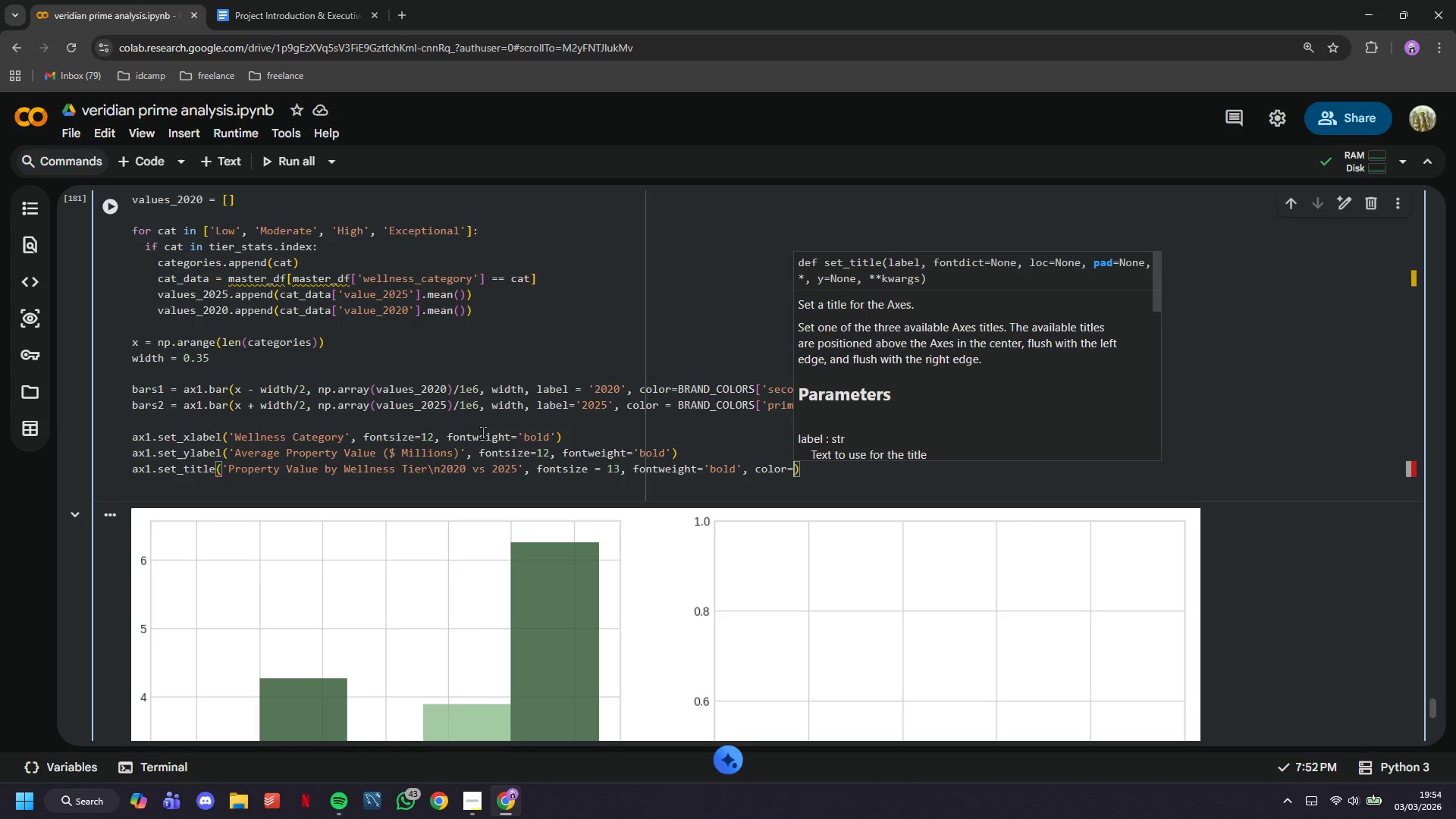 
type(BRAND_COLORS['primary)
 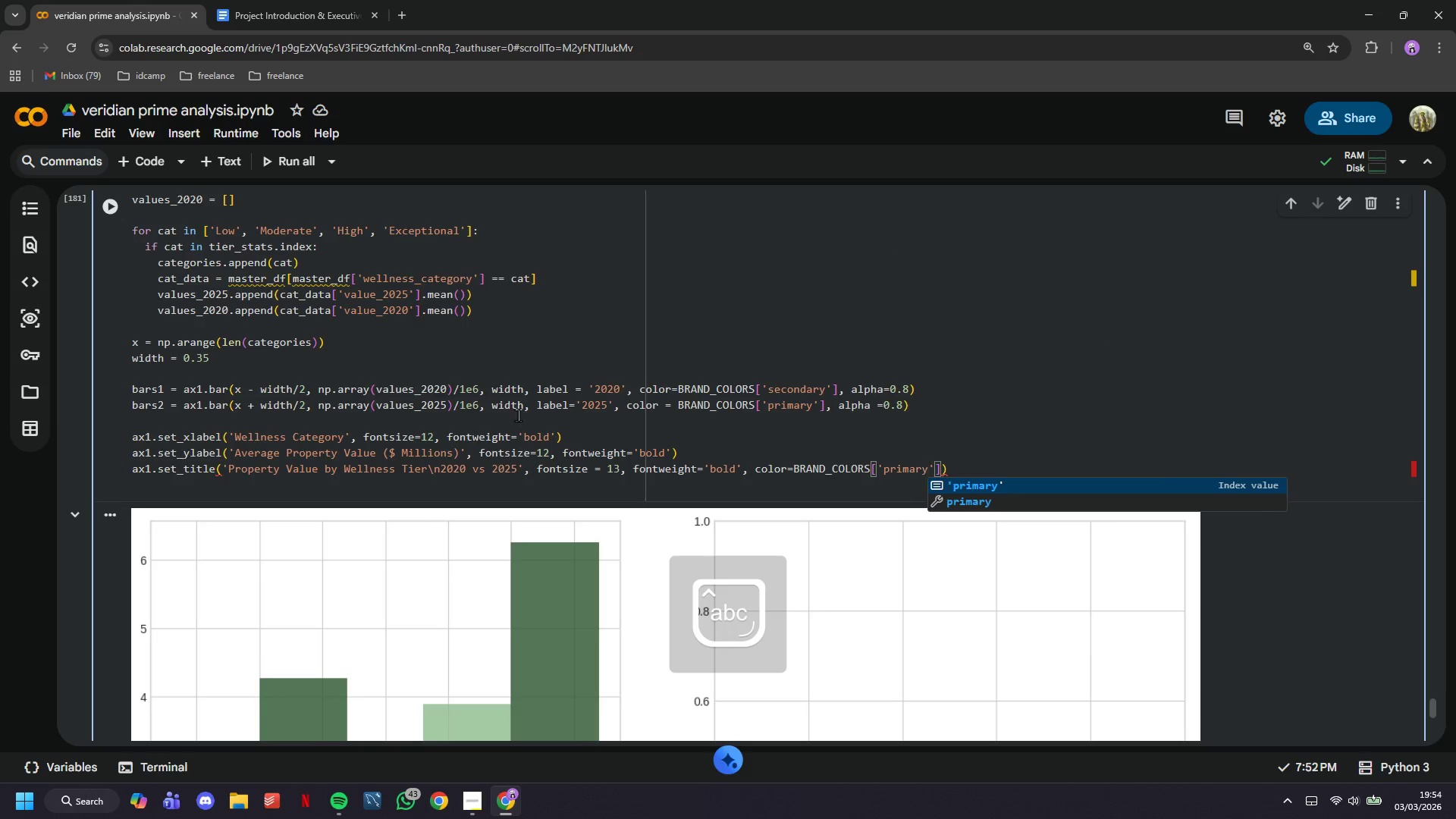 
left_click([105, 212])
 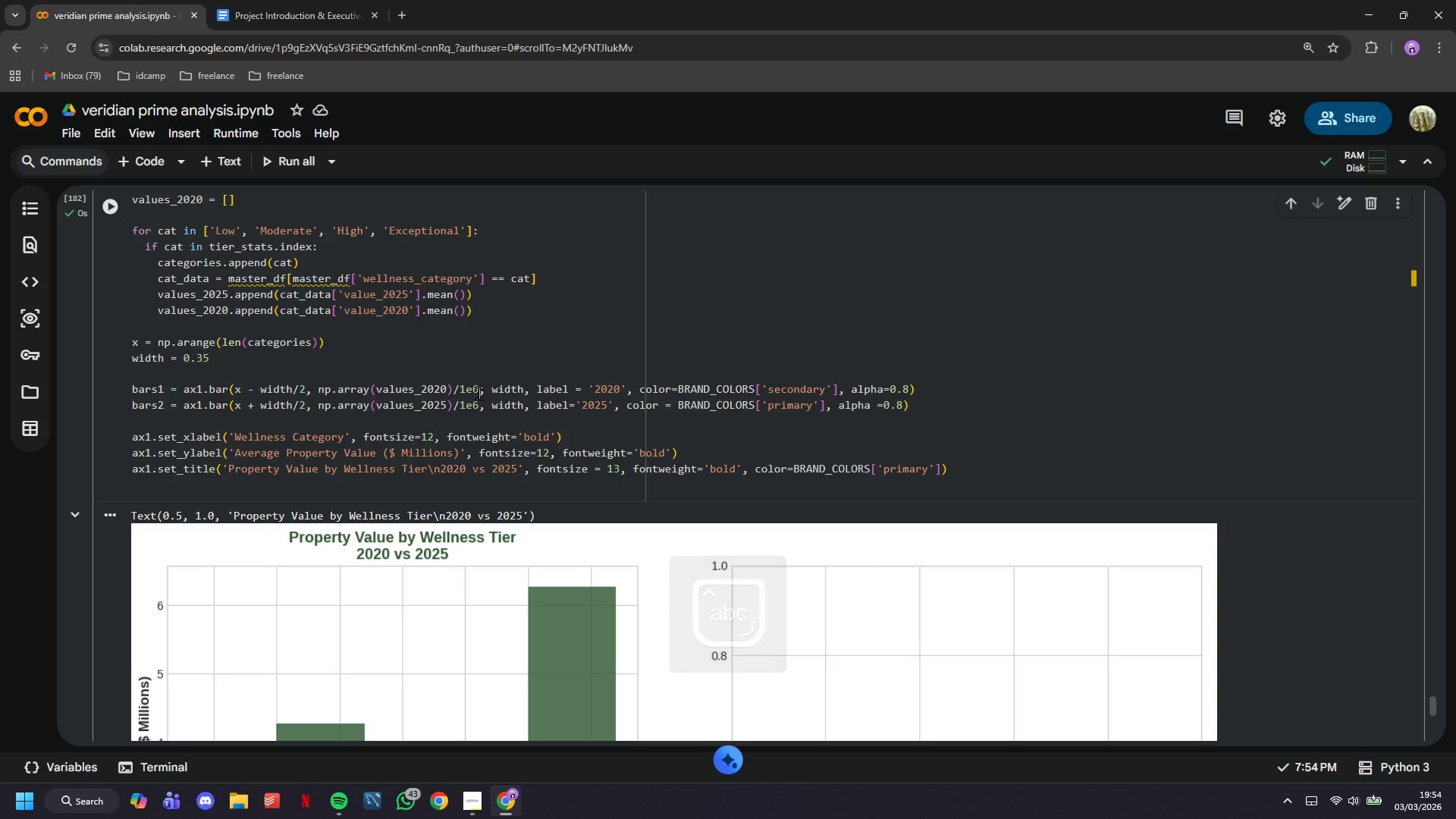 
scroll: coordinate [539, 452], scroll_direction: down, amount: 5.0
 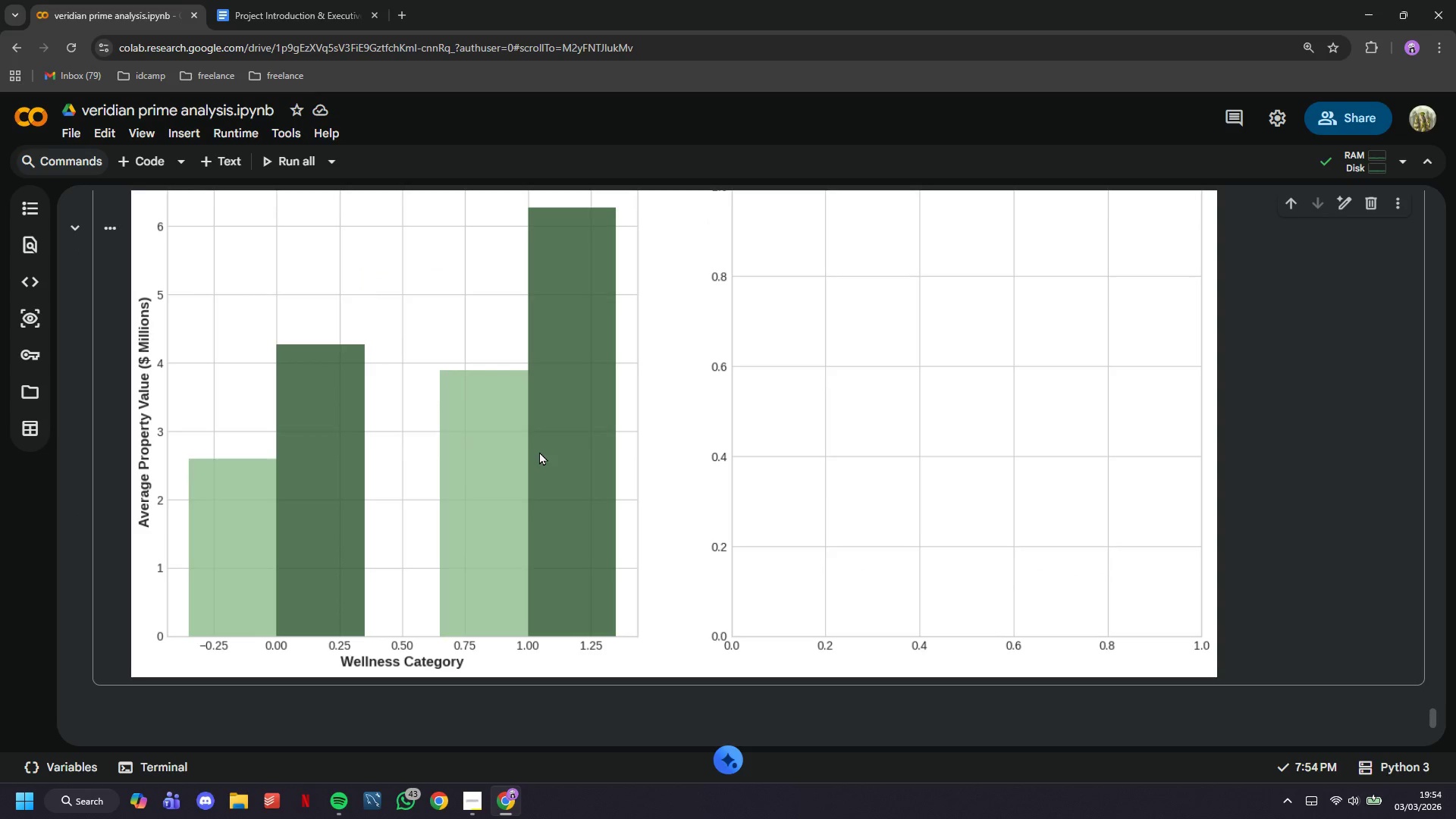 
scroll: coordinate [783, 420], scroll_direction: up, amount: 7.0
 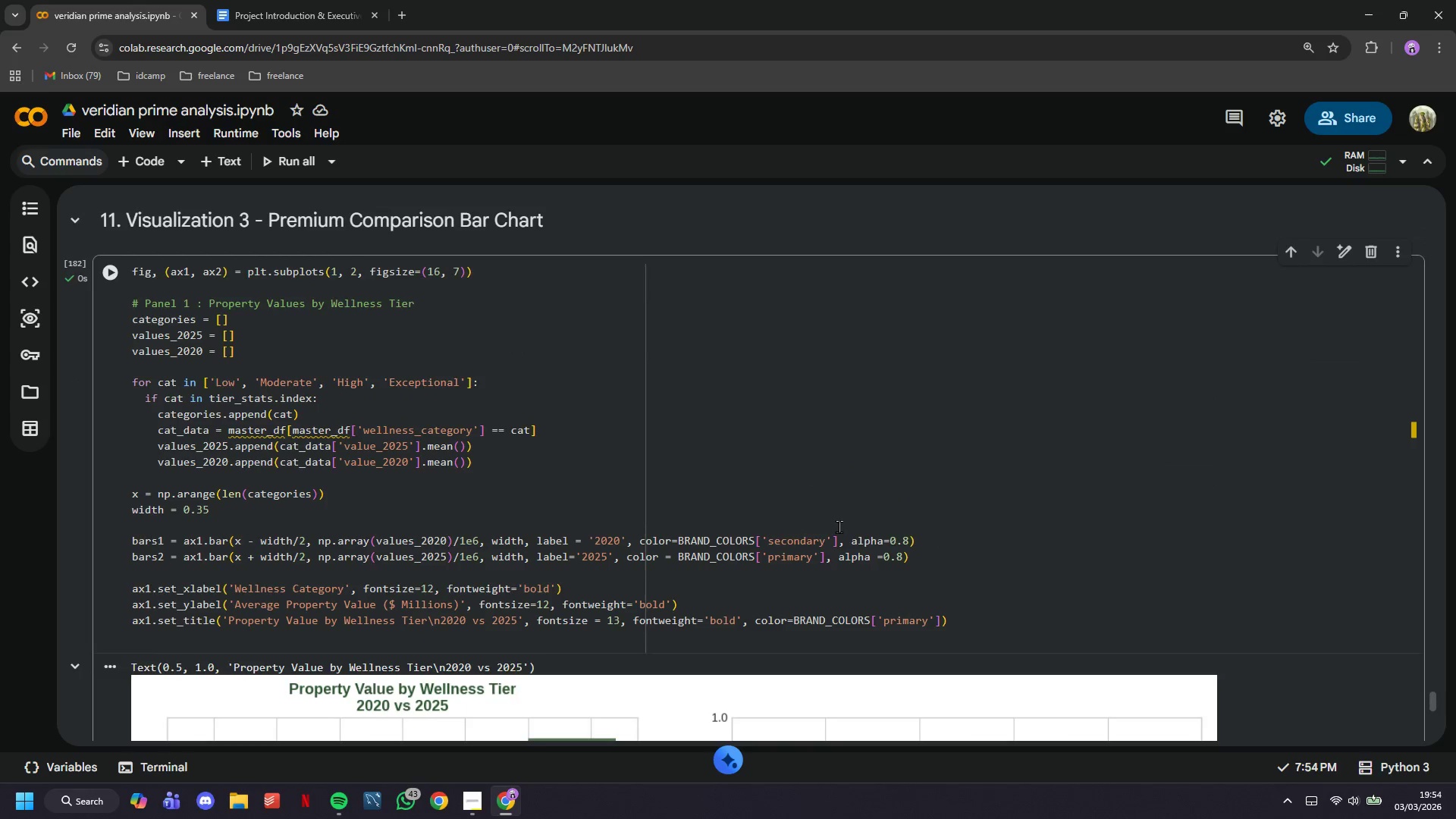 
scroll: coordinate [830, 527], scroll_direction: down, amount: 2.0
 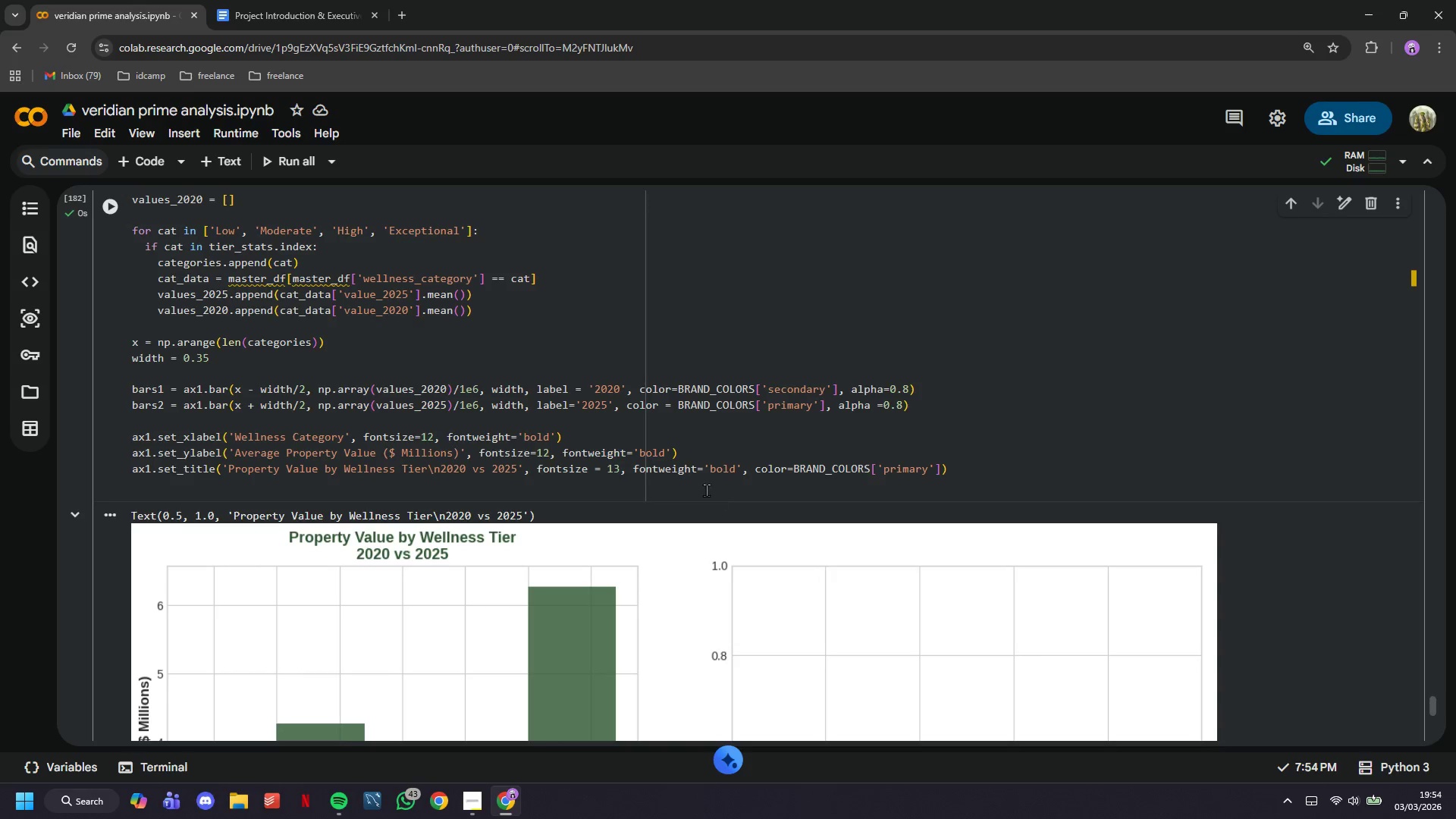 
left_click([706, 490])
 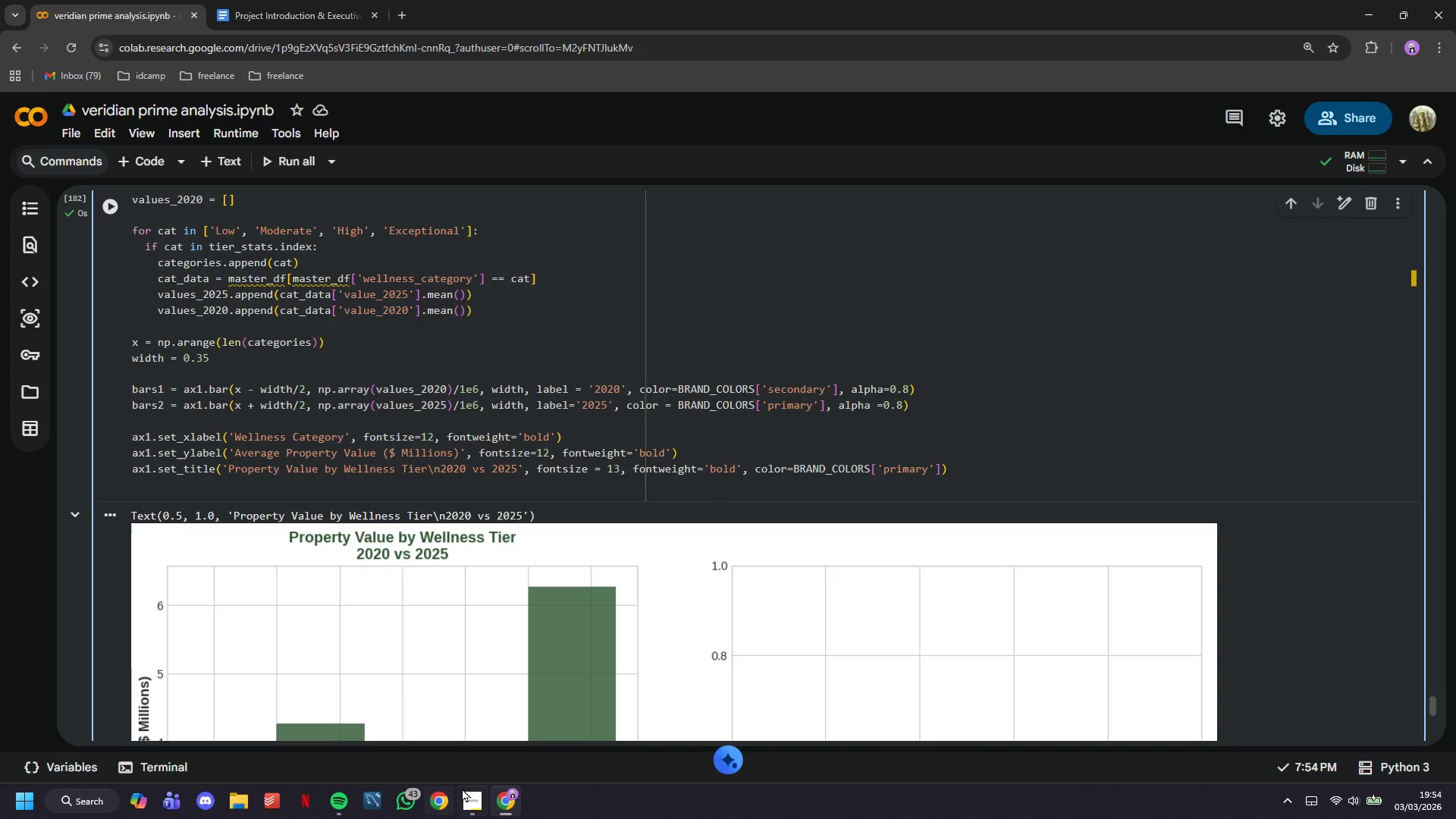 
left_click([466, 797])